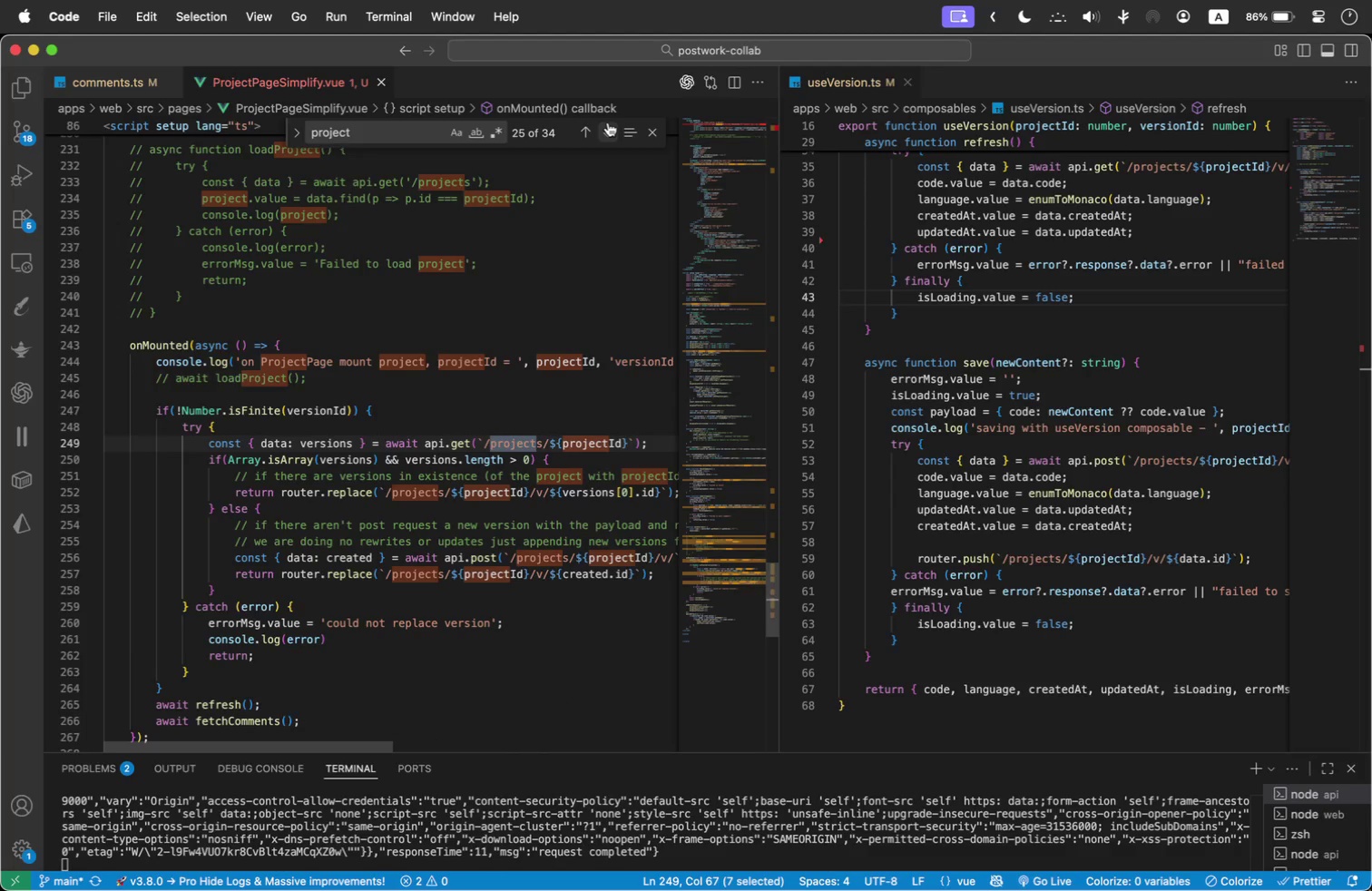 
double_click([608, 122])
 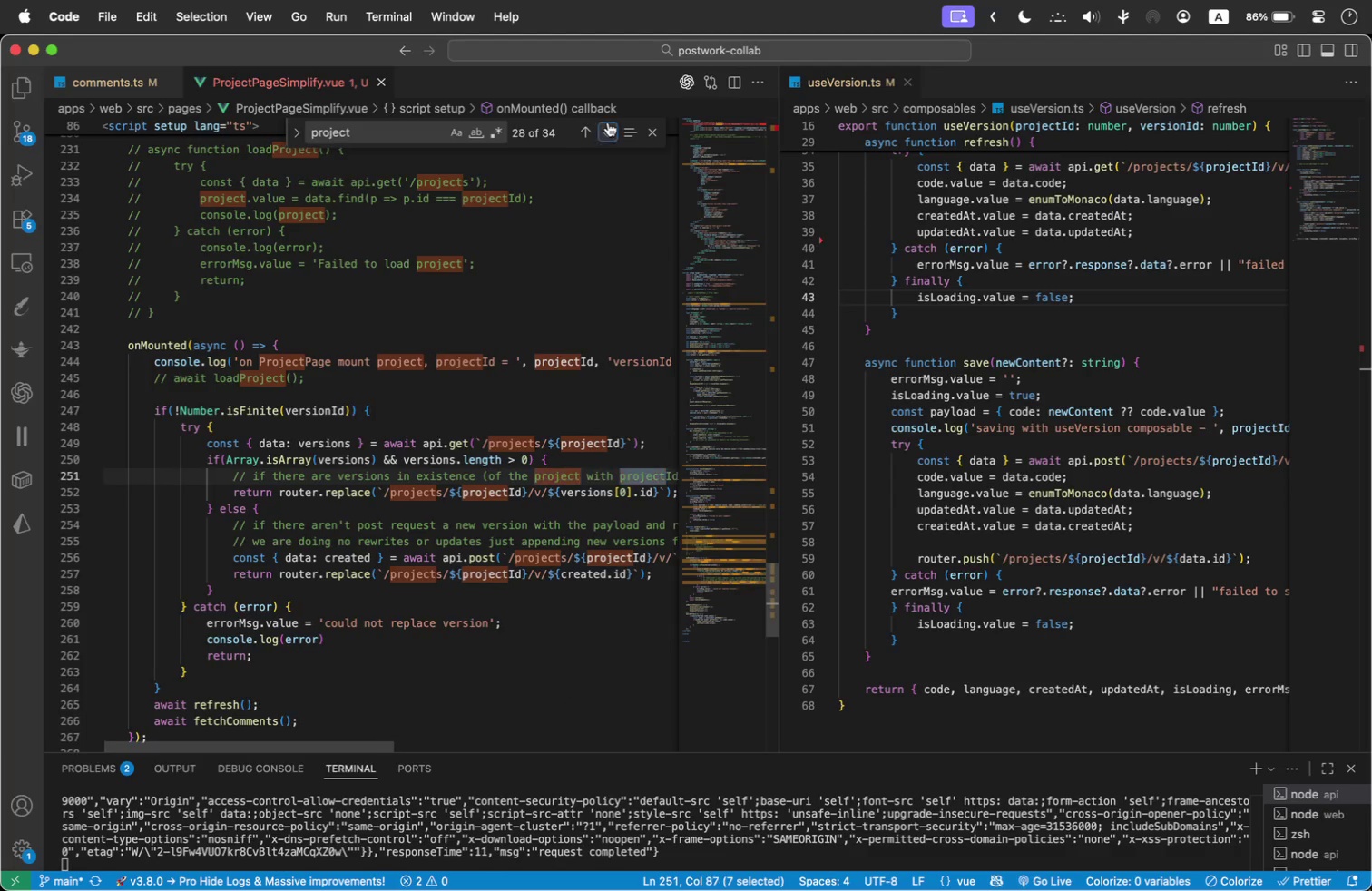 
triple_click([608, 122])
 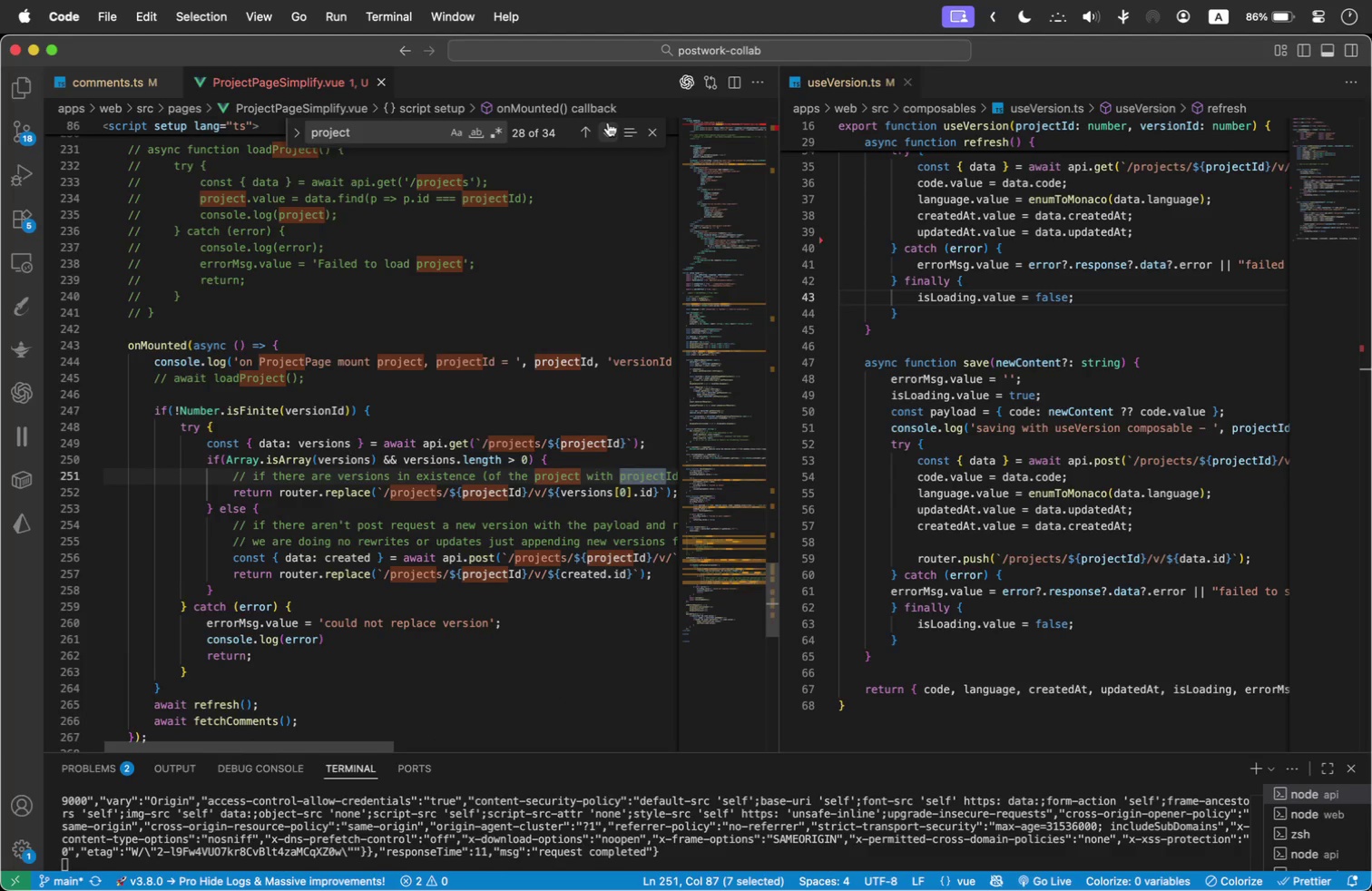 
triple_click([608, 122])
 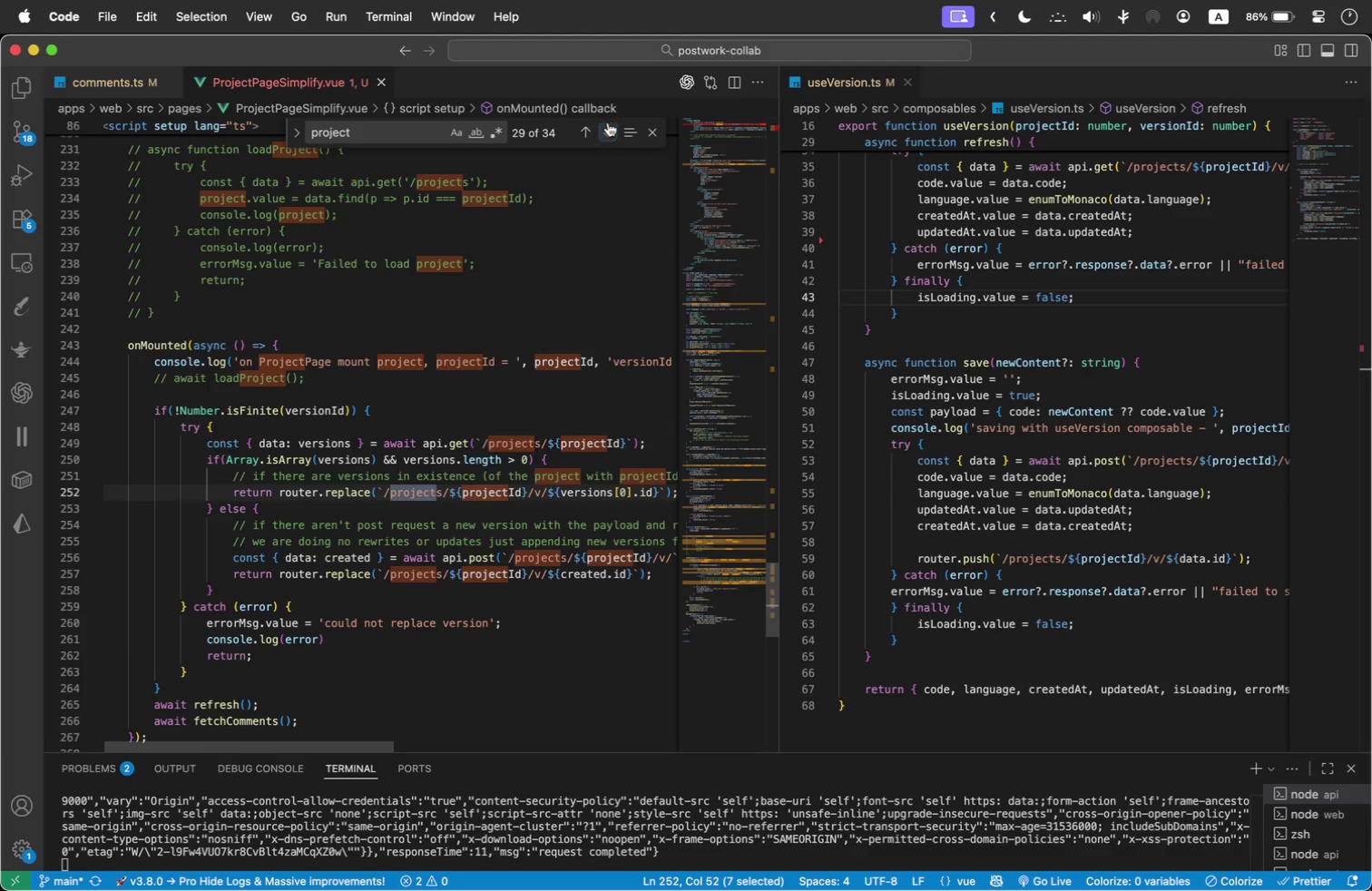 
triple_click([608, 122])
 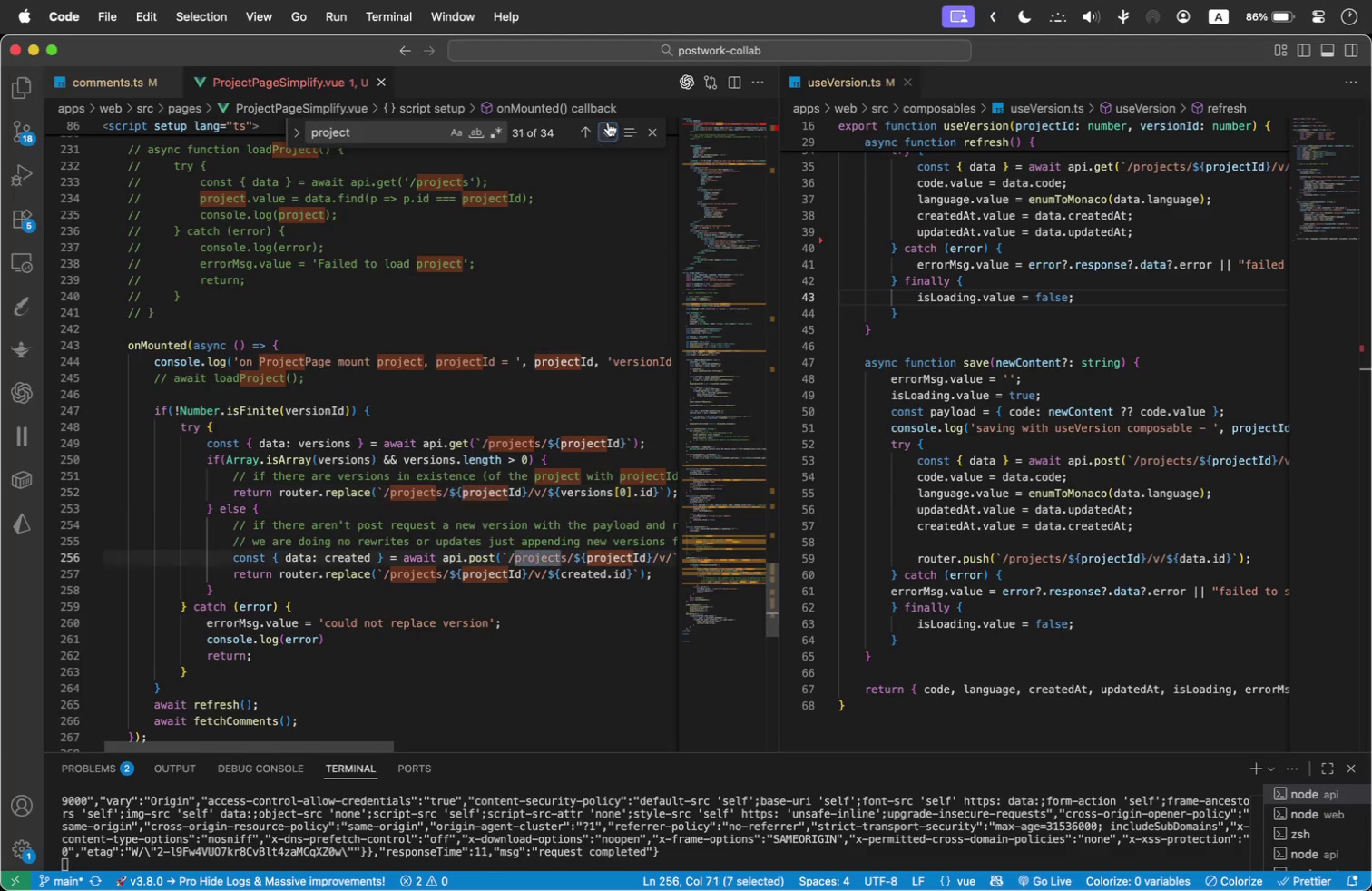 
triple_click([608, 122])
 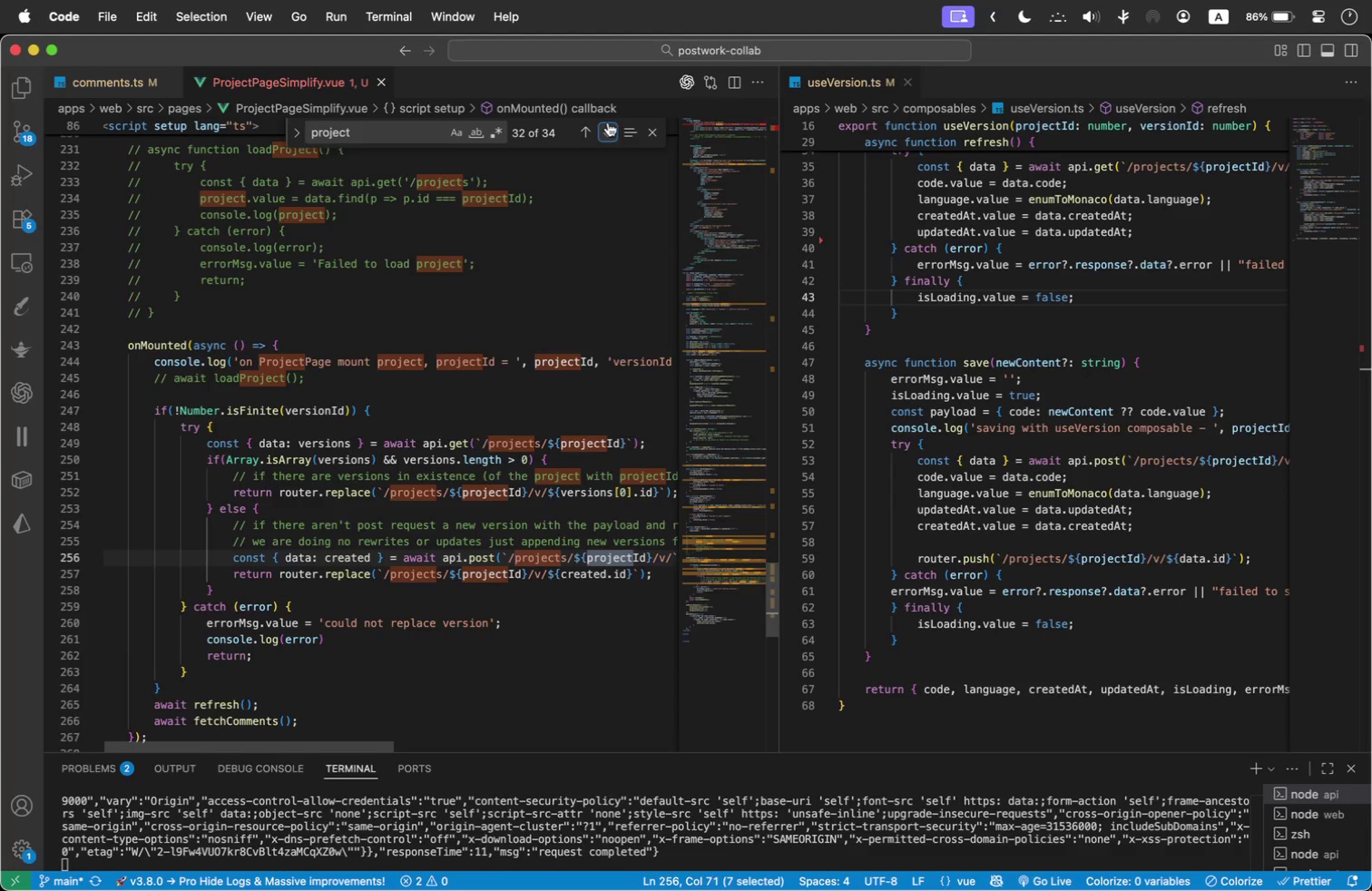 
triple_click([608, 122])
 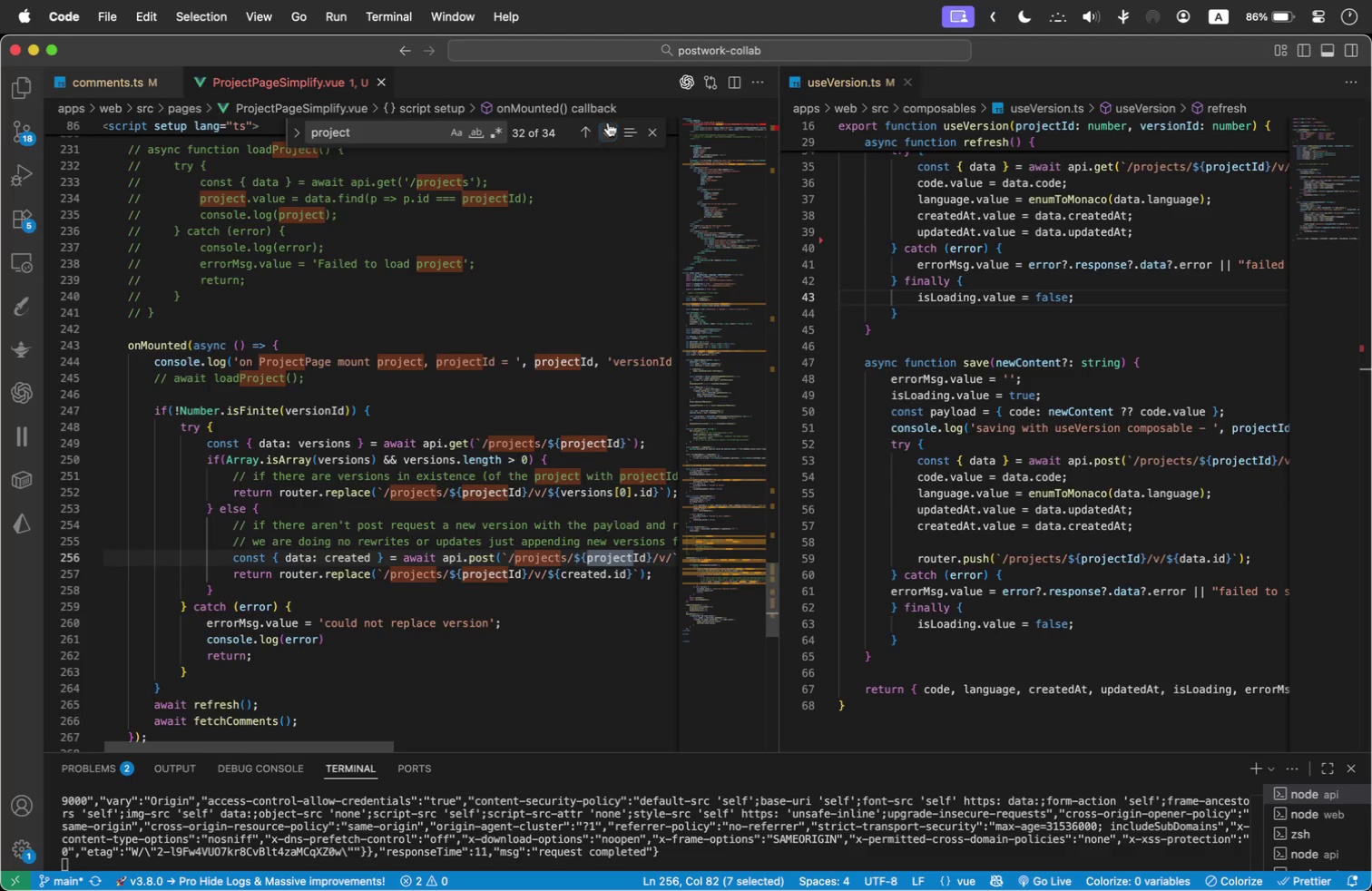 
triple_click([608, 122])
 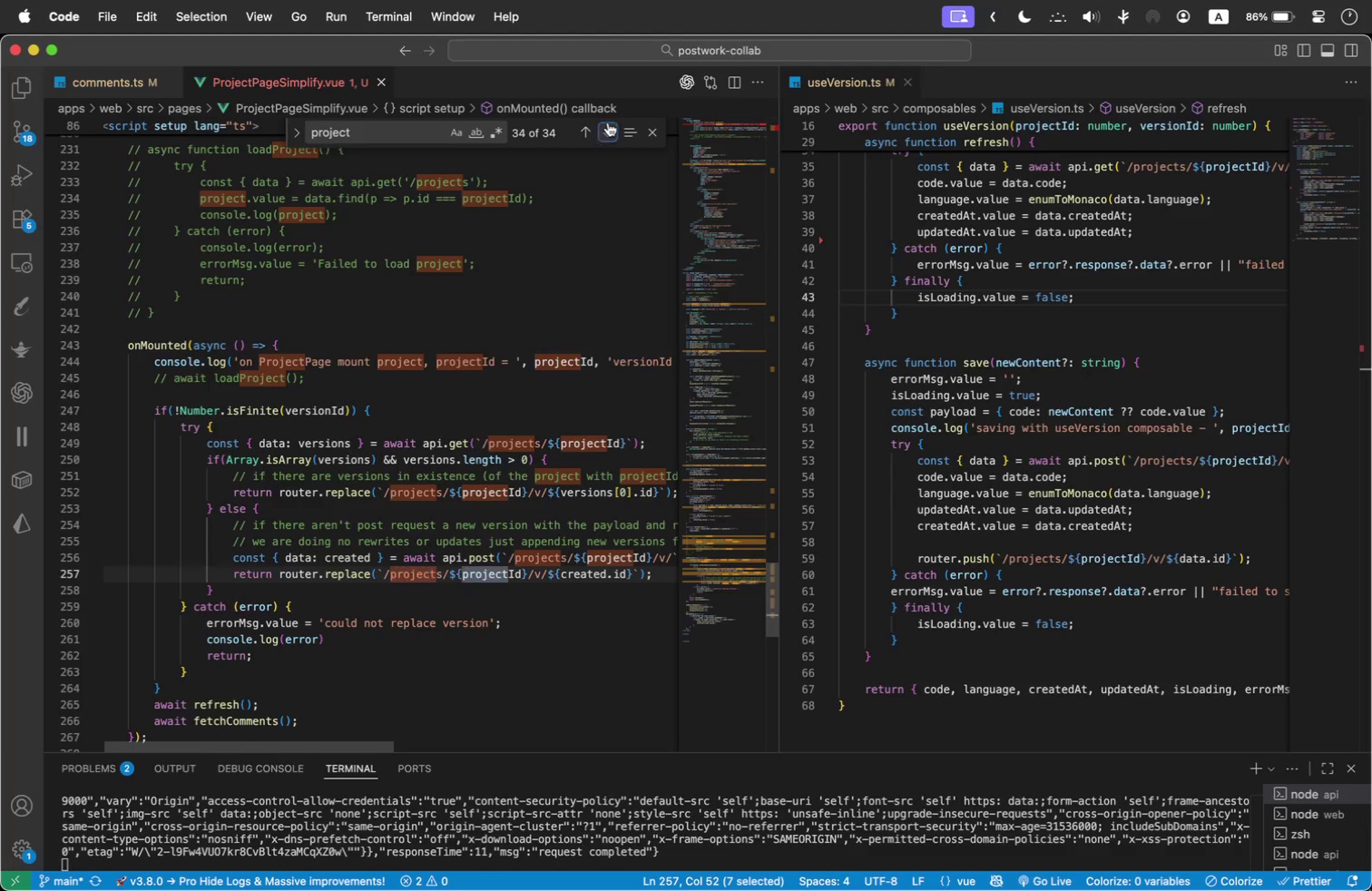 
triple_click([608, 122])
 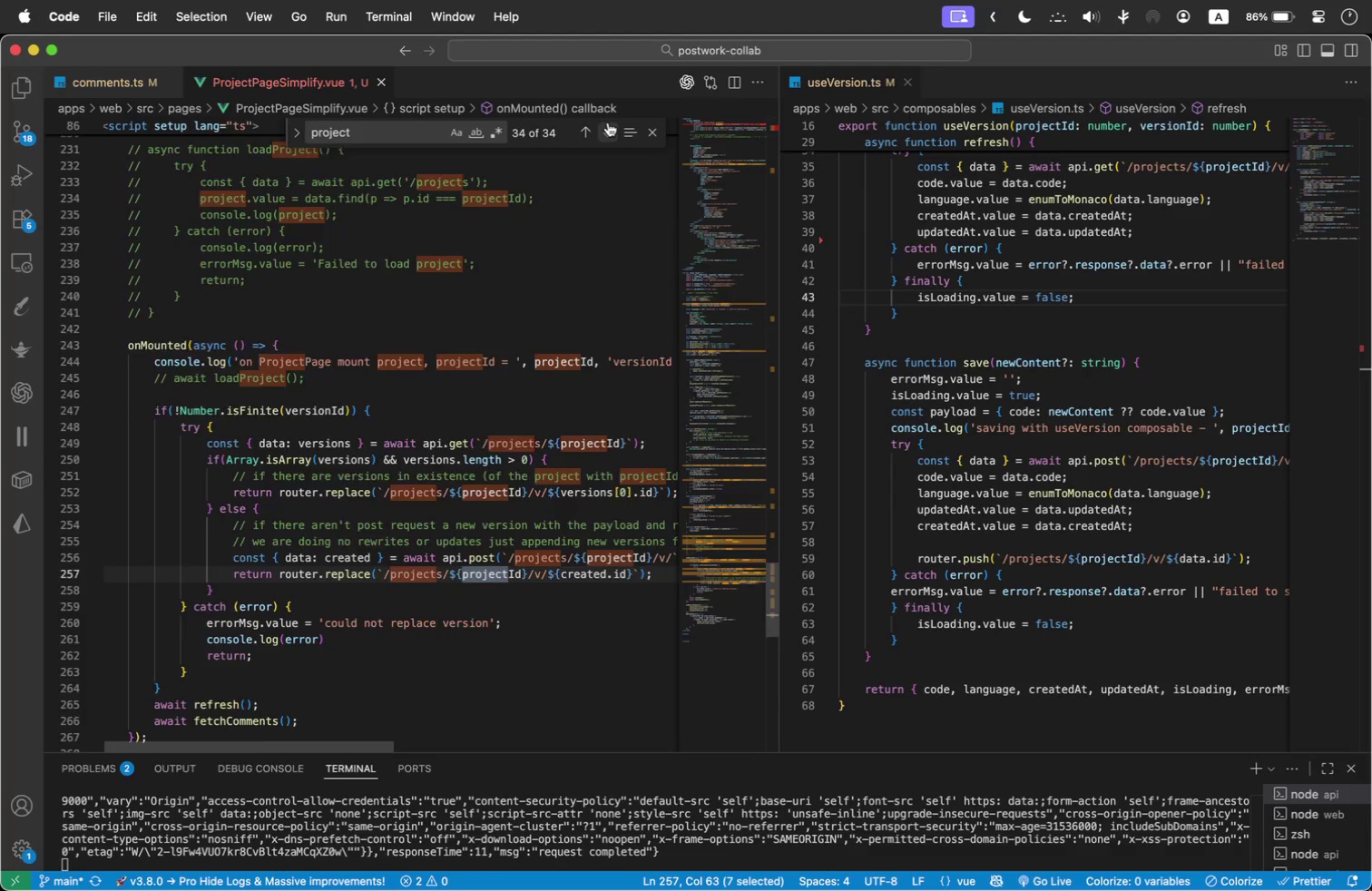 
triple_click([608, 122])
 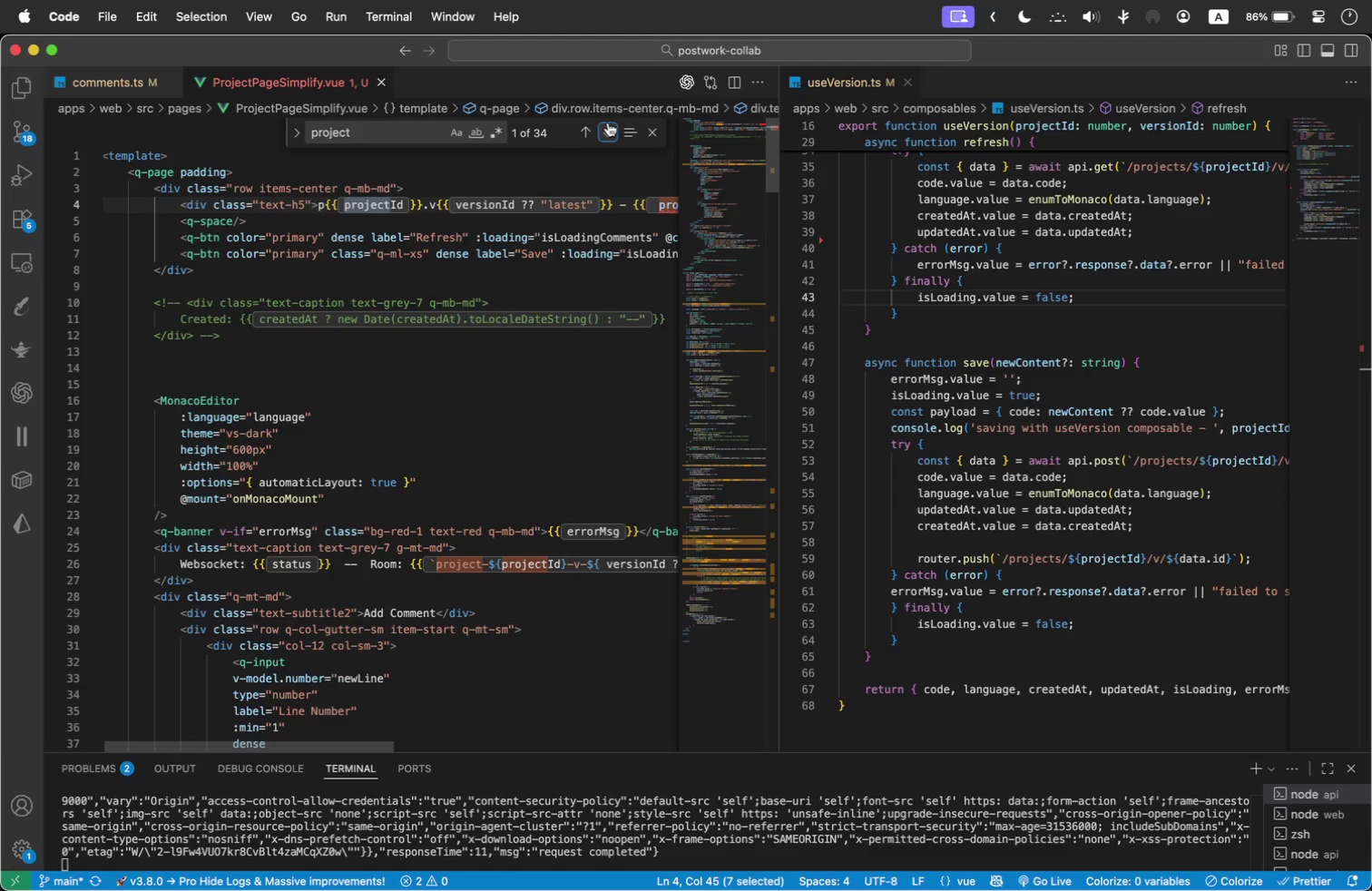 
left_click([608, 122])
 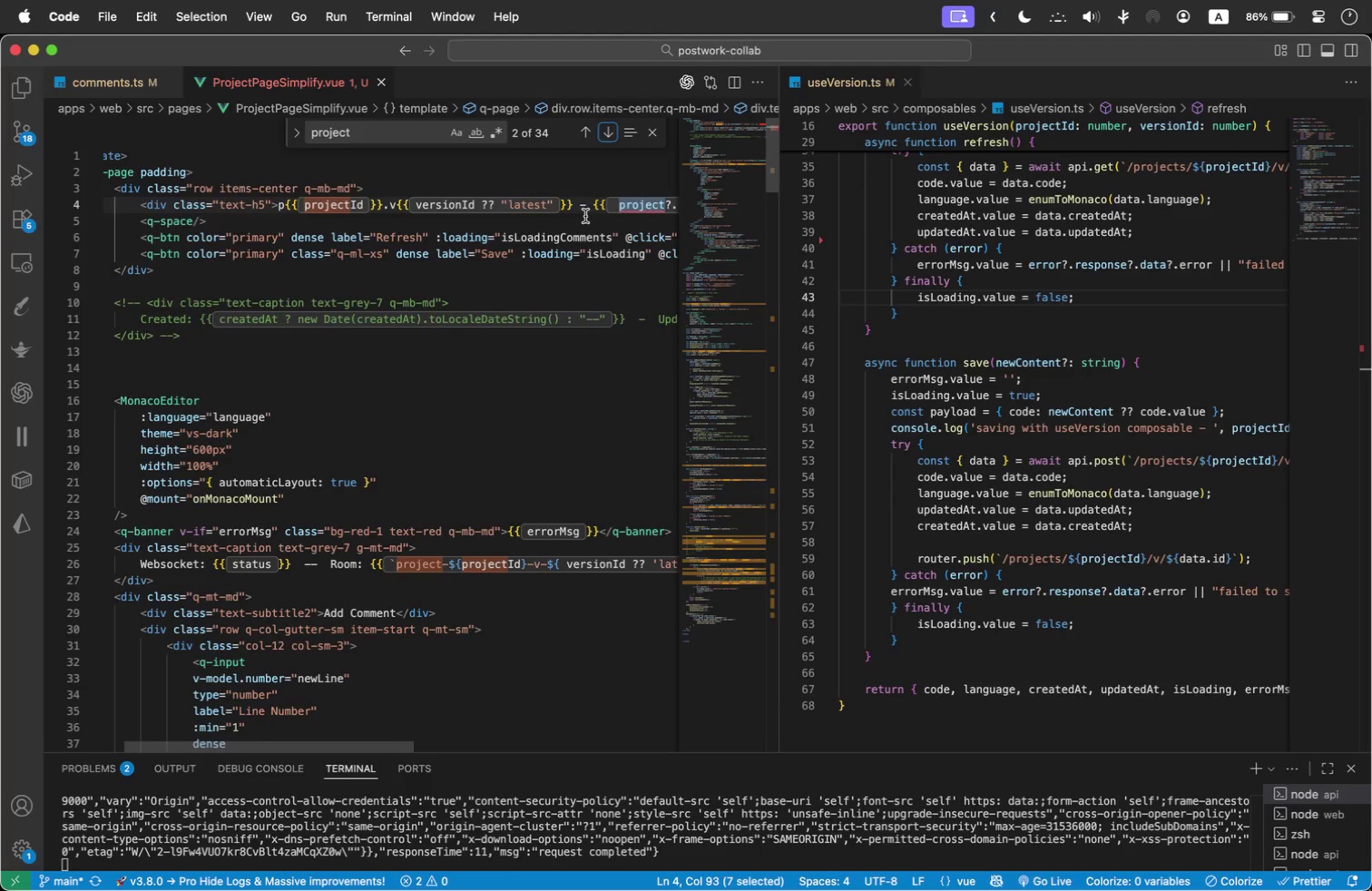 
left_click([615, 218])
 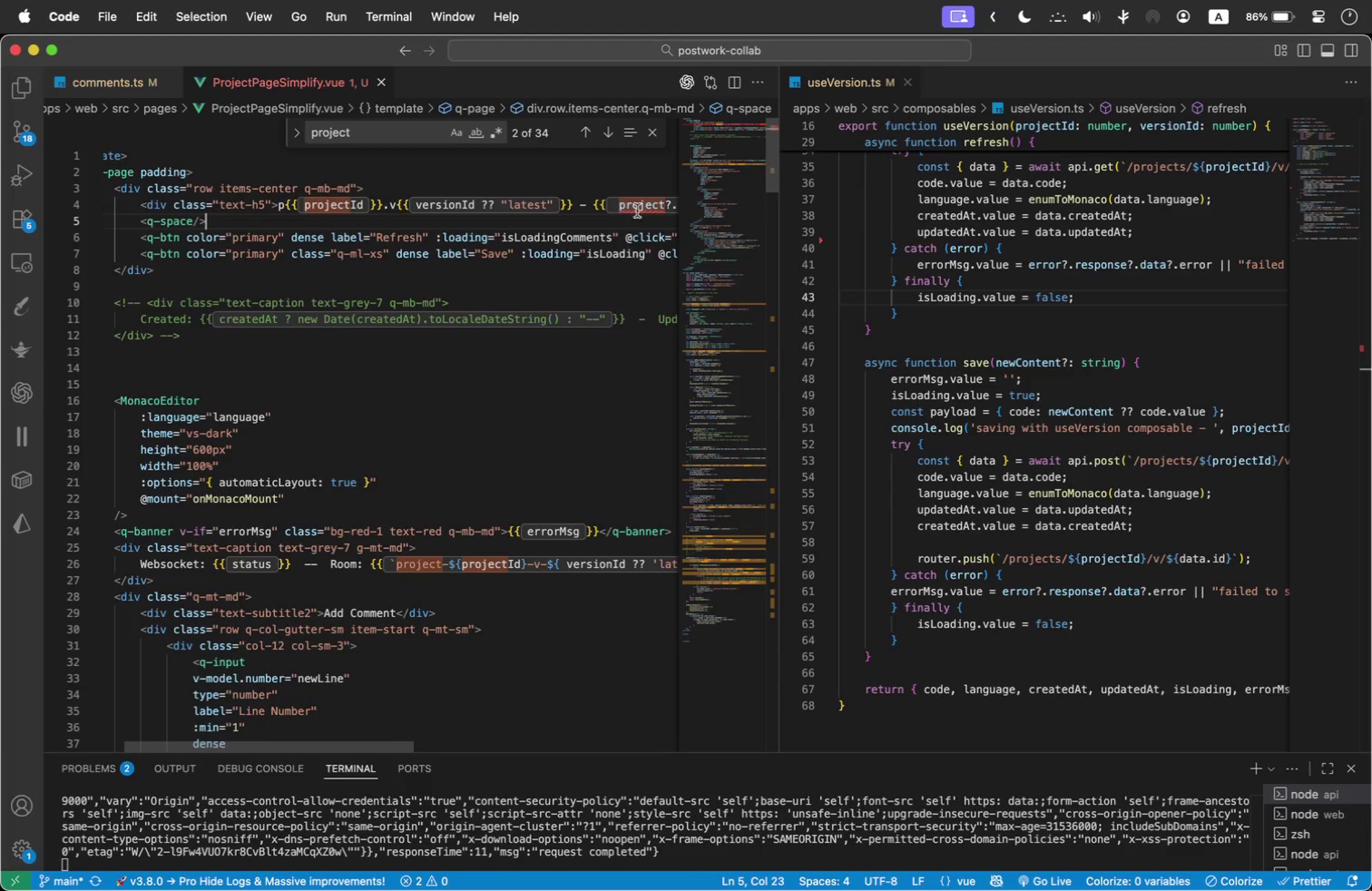 
left_click_drag(start_coordinate=[640, 208], to_coordinate=[623, 204])
 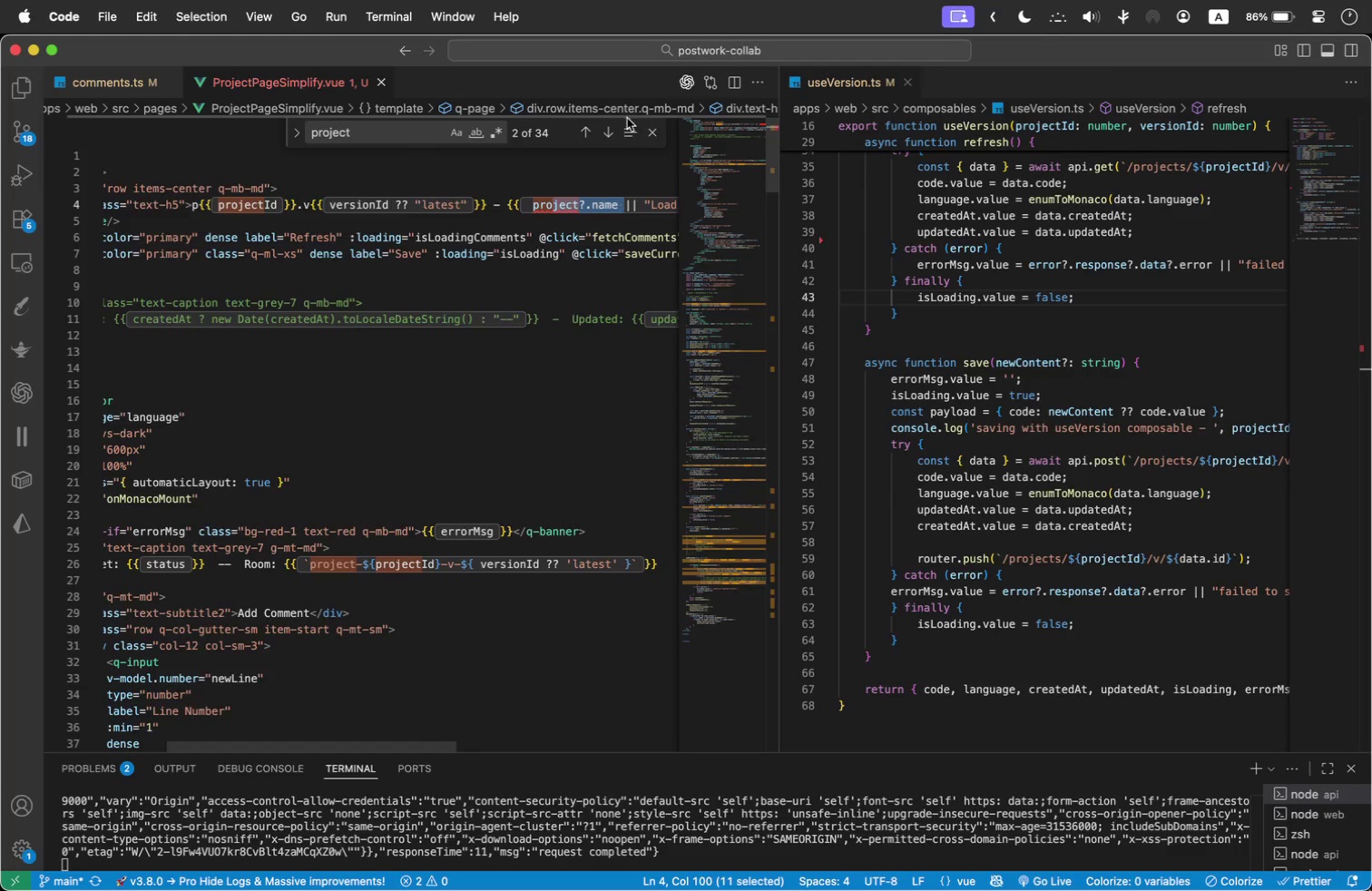 
left_click([607, 126])
 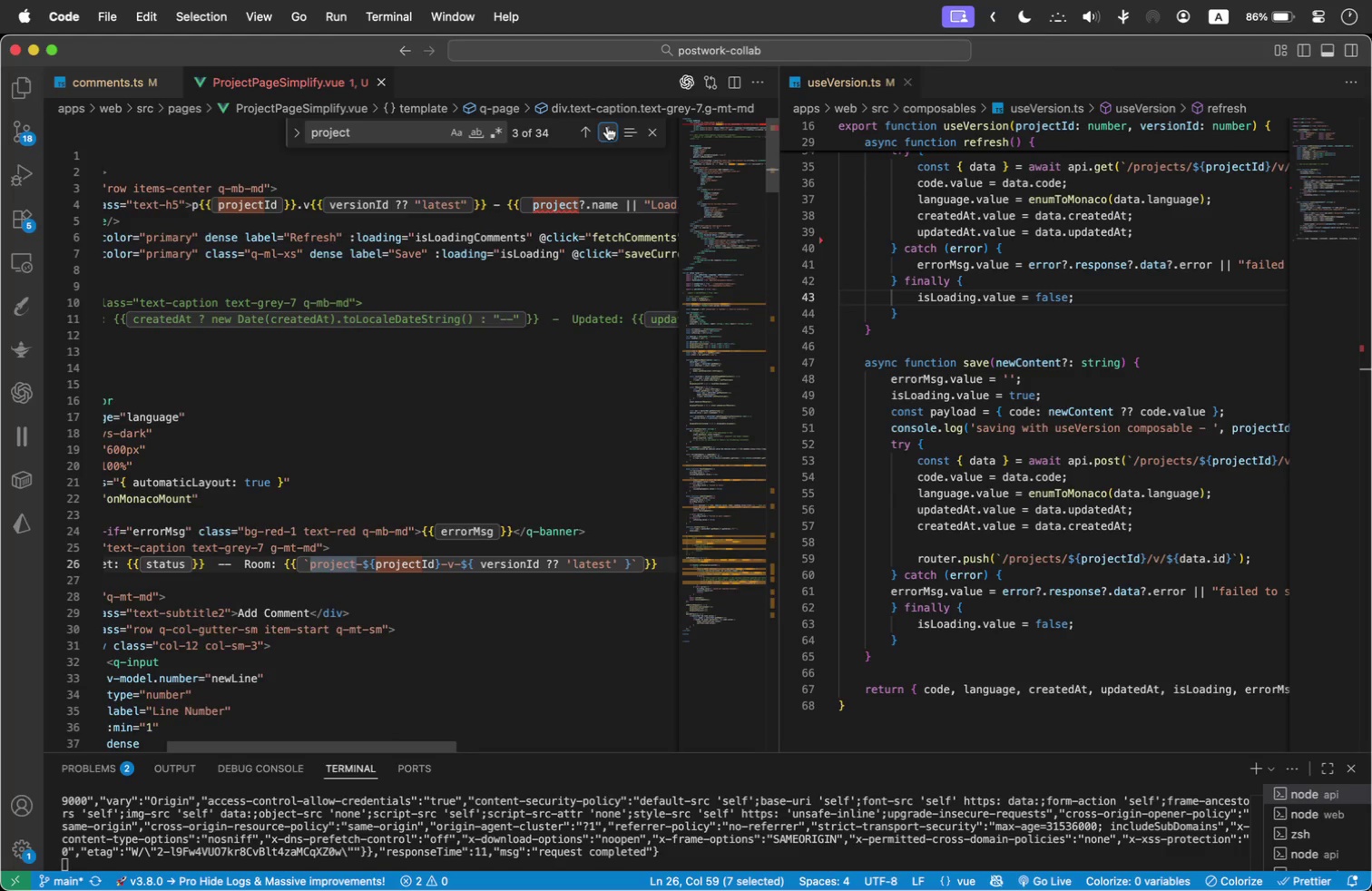 
left_click([607, 126])
 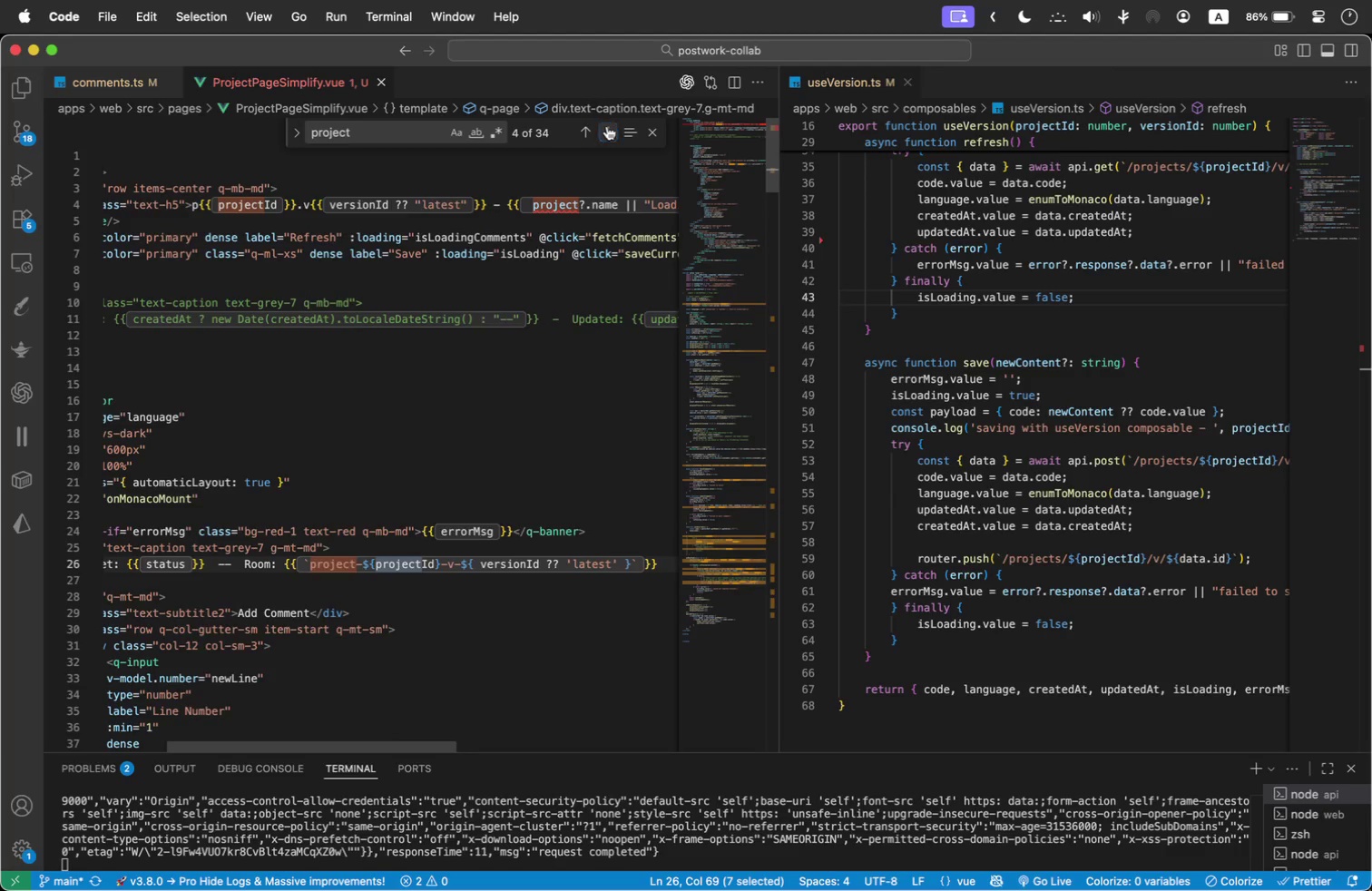 
double_click([607, 126])
 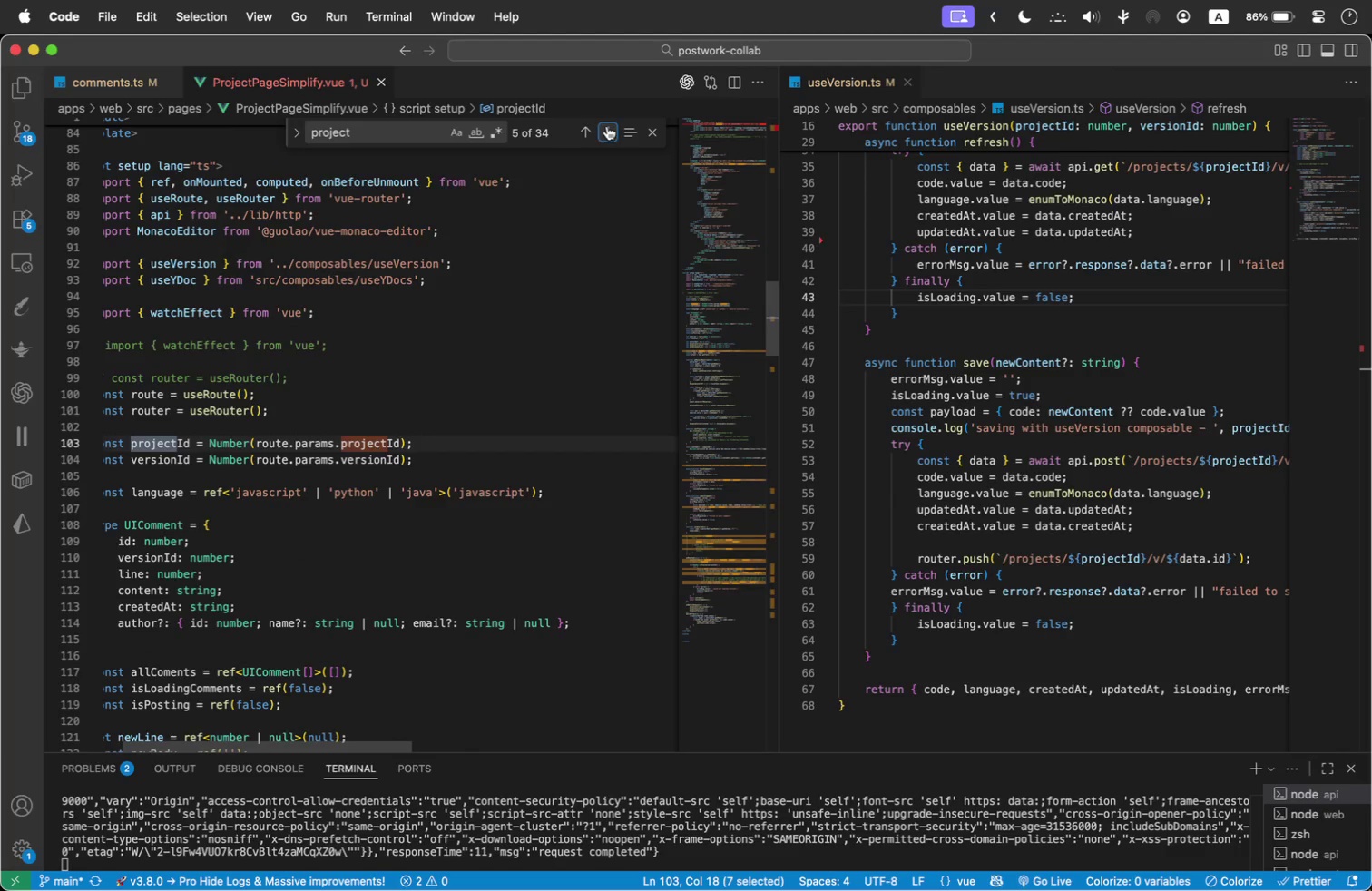 
left_click([607, 126])
 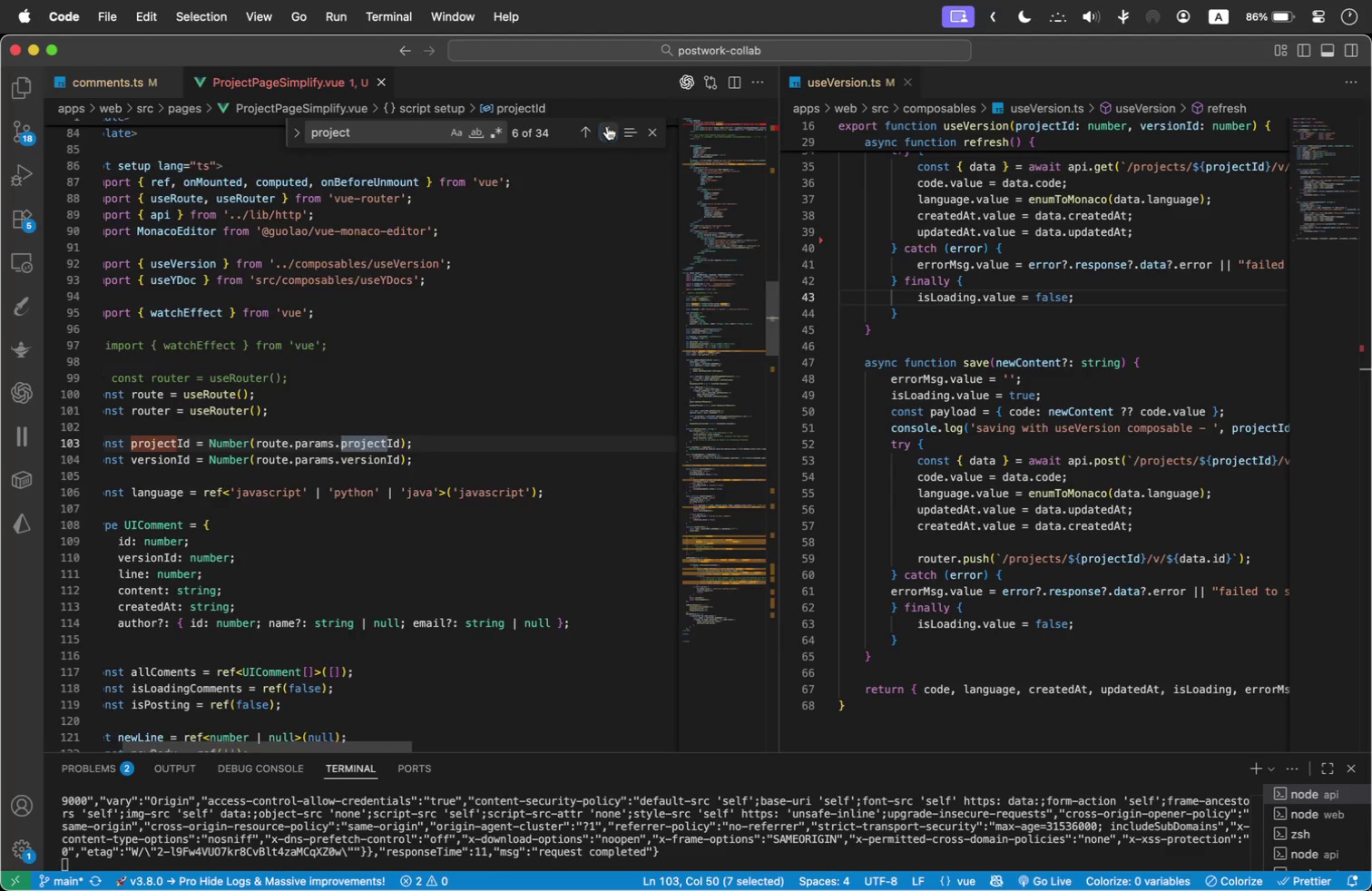 
double_click([607, 126])
 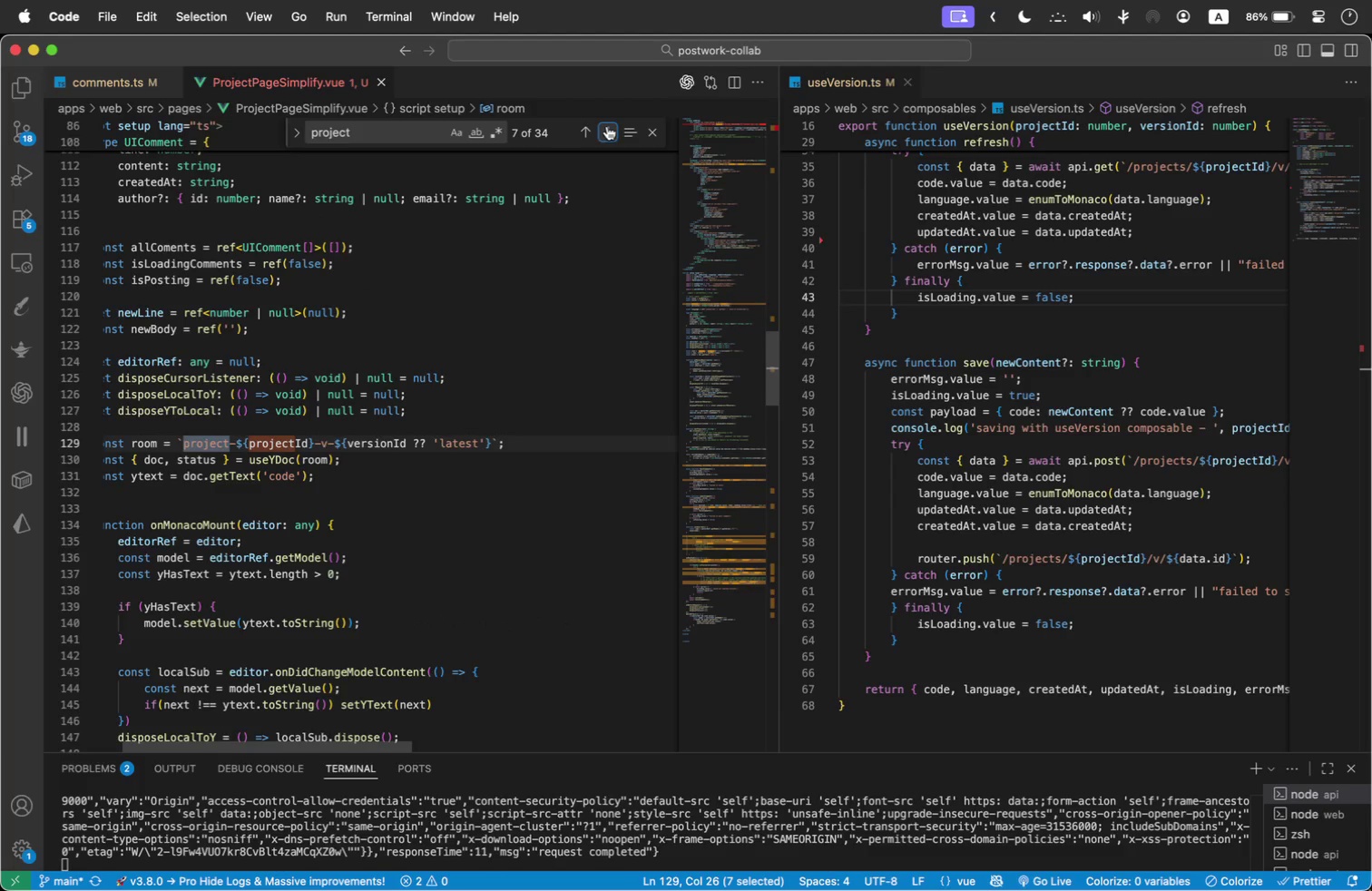 
left_click([607, 126])
 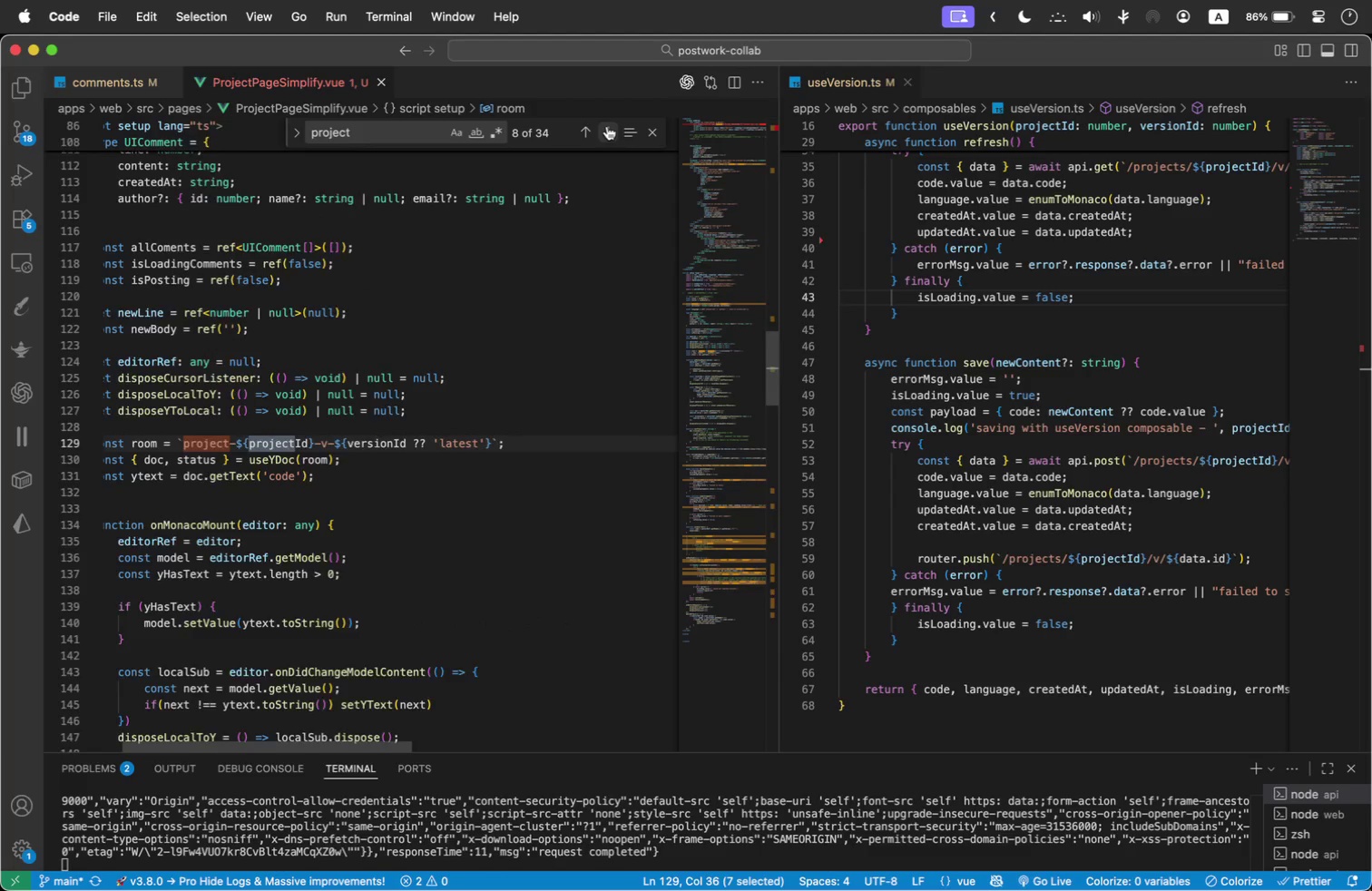 
double_click([607, 126])
 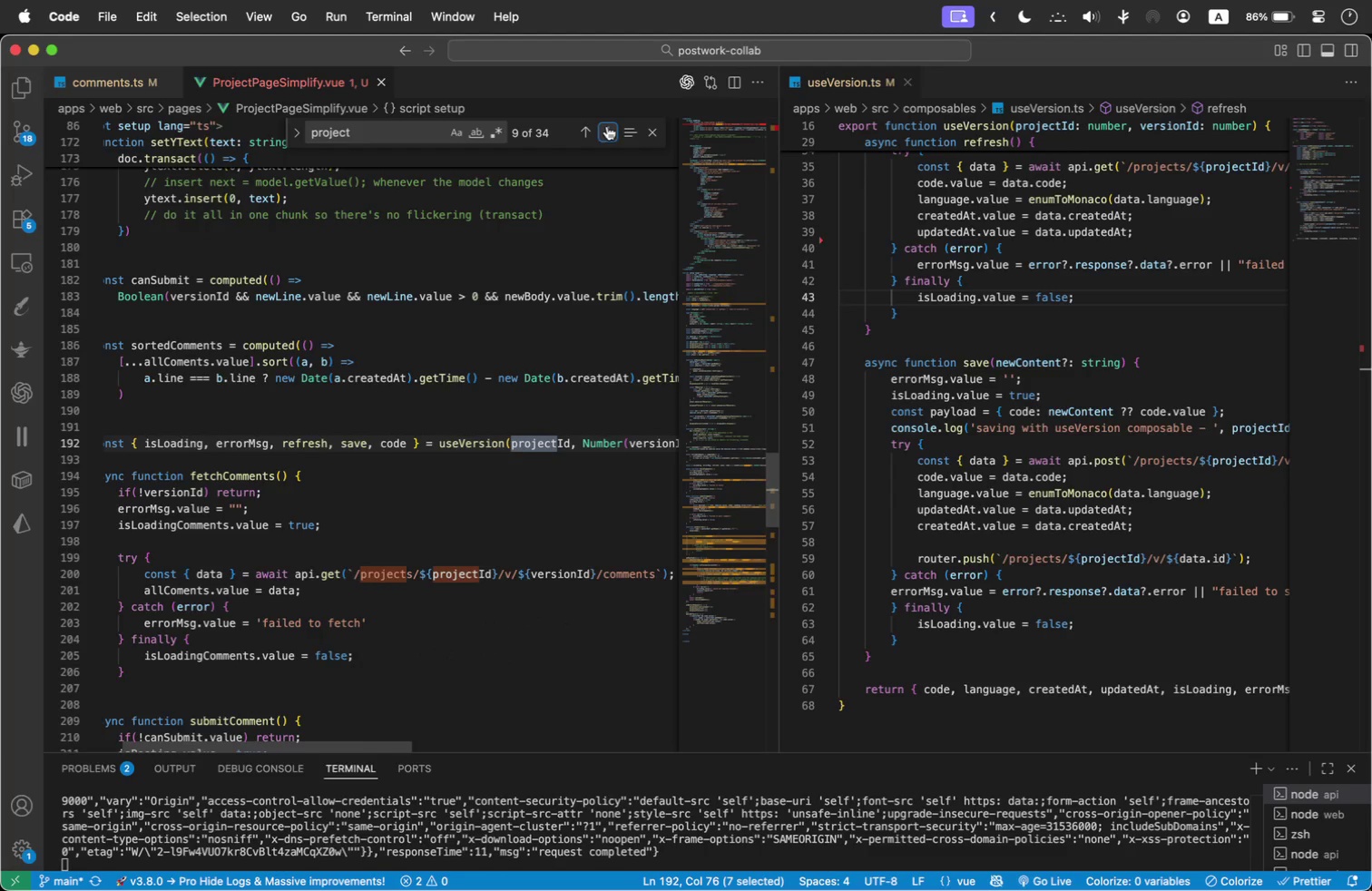 
left_click([607, 126])
 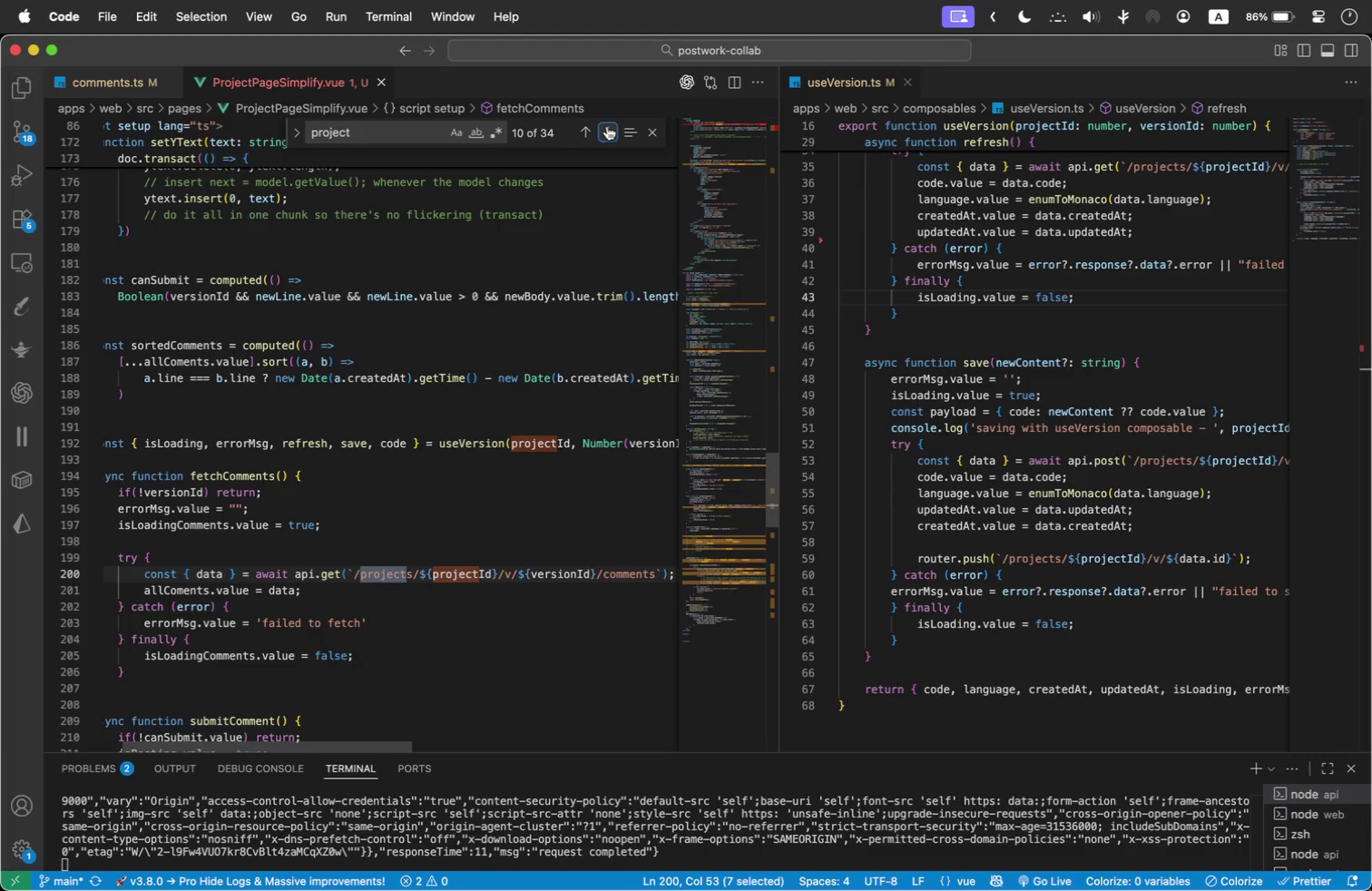 
left_click([607, 126])
 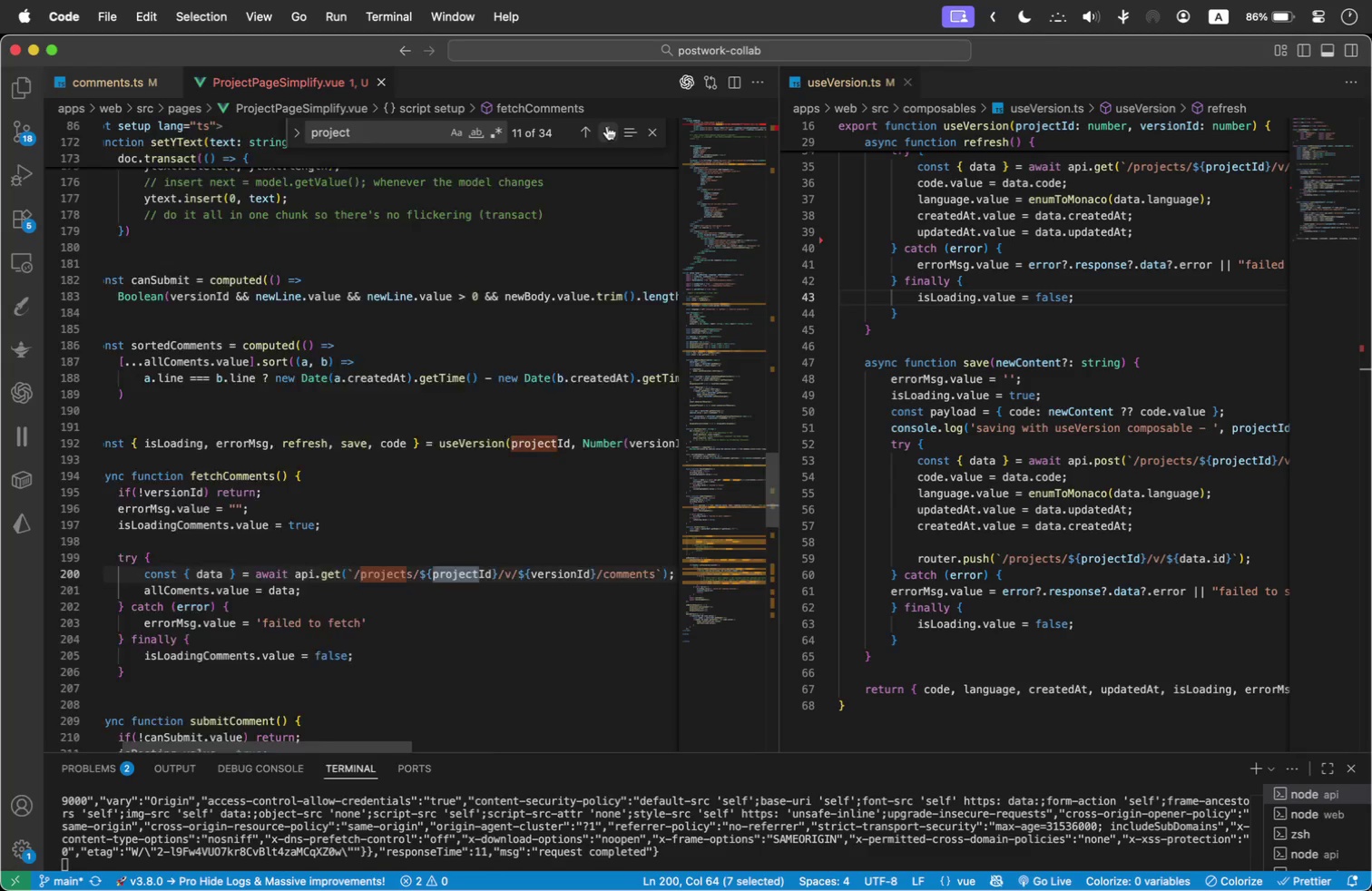 
double_click([607, 126])
 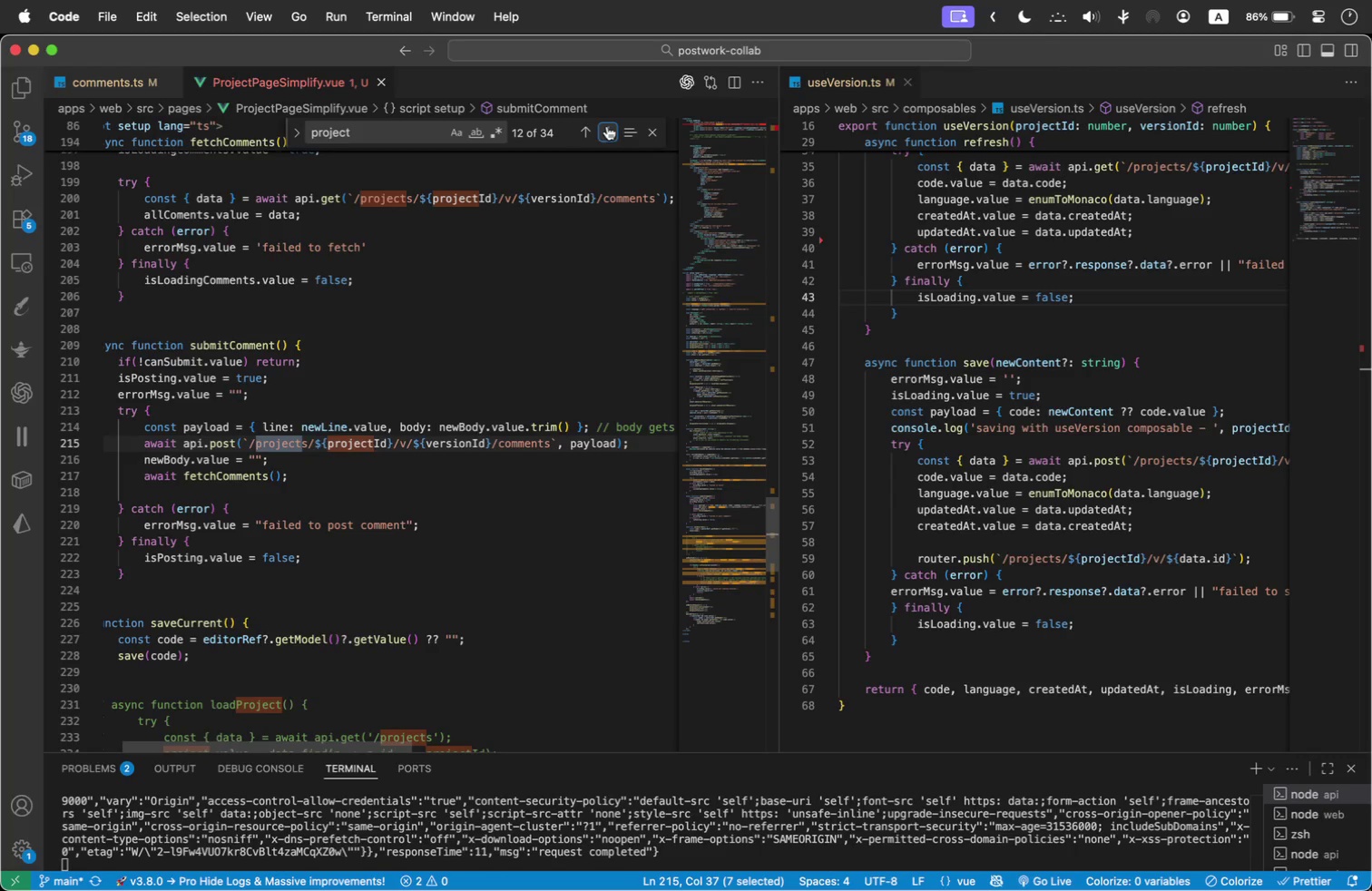 
scroll: coordinate [218, 599], scroll_direction: down, amount: 2.0
 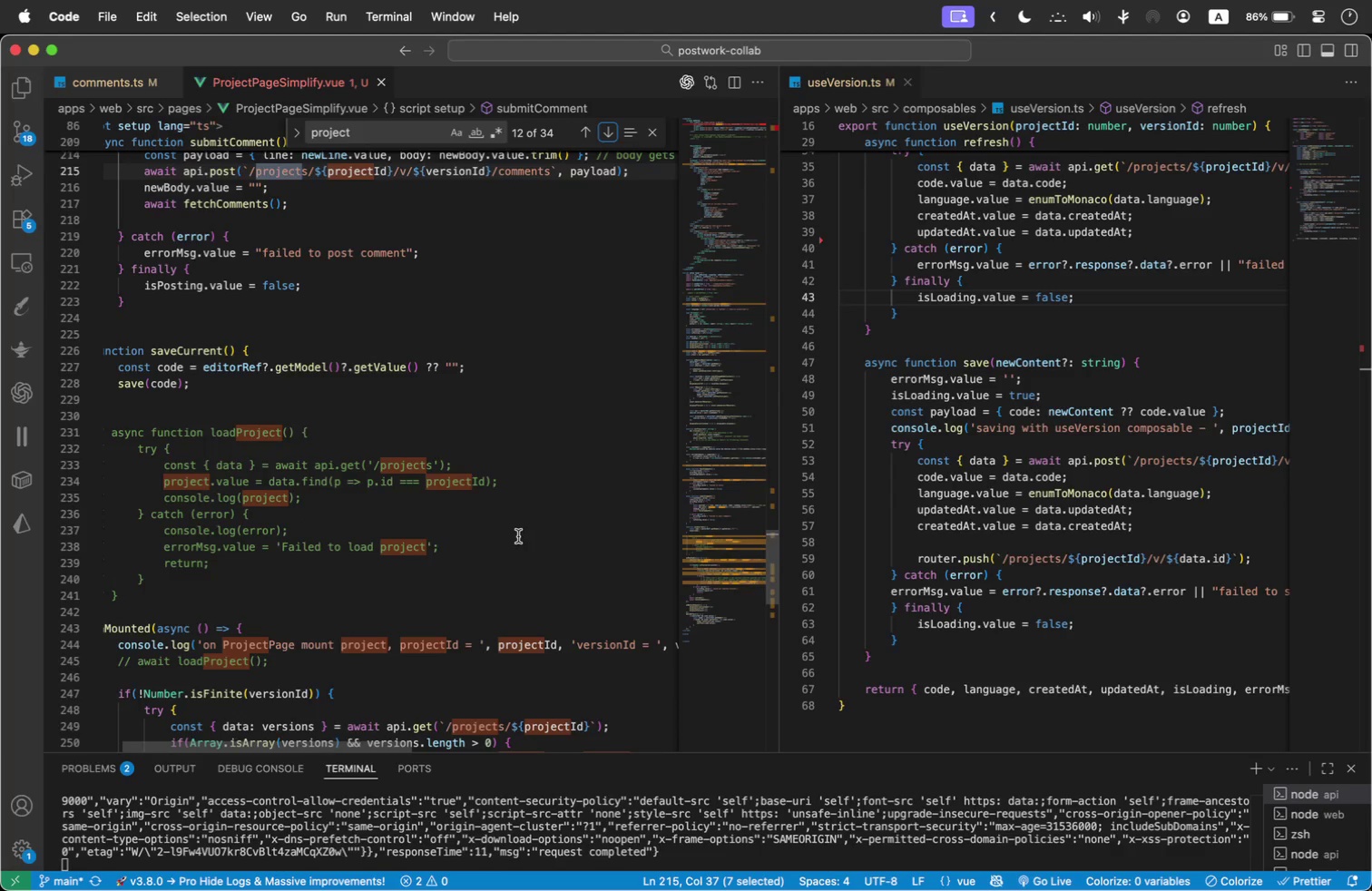 
wait(17.84)
 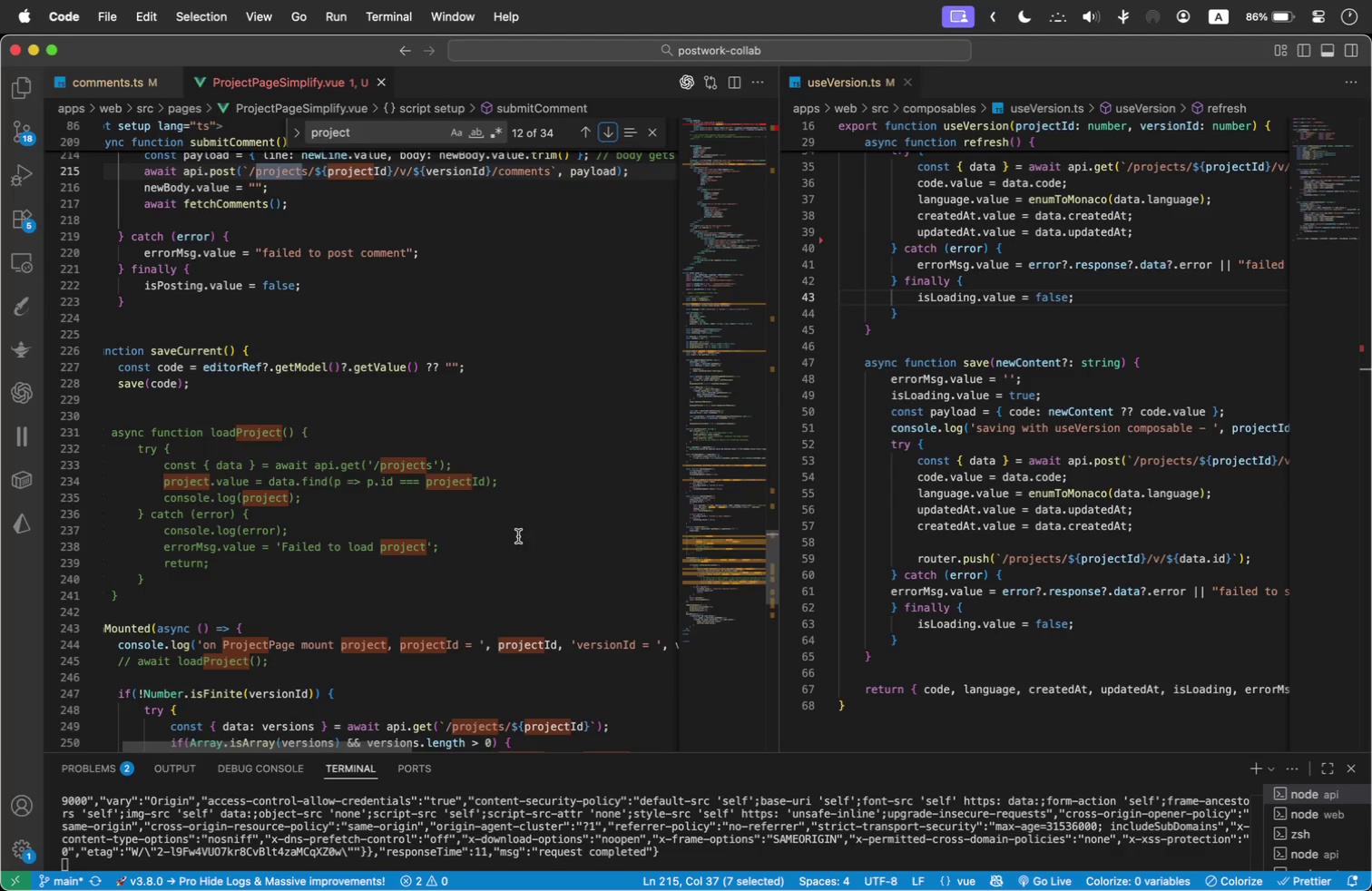 
left_click_drag(start_coordinate=[133, 593], to_coordinate=[82, 431])
 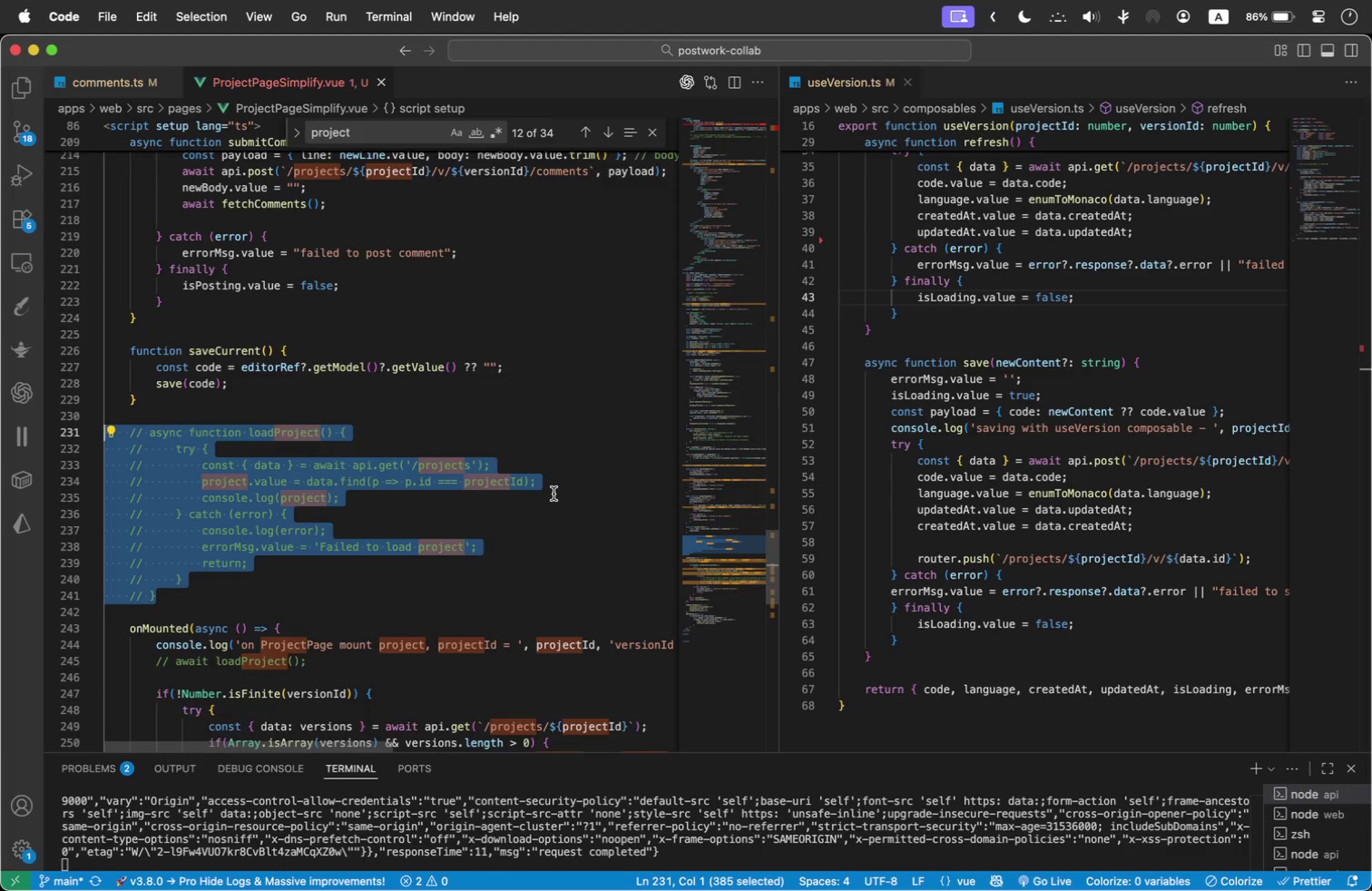 
left_click([556, 487])
 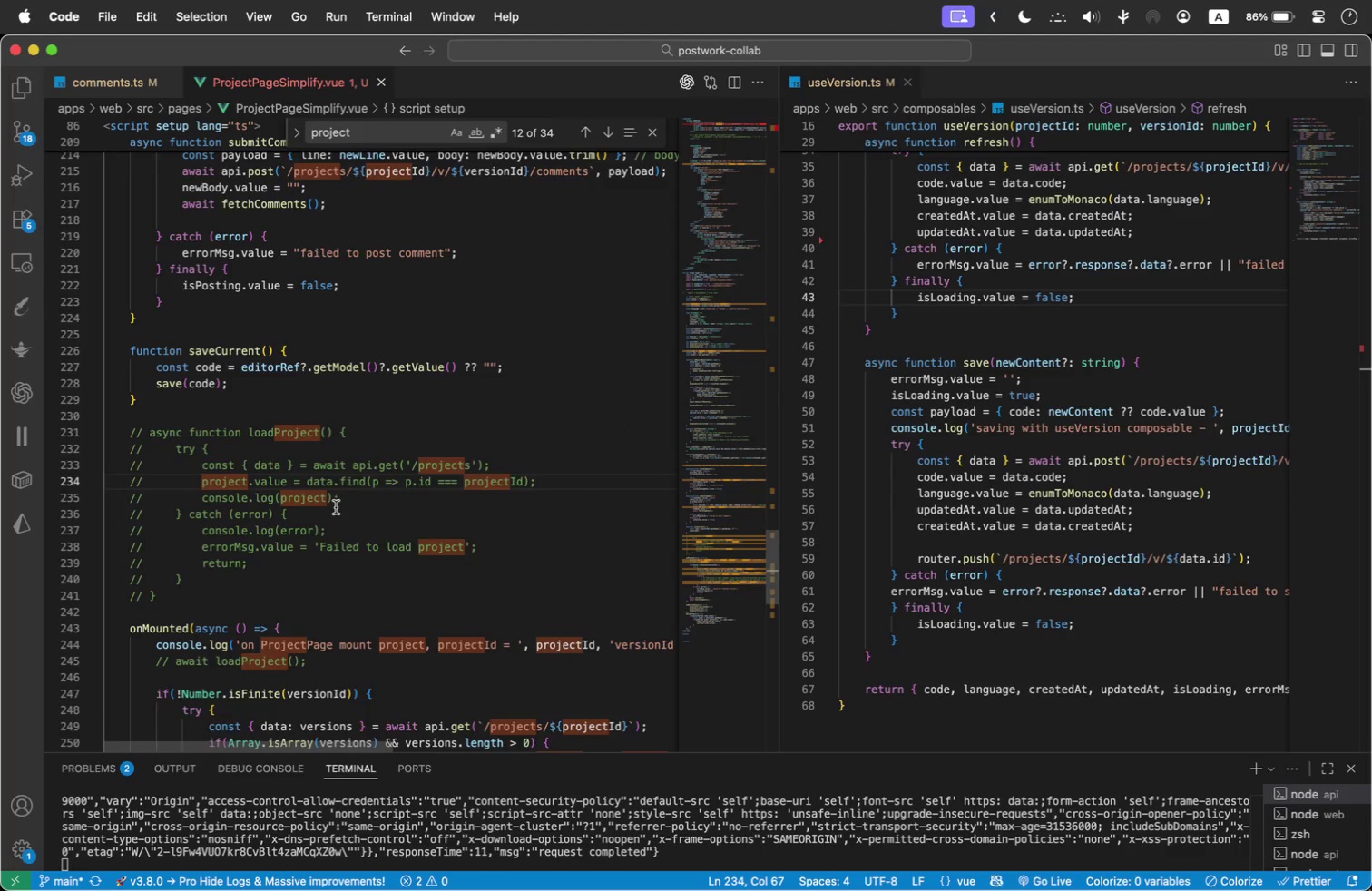 
left_click_drag(start_coordinate=[463, 752], to_coordinate=[487, 678])
 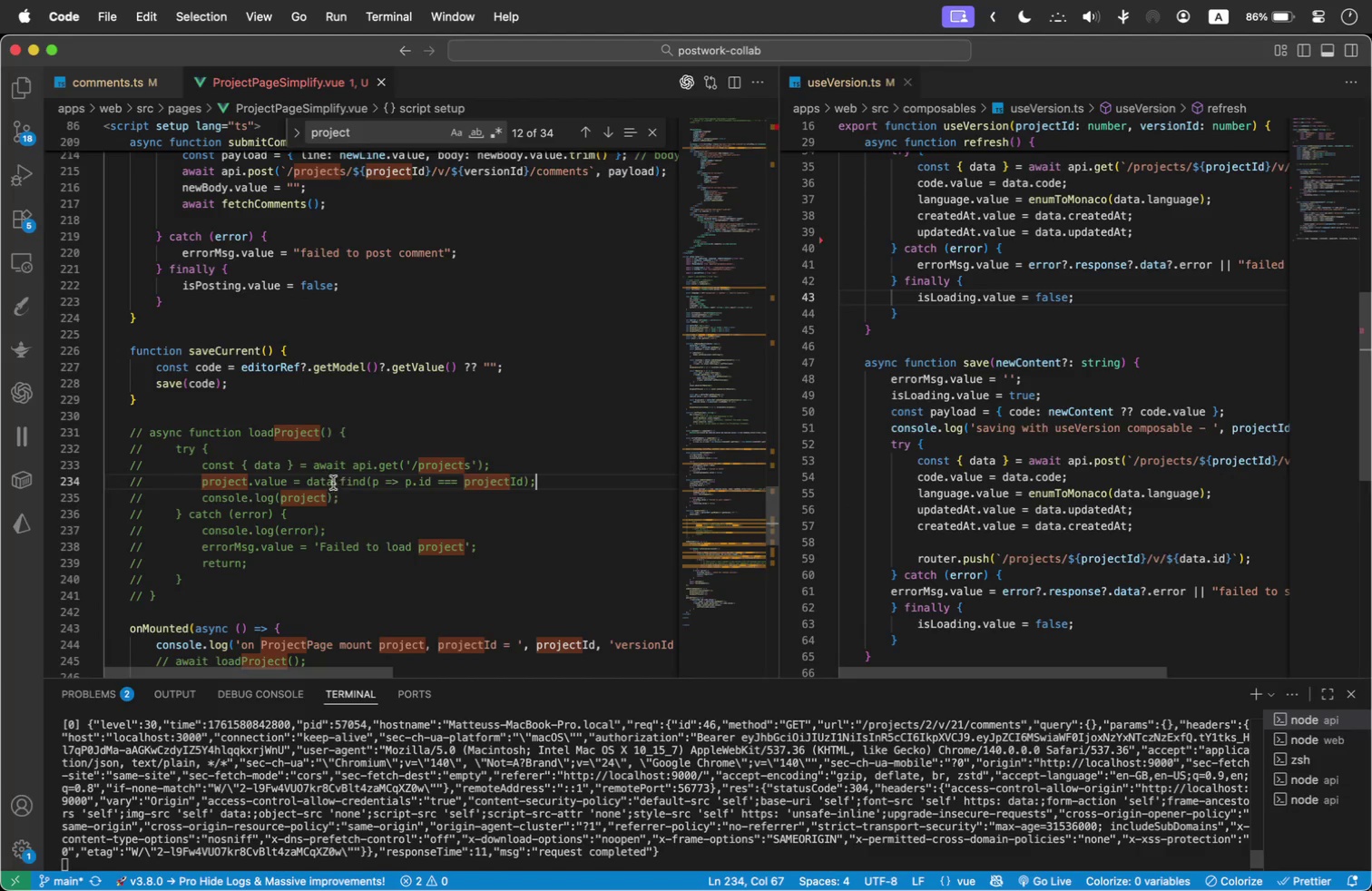 
scroll: coordinate [327, 450], scroll_direction: up, amount: 144.0
 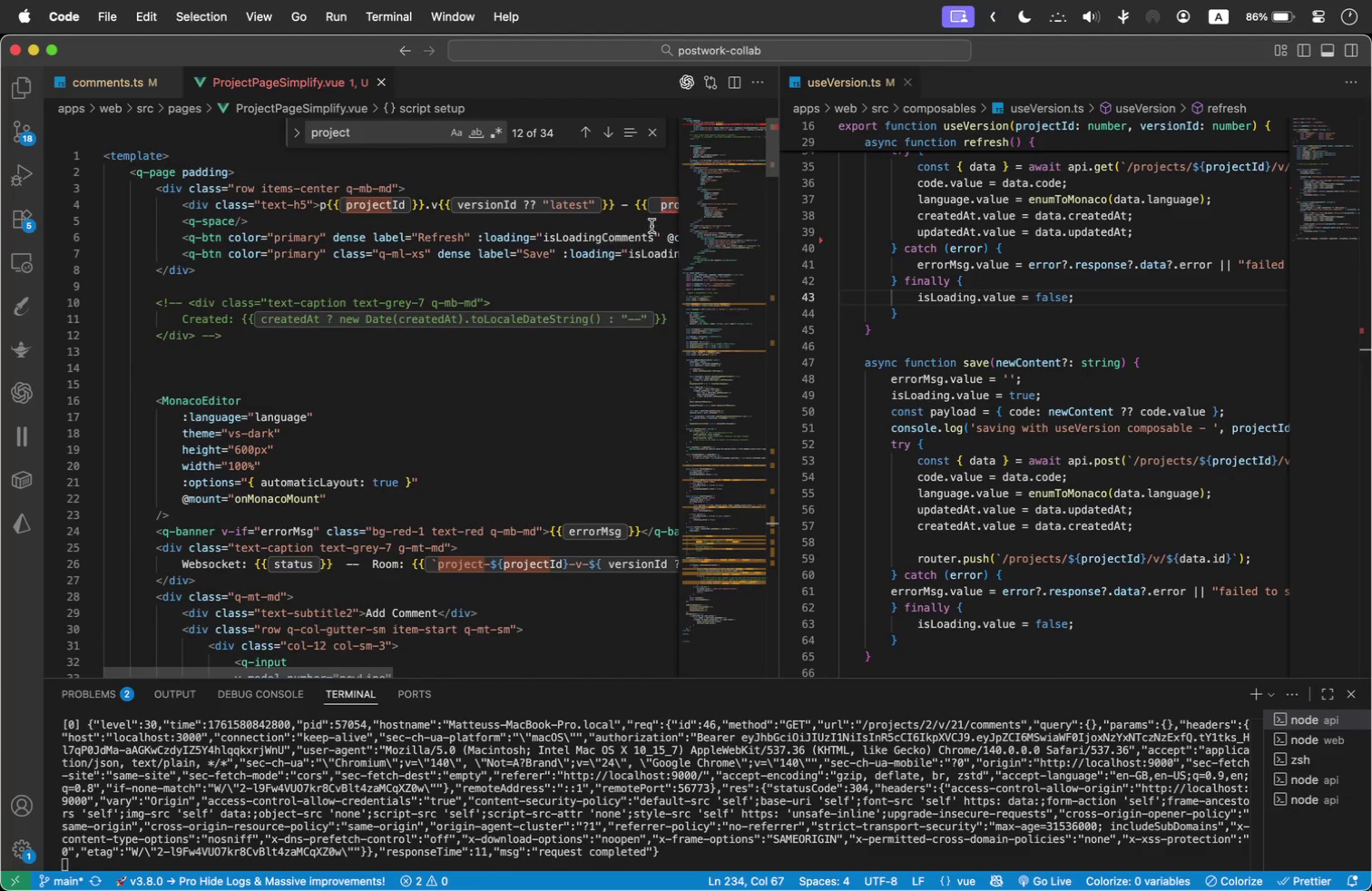 
left_click([672, 210])
 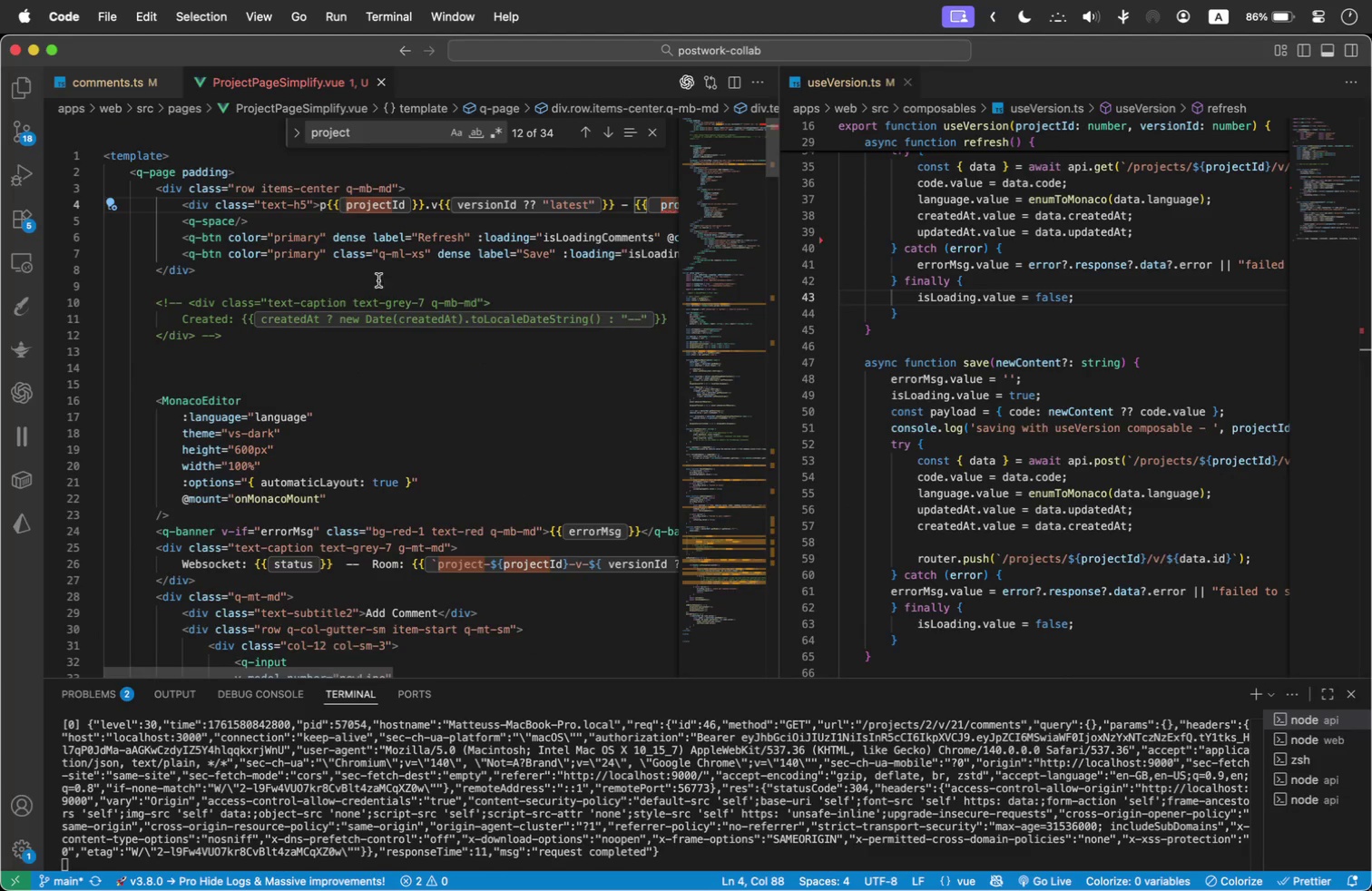 
scroll: coordinate [346, 324], scroll_direction: down, amount: 7.0
 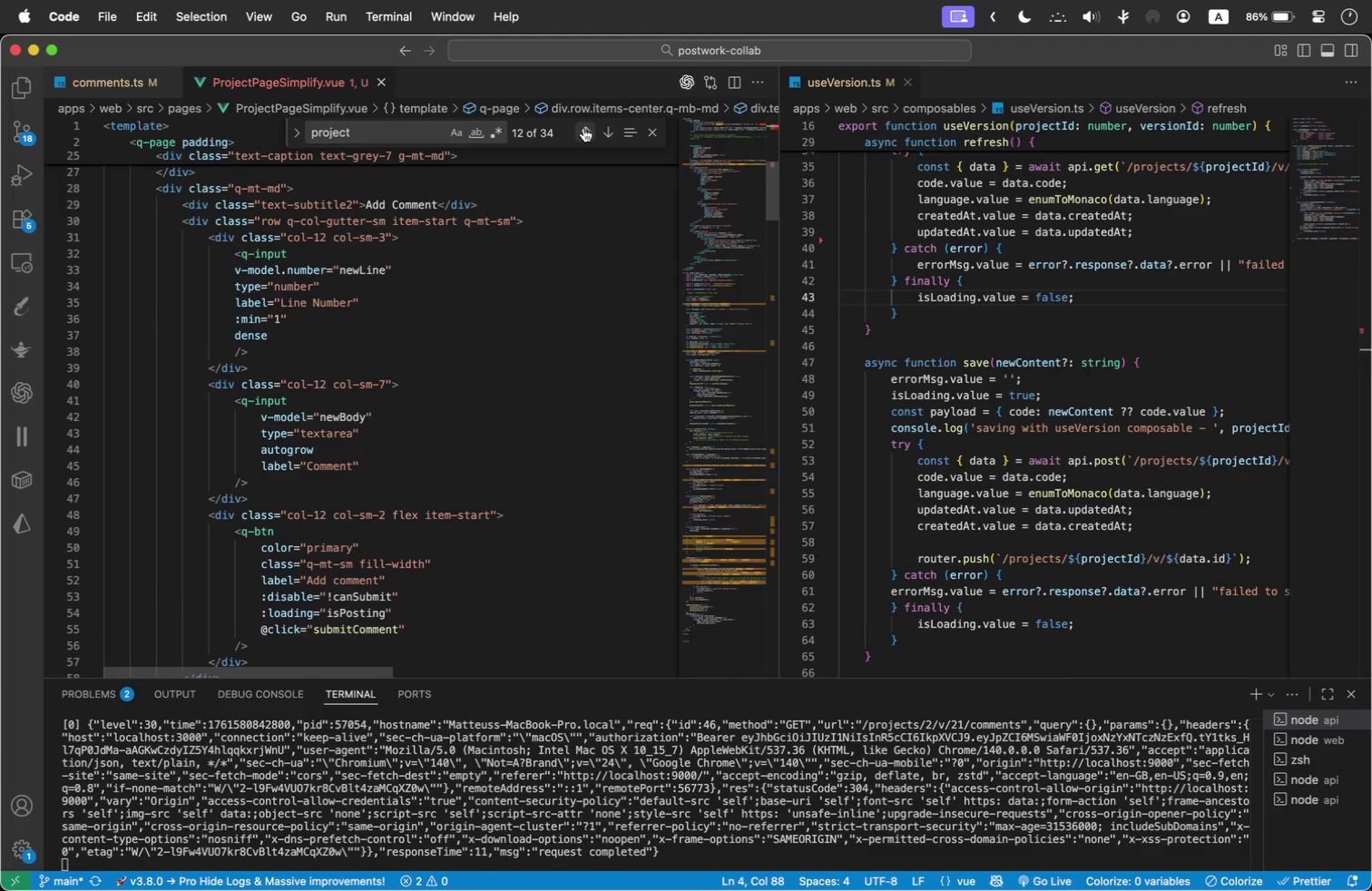 
left_click([591, 128])
 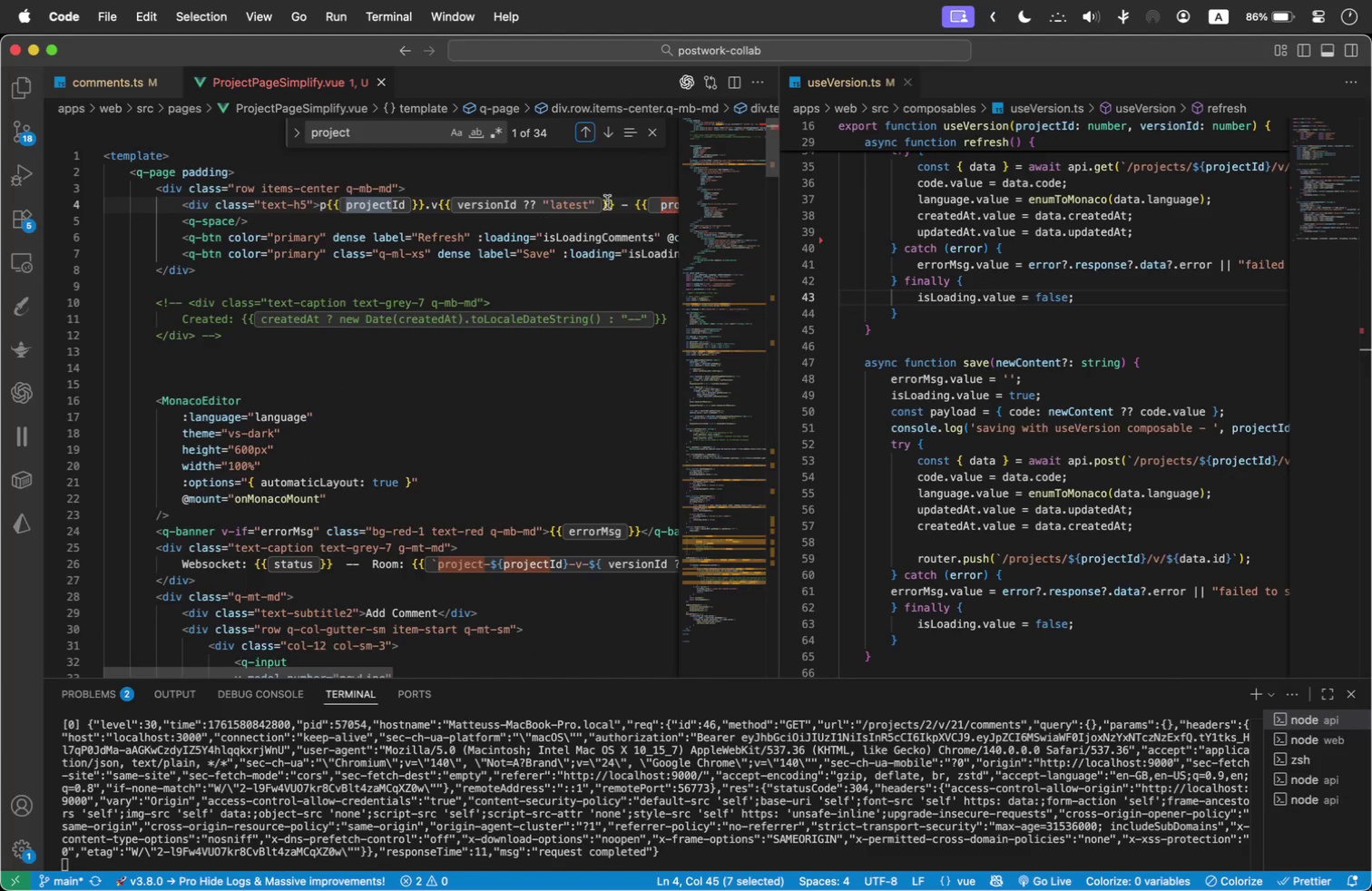 
scroll: coordinate [139, 461], scroll_direction: down, amount: 61.0
 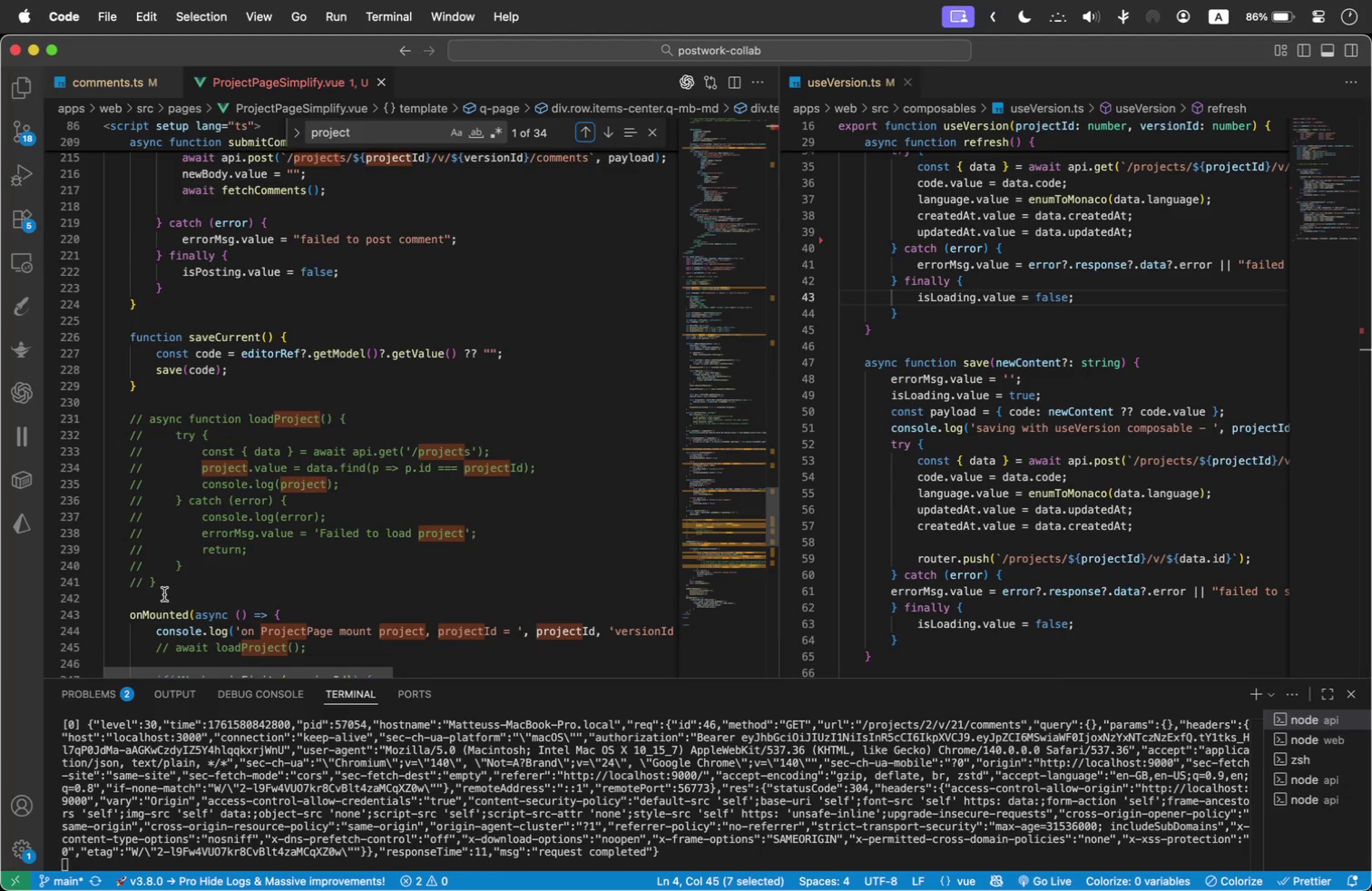 
left_click_drag(start_coordinate=[159, 580], to_coordinate=[72, 423])
 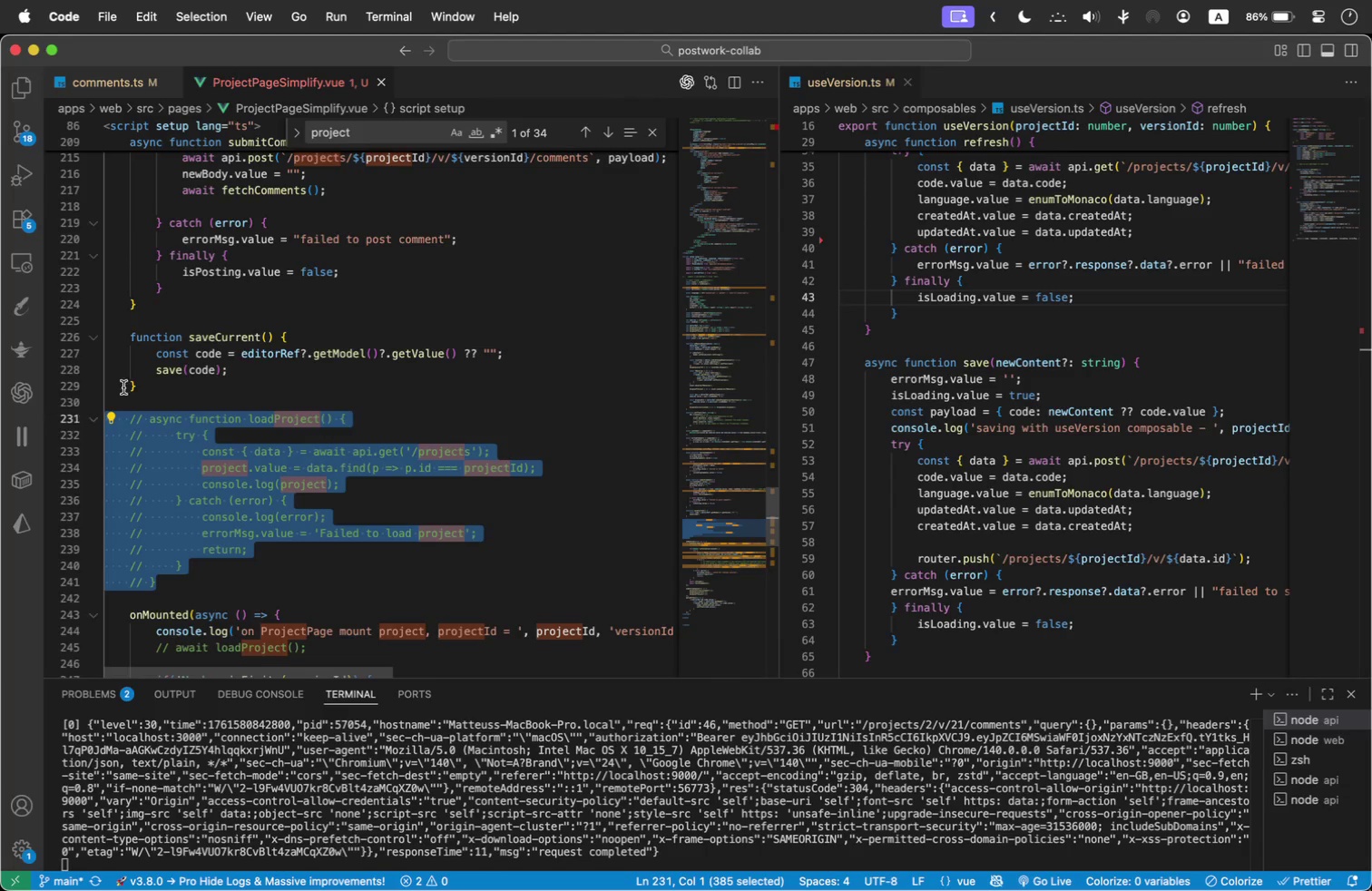 
key(Meta+Slash)
 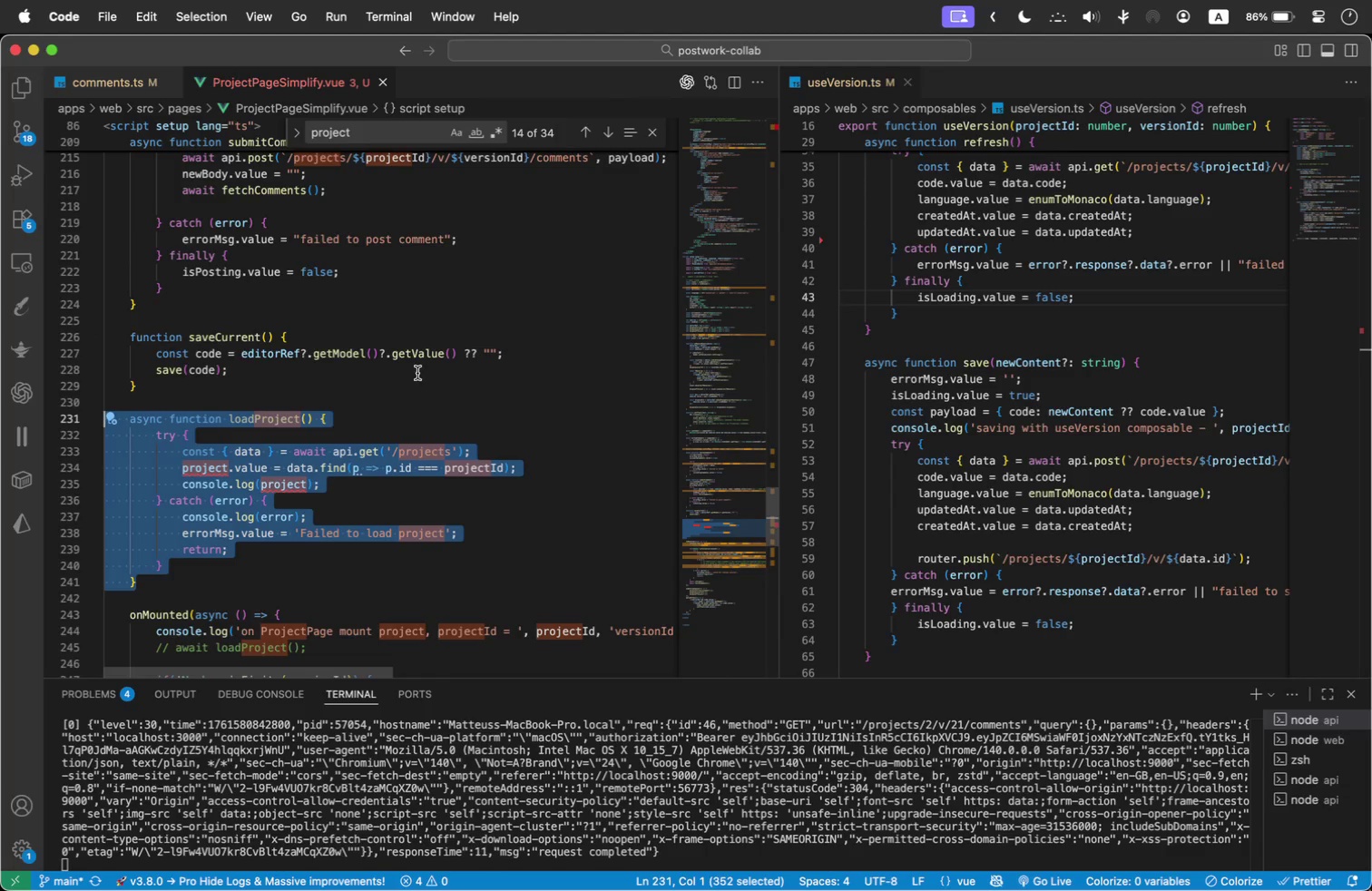 
scroll: coordinate [483, 414], scroll_direction: up, amount: 130.0
 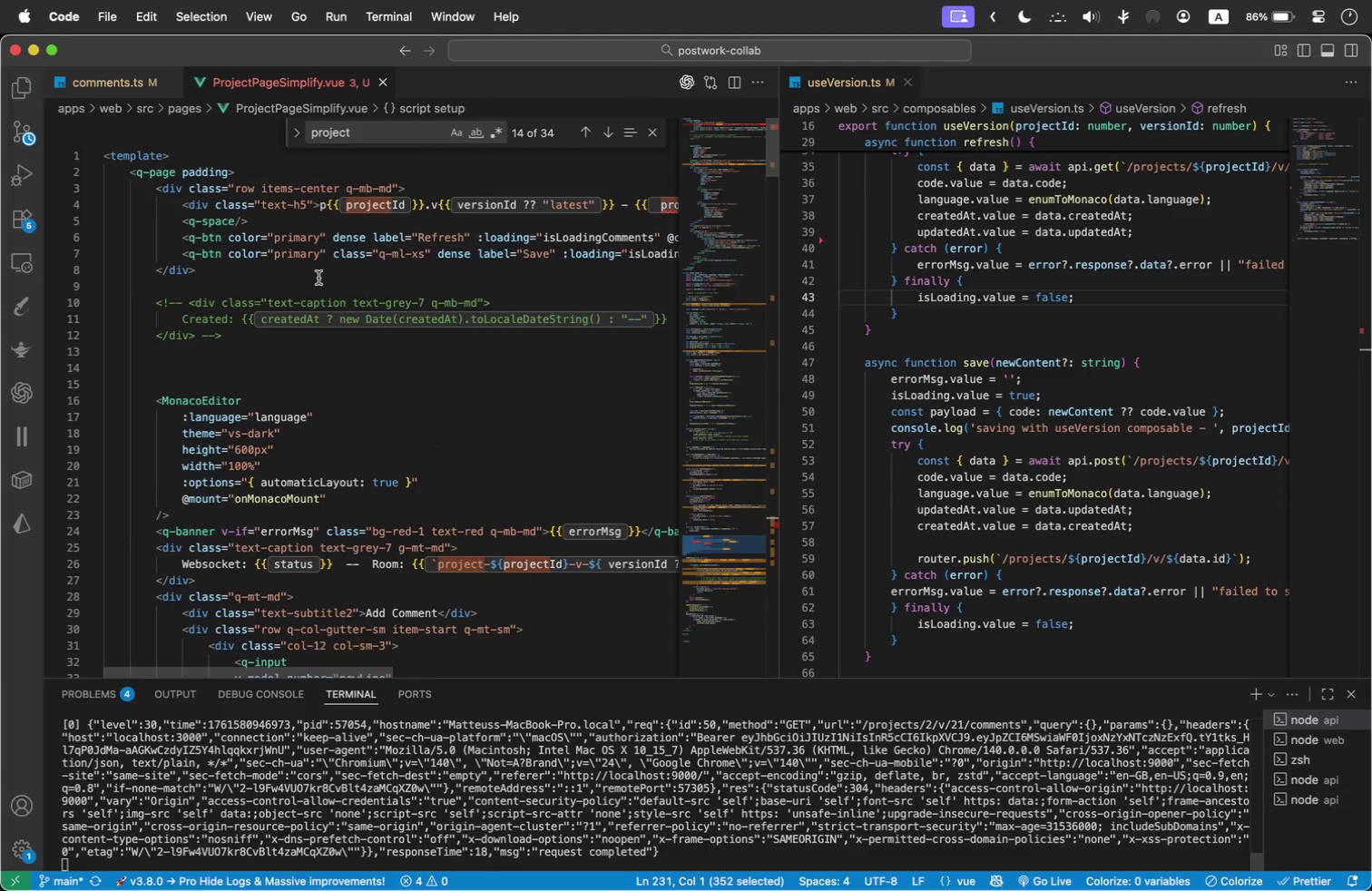 
scroll: coordinate [219, 354], scroll_direction: down, amount: 13.0
 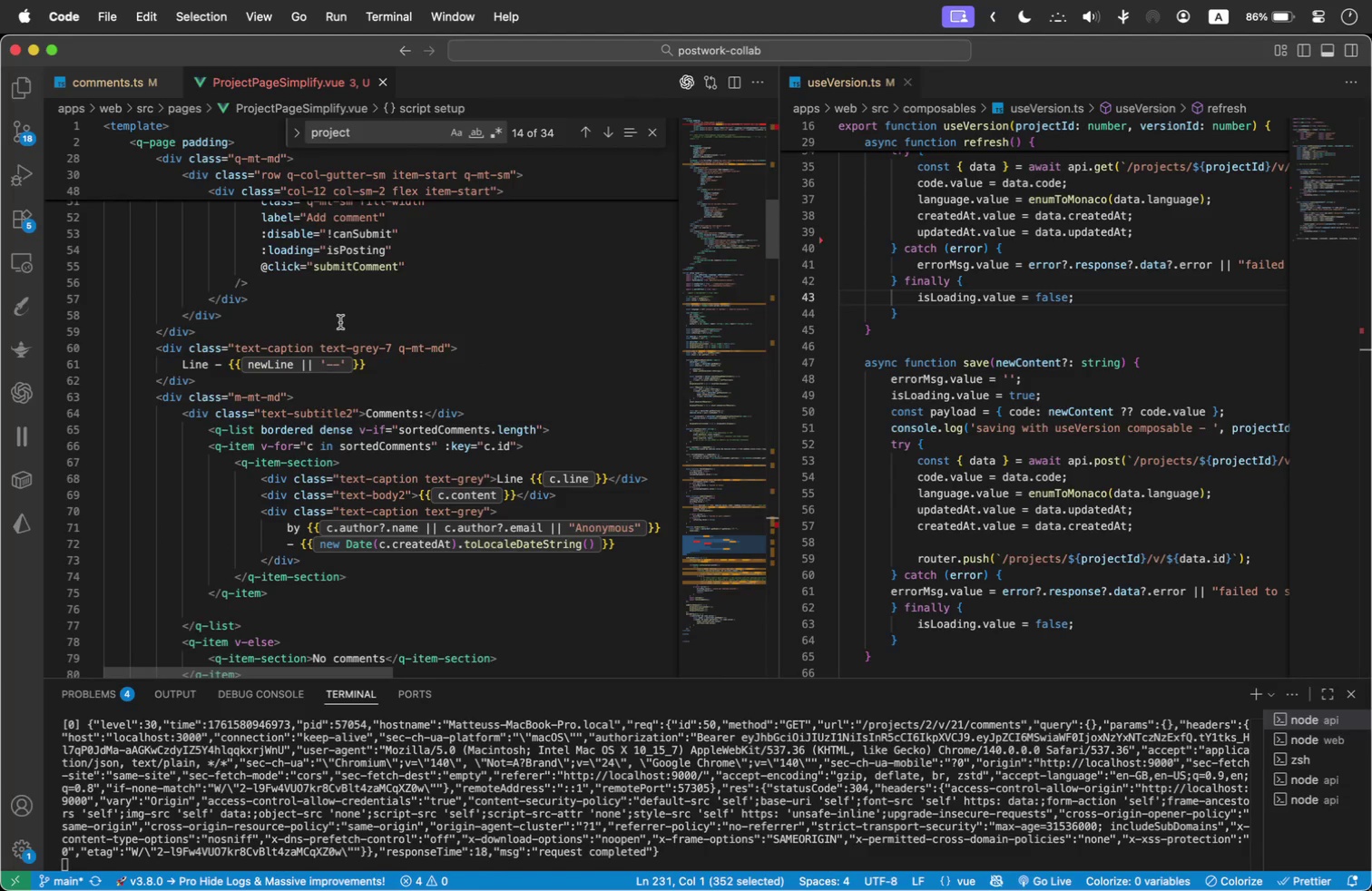 
scroll: coordinate [338, 318], scroll_direction: up, amount: 17.0
 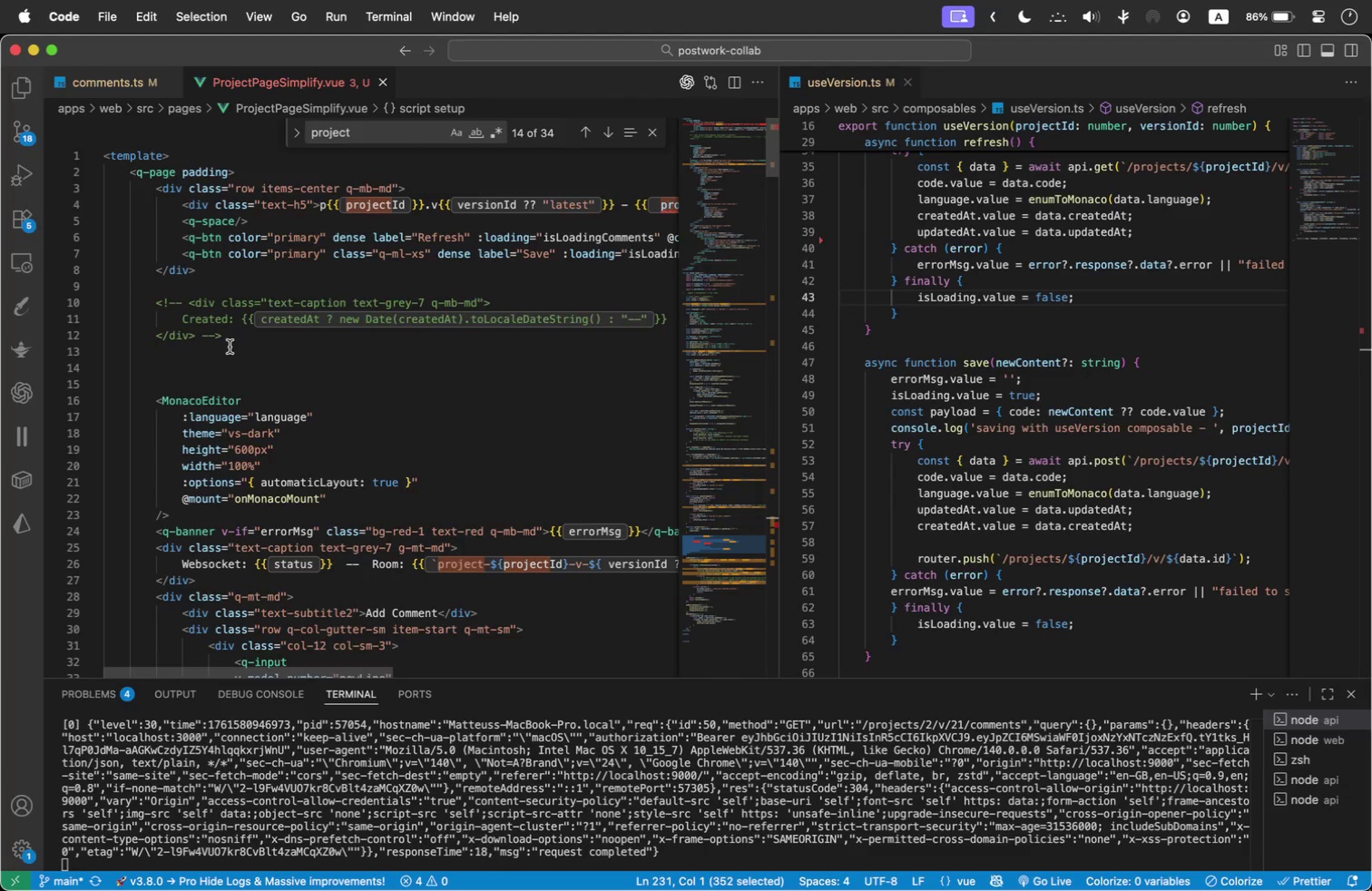 
scroll: coordinate [316, 476], scroll_direction: down, amount: 37.0
 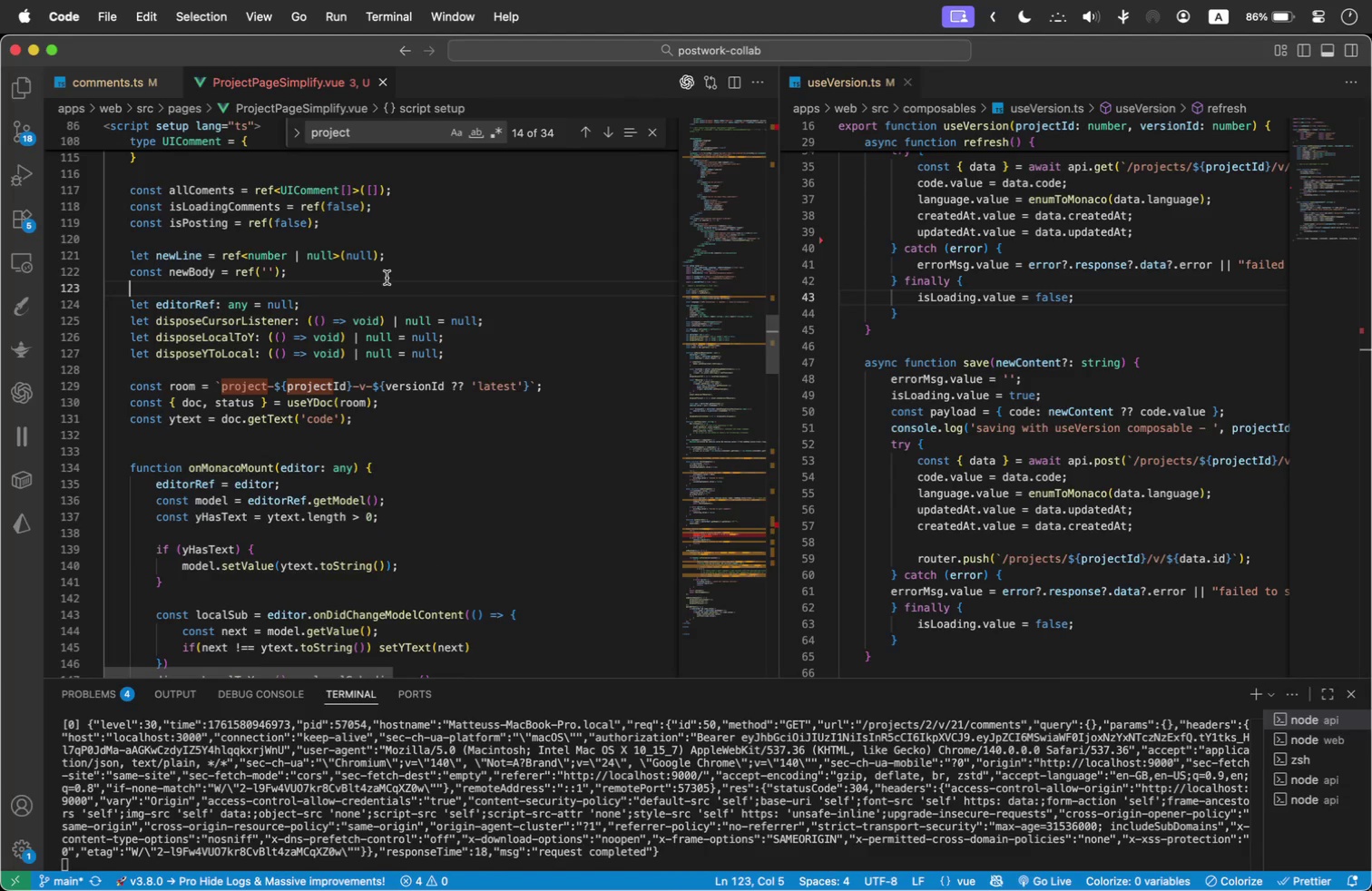 
key(Enter)
 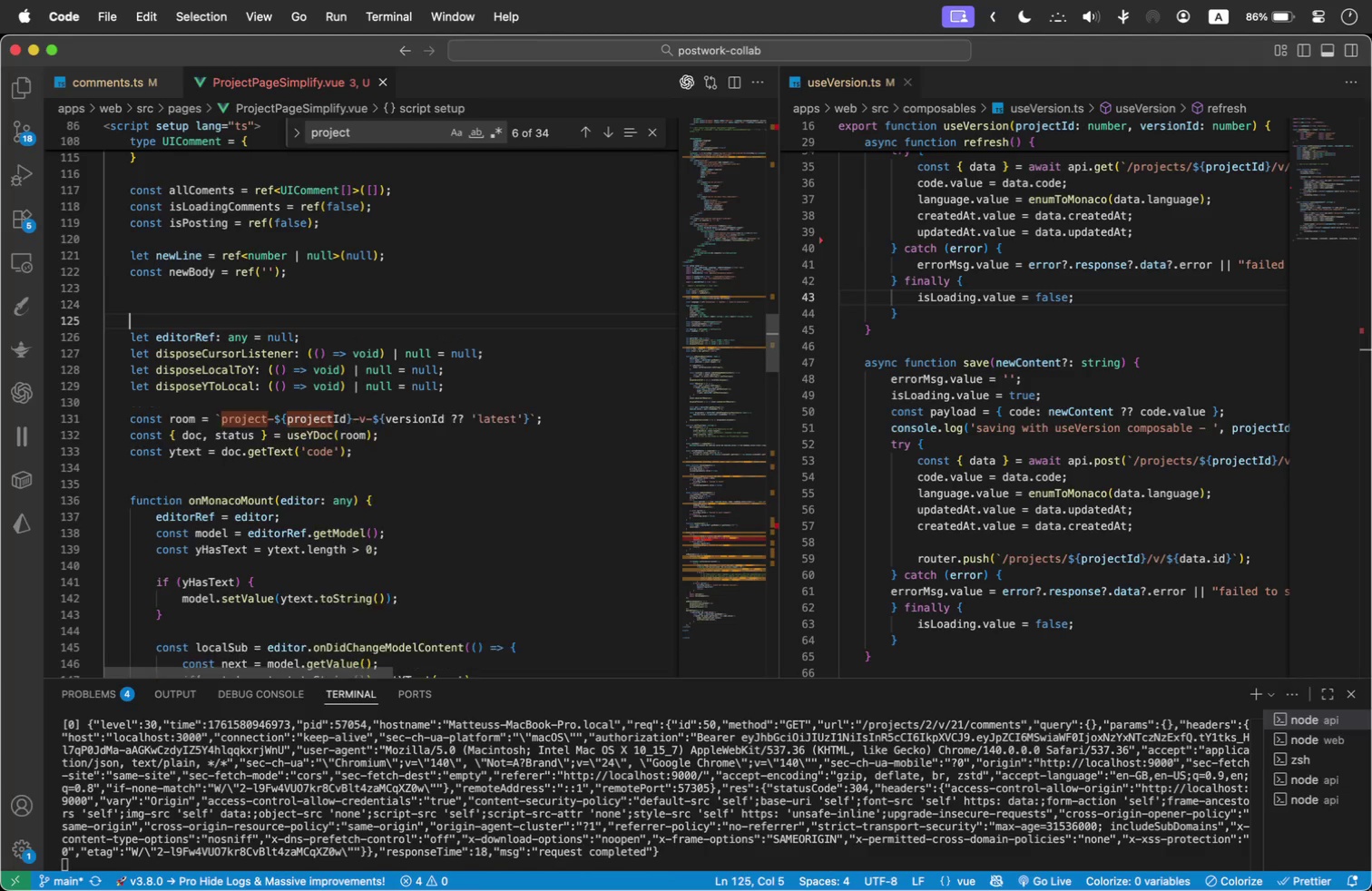 
key(Enter)
 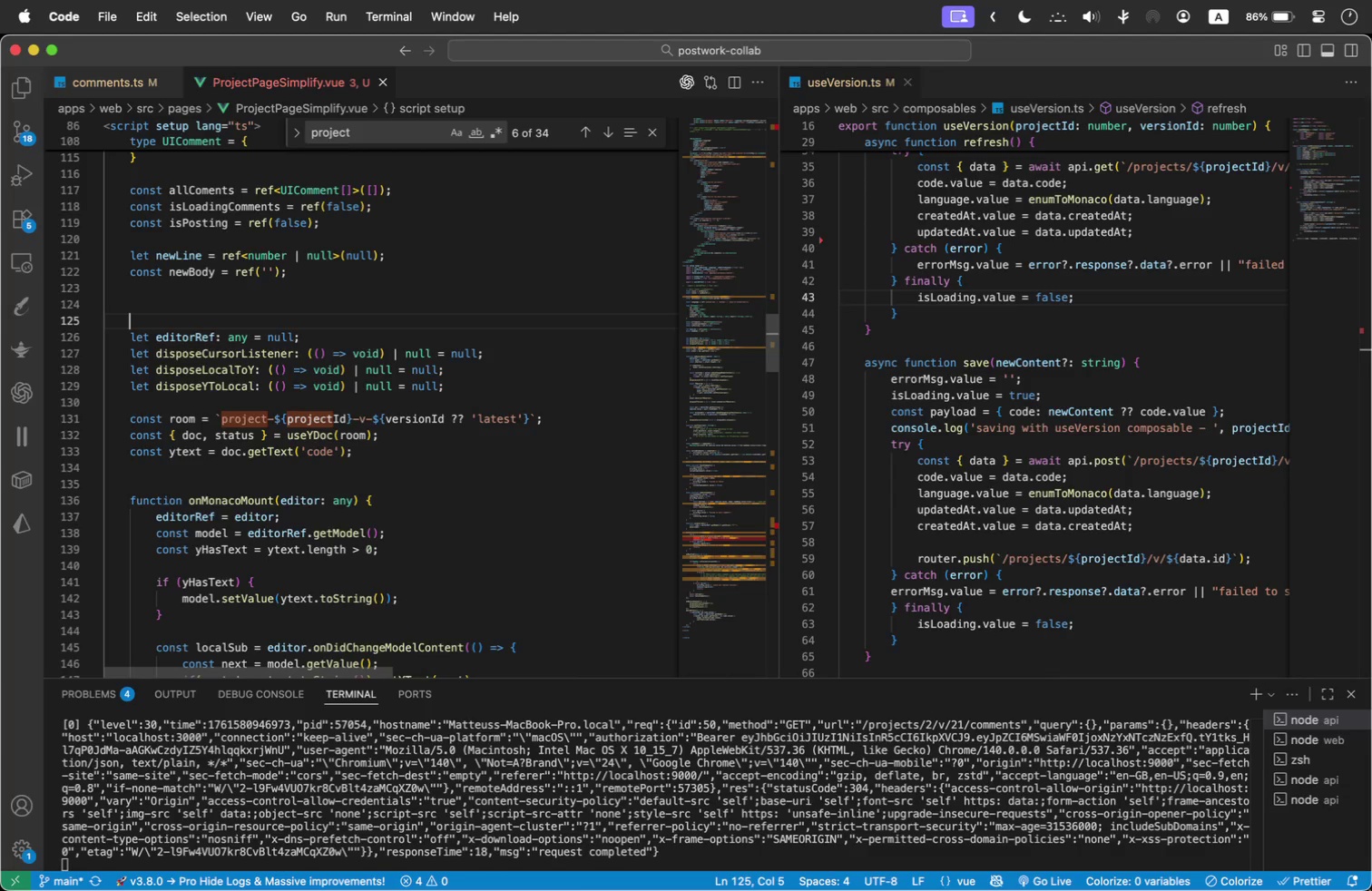 
key(ArrowUp)
 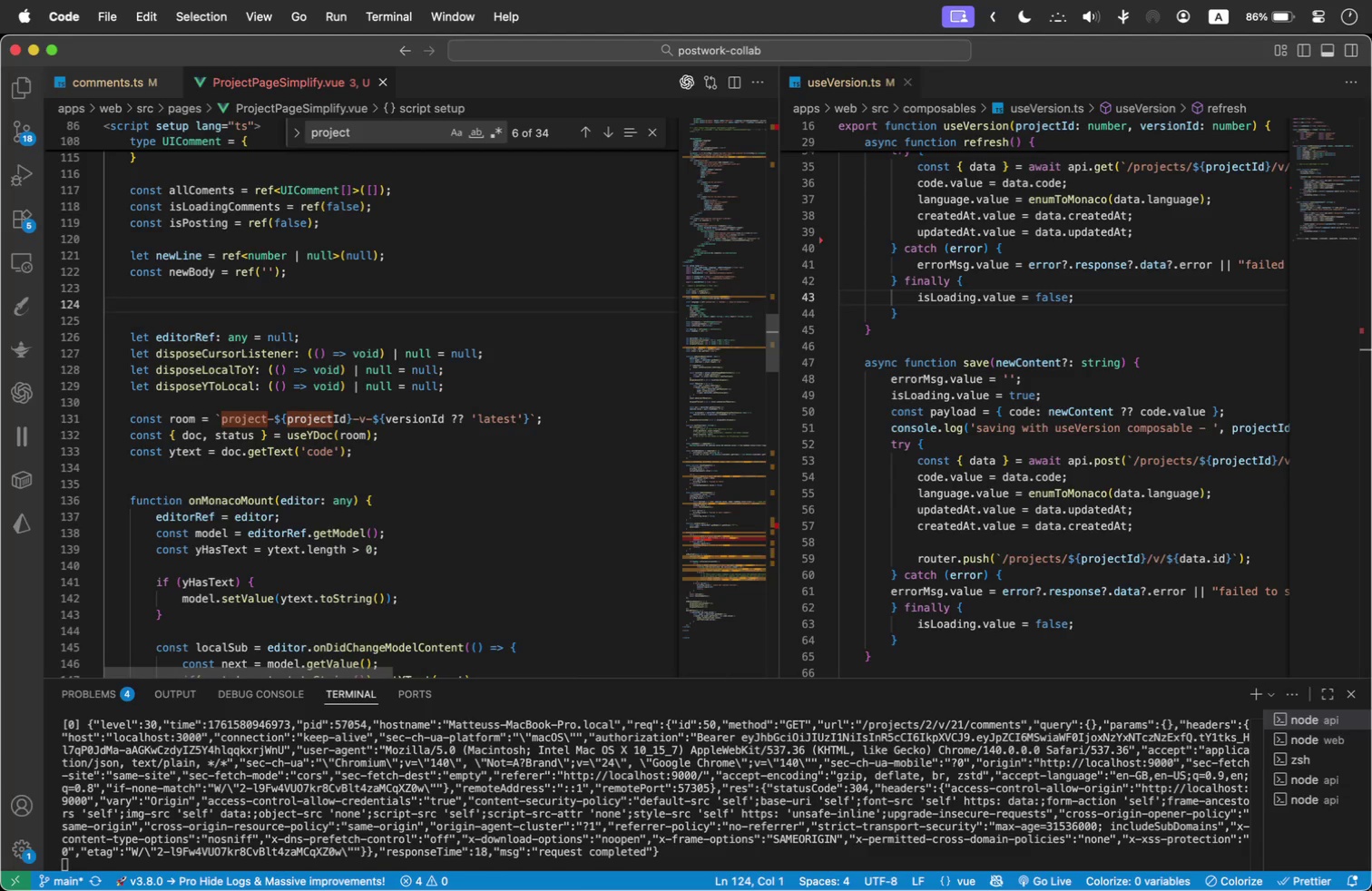 
key(Tab)
type(const )
key(Backspace)
key(Backspace)
key(Backspace)
key(Backspace)
key(Backspace)
key(Backspace)
type(let pro)
 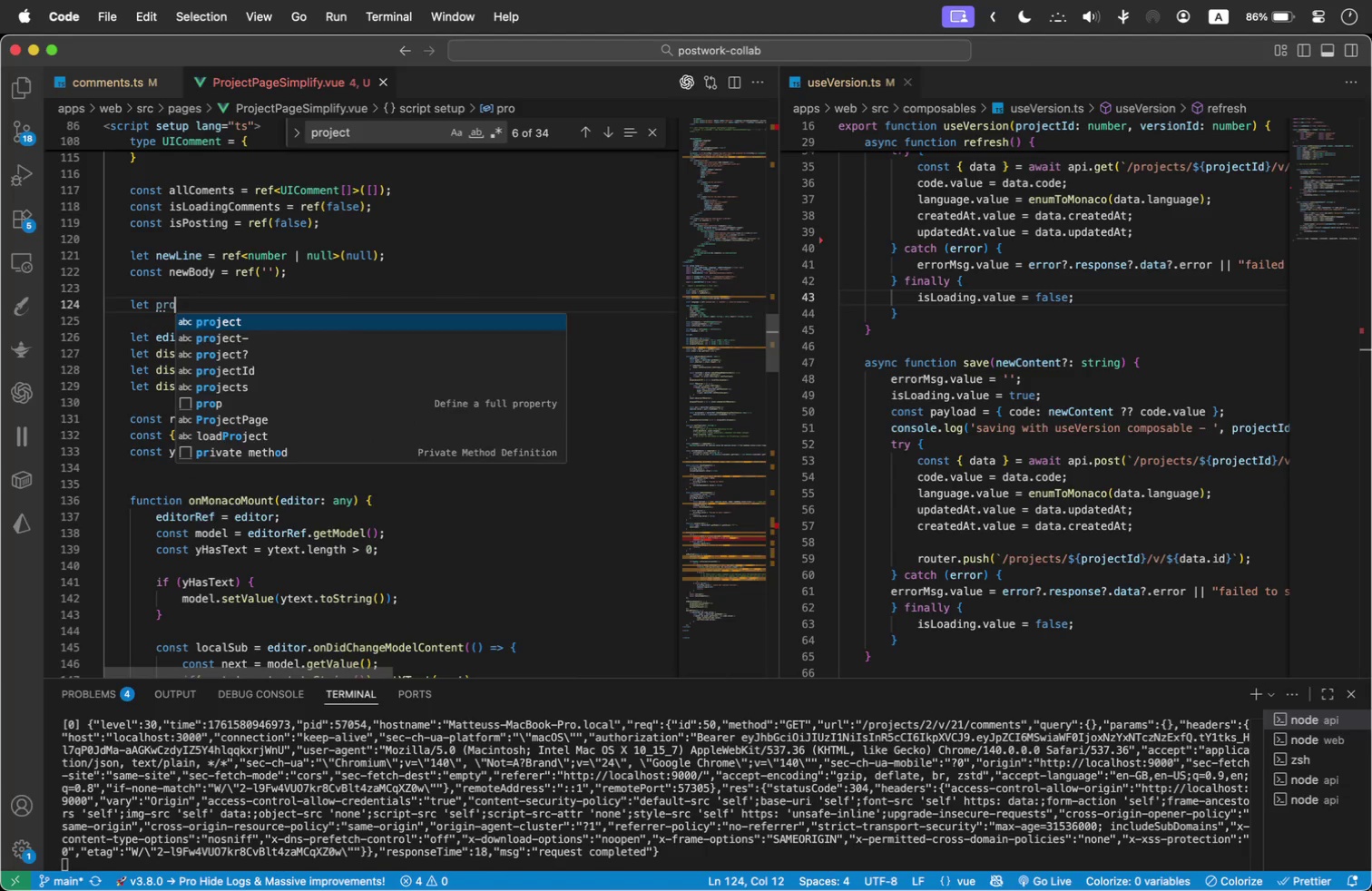 
key(Enter)
 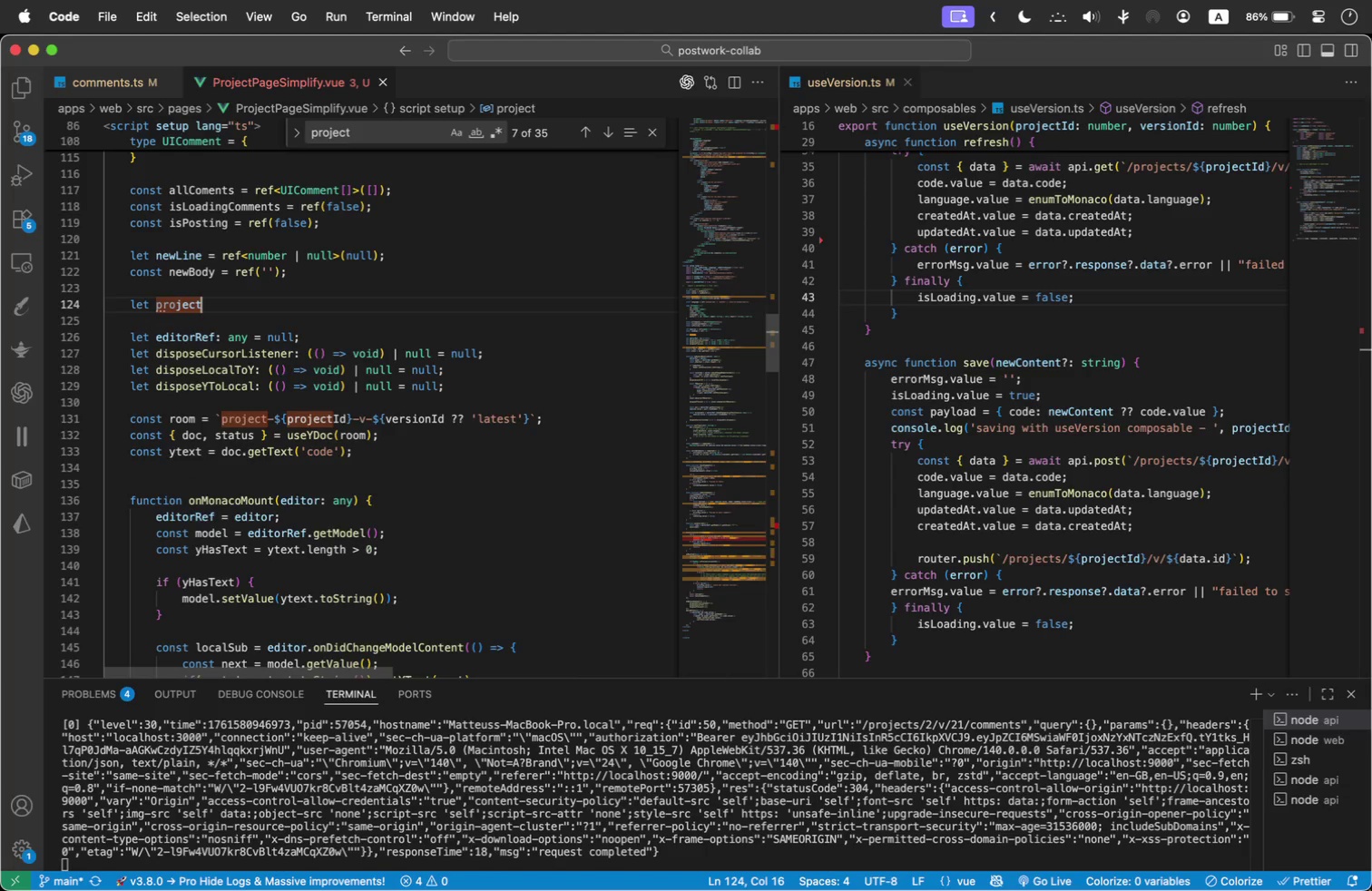 
type( = ref(')
 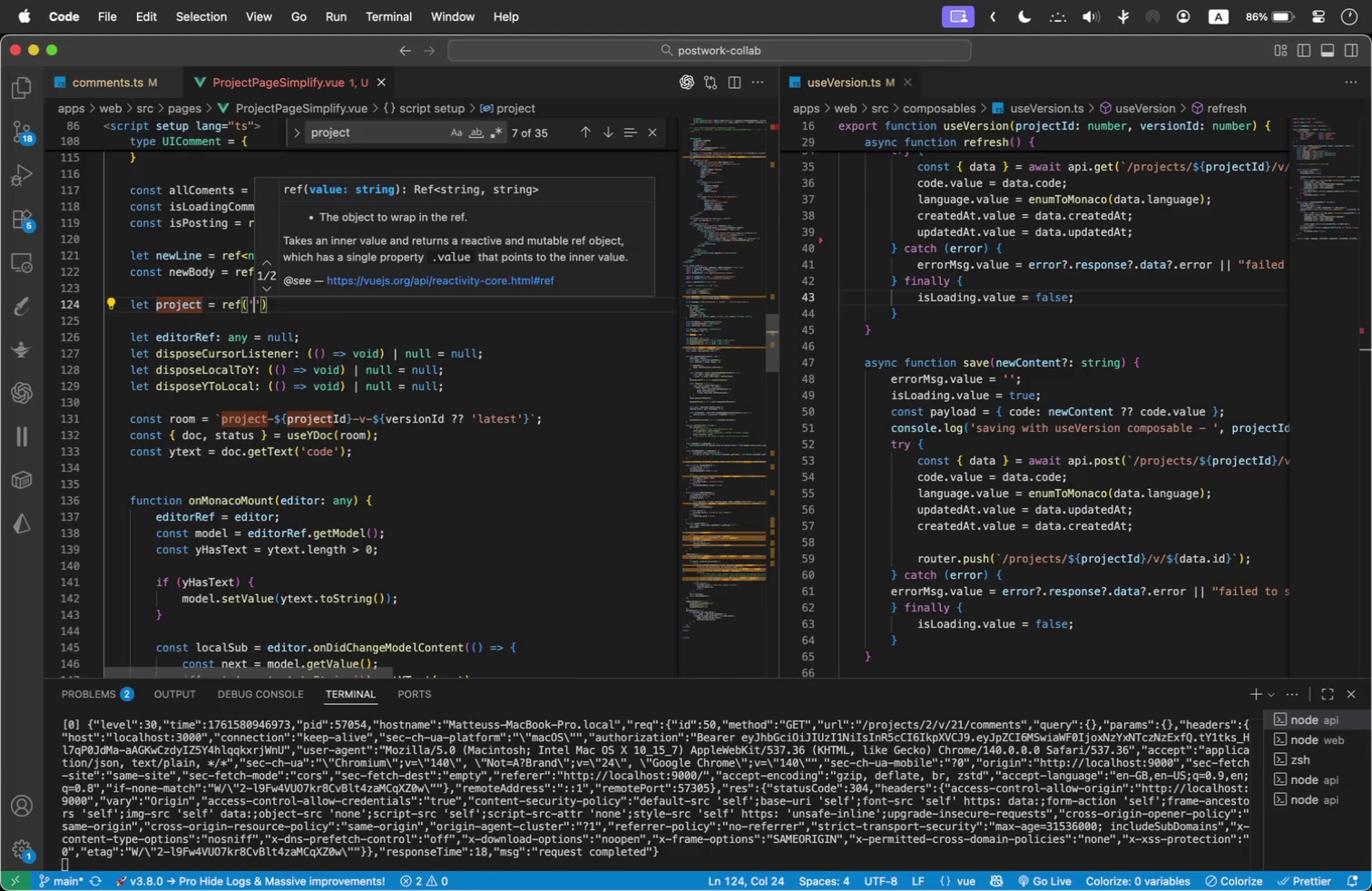 
key(ArrowRight)
 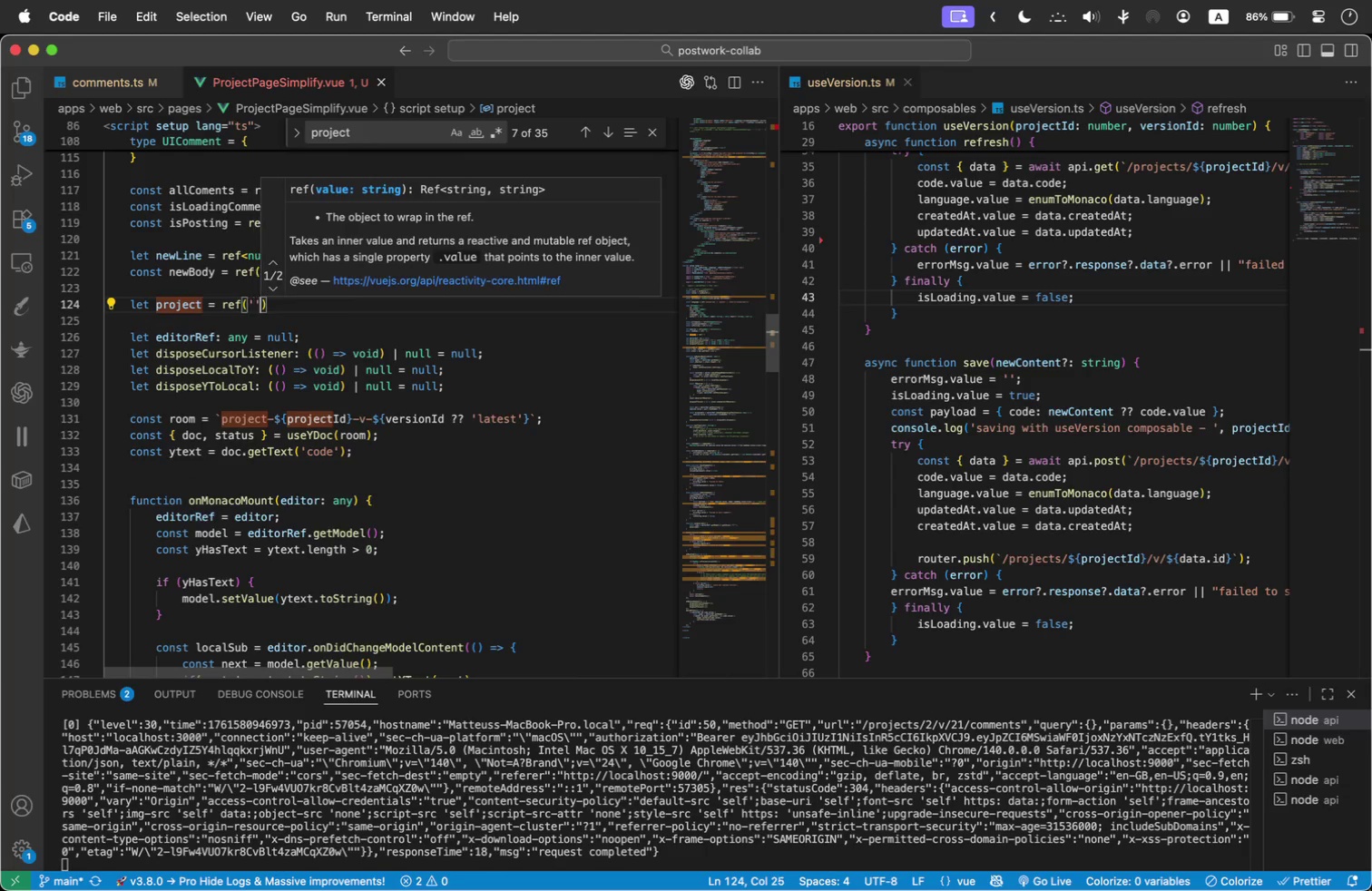 
key(ArrowRight)
 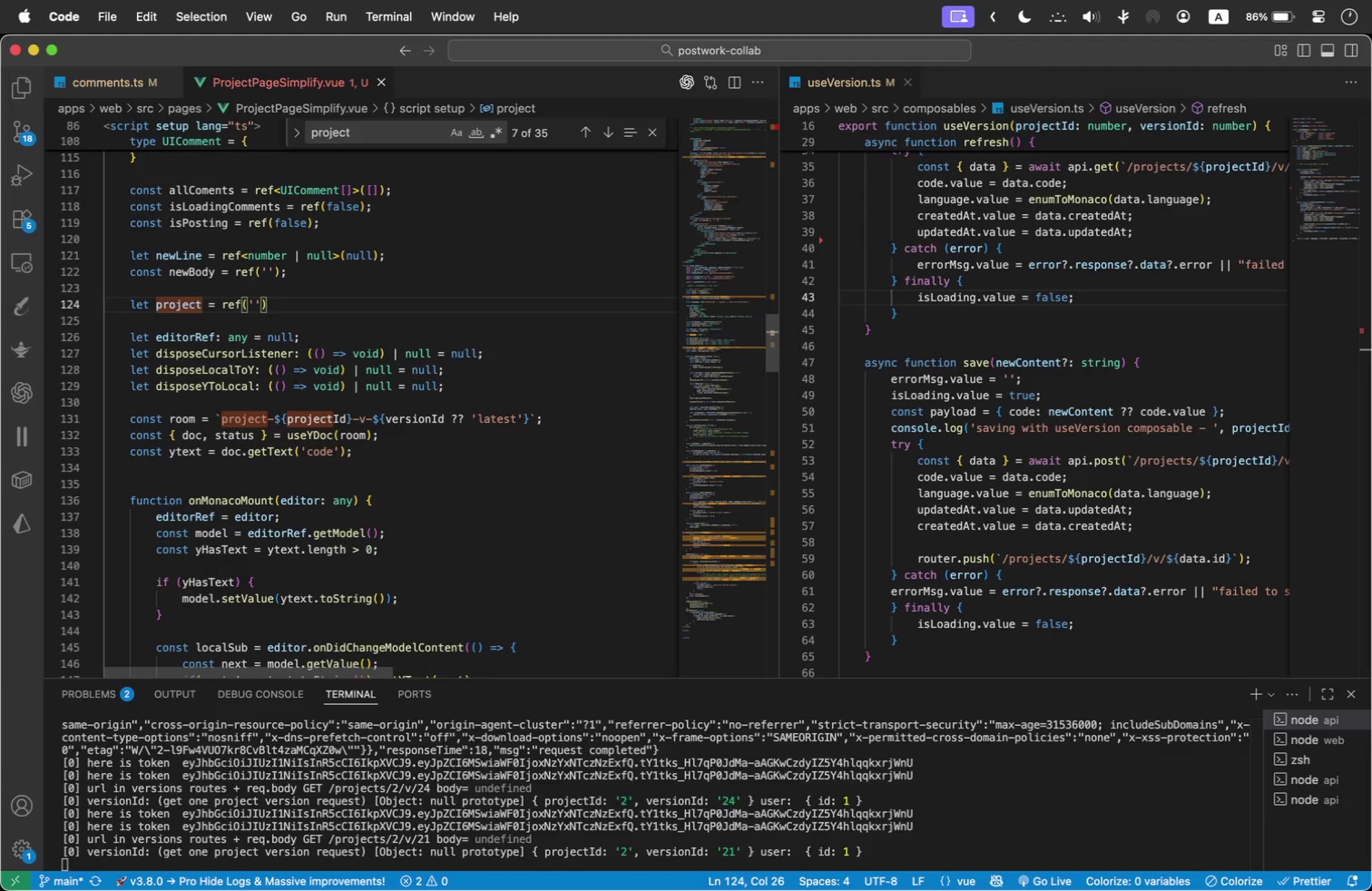 
key(Semicolon)
 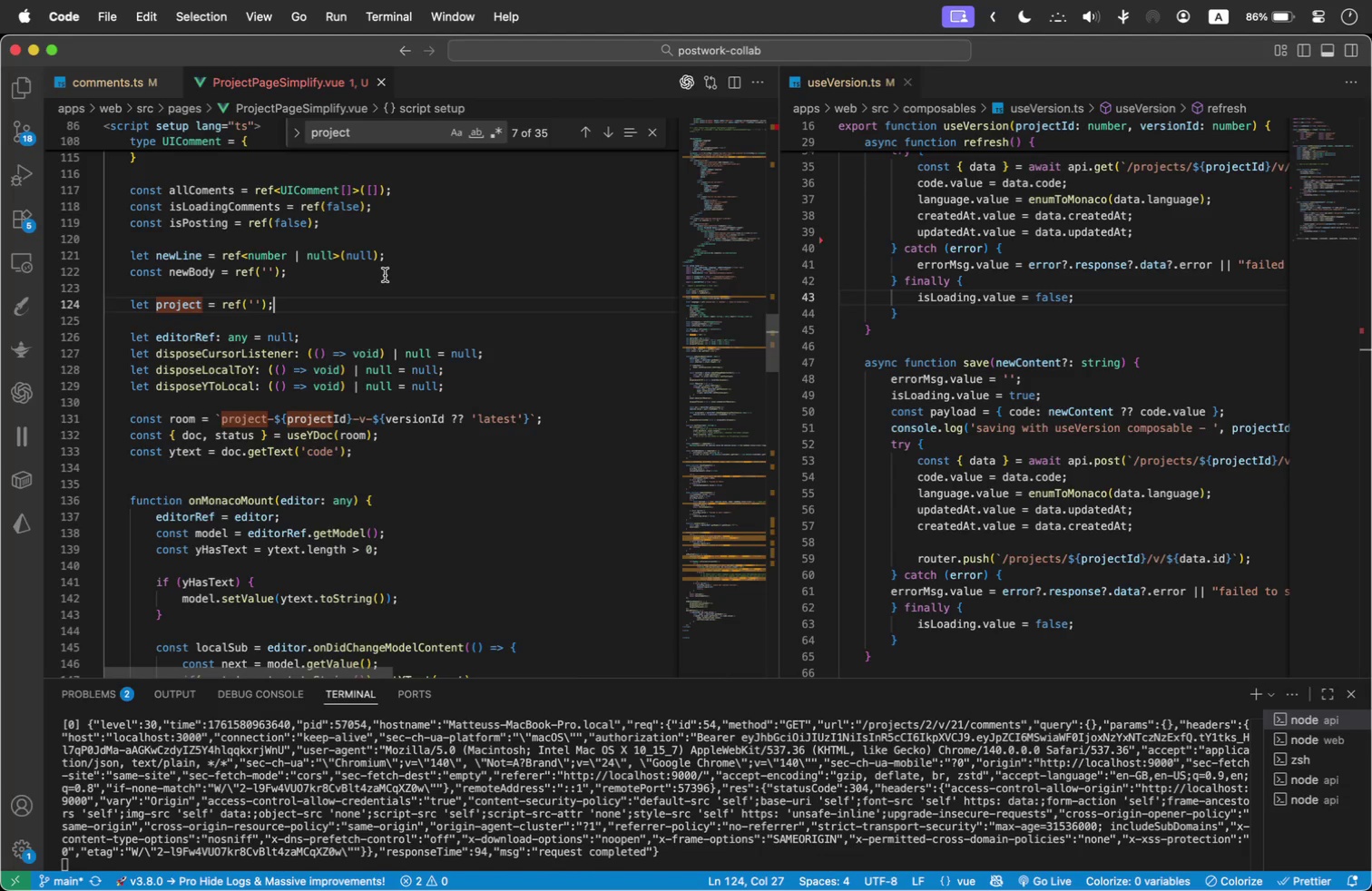 
key(Meta+Tab)
 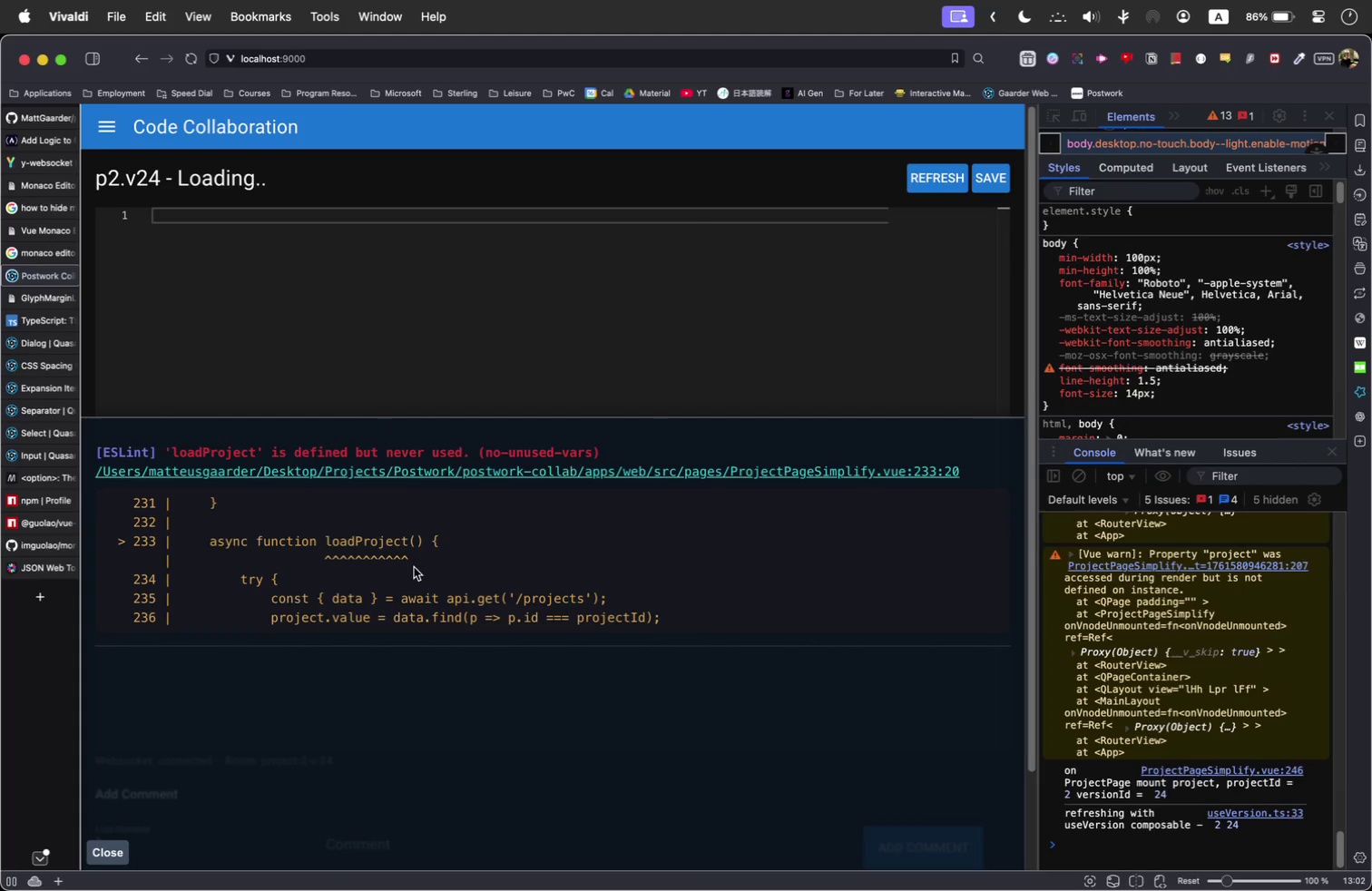 
left_click([426, 305])
 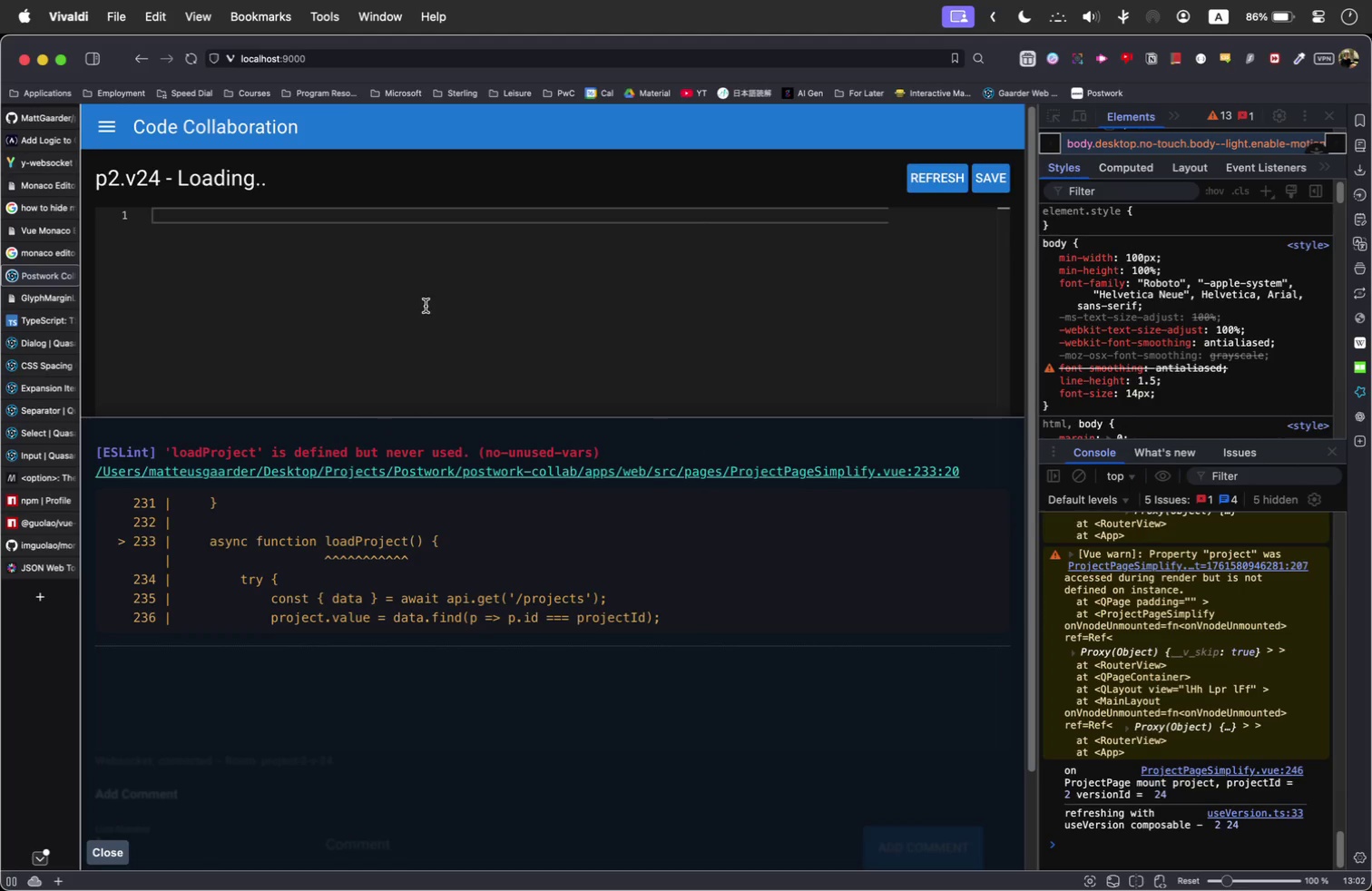 
key(Meta+Tab)
 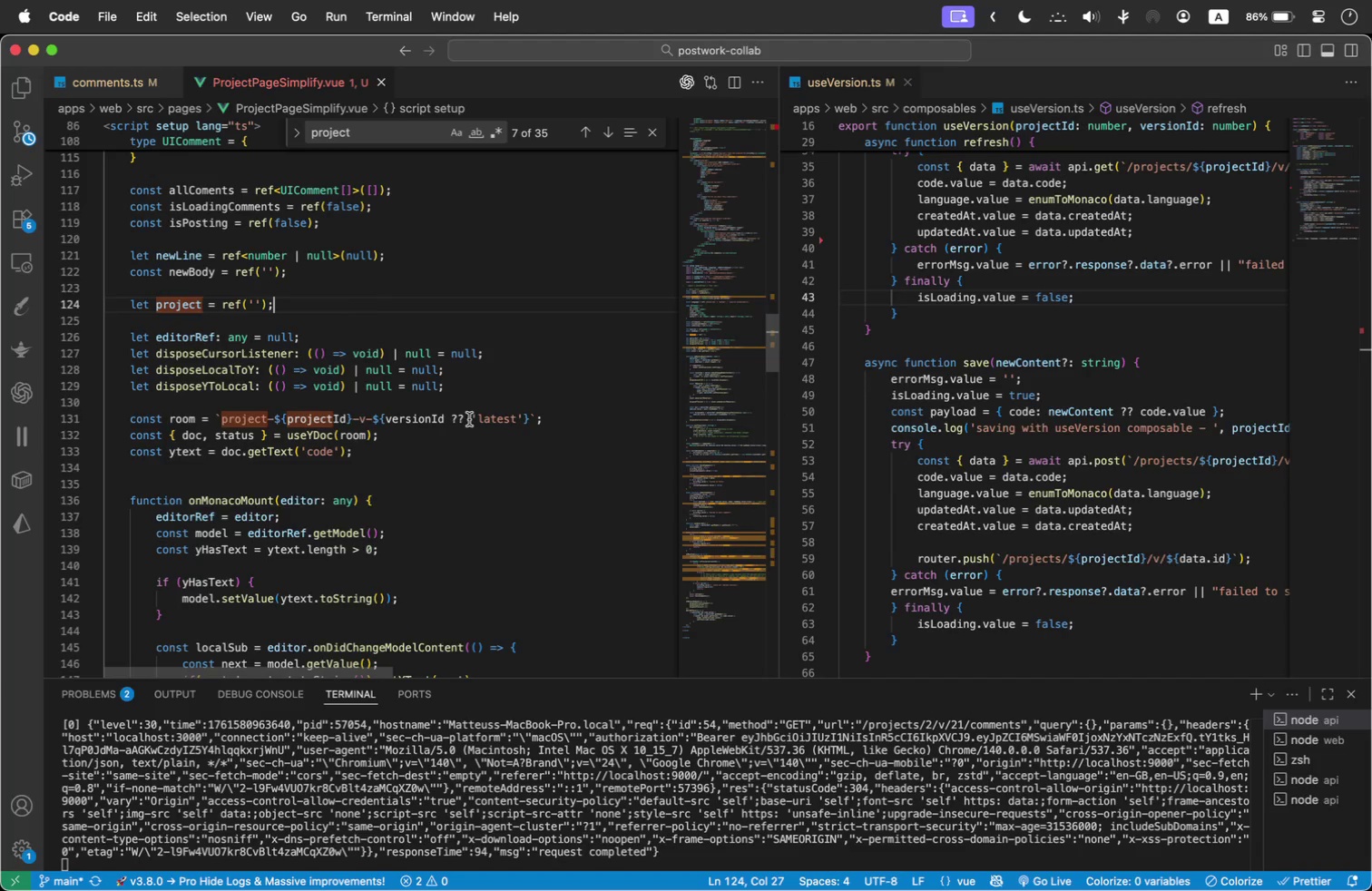 
scroll: coordinate [455, 452], scroll_direction: down, amount: 4.0
 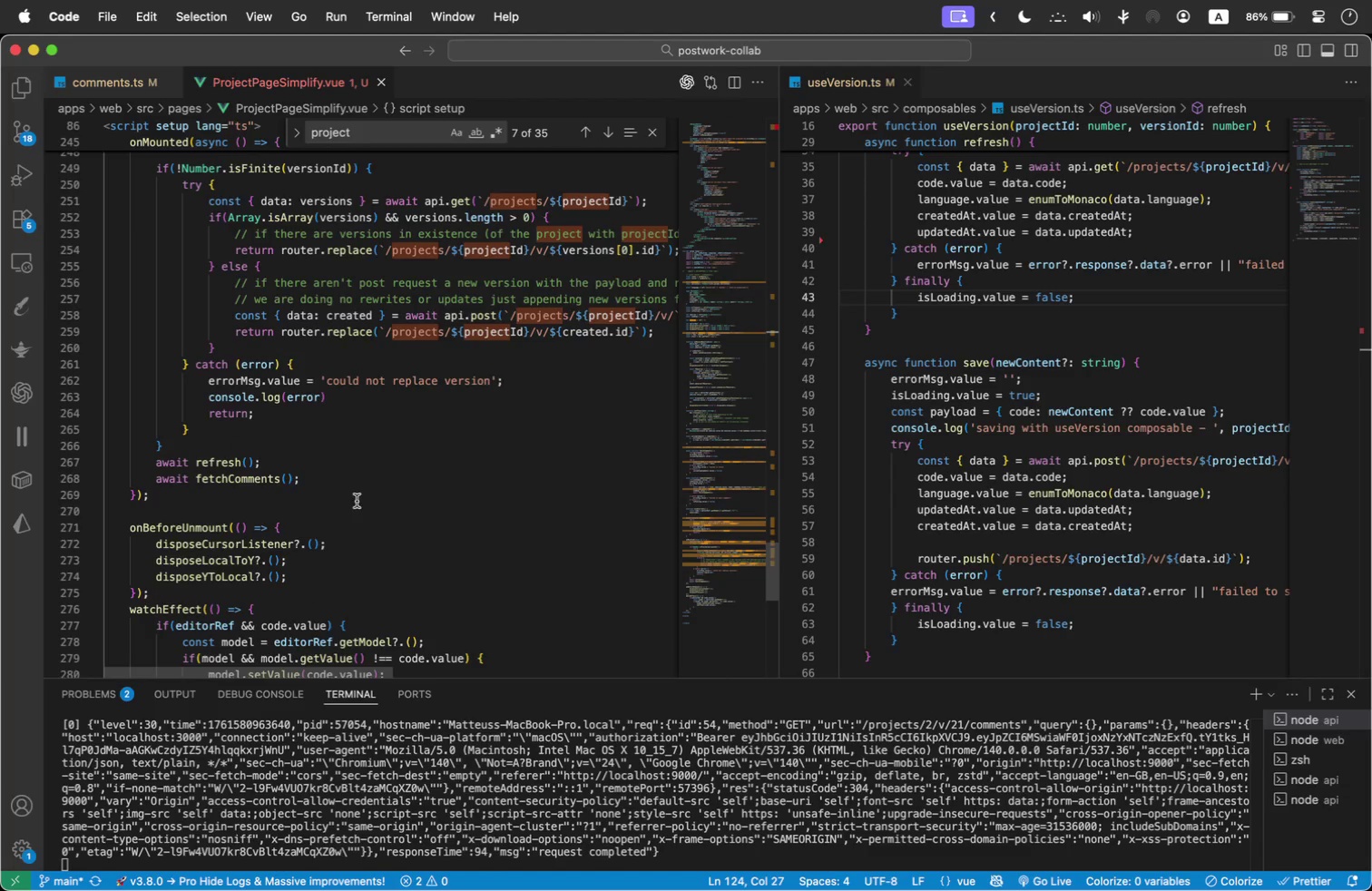 
left_click([327, 482])
 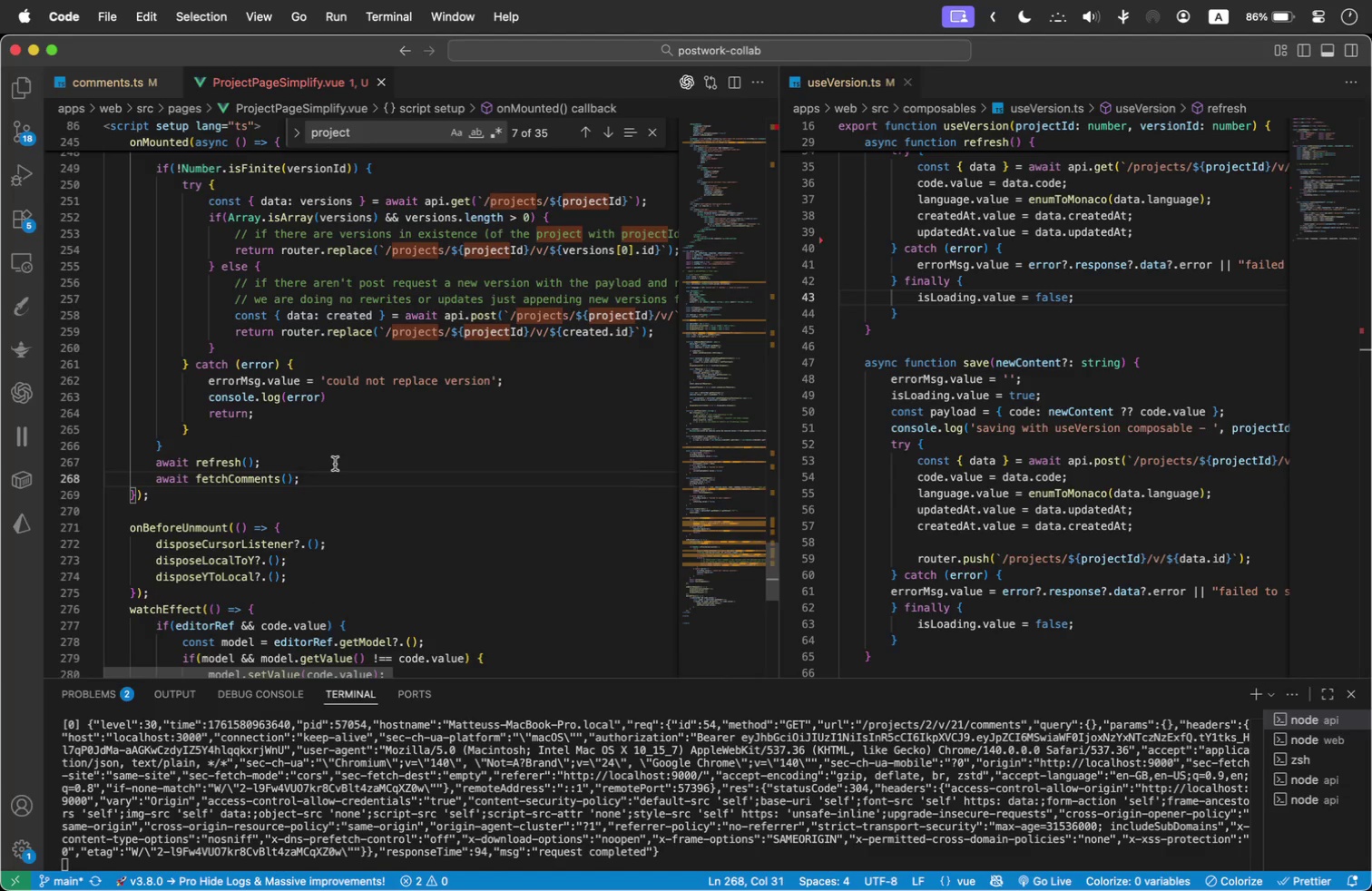 
key(Enter)
 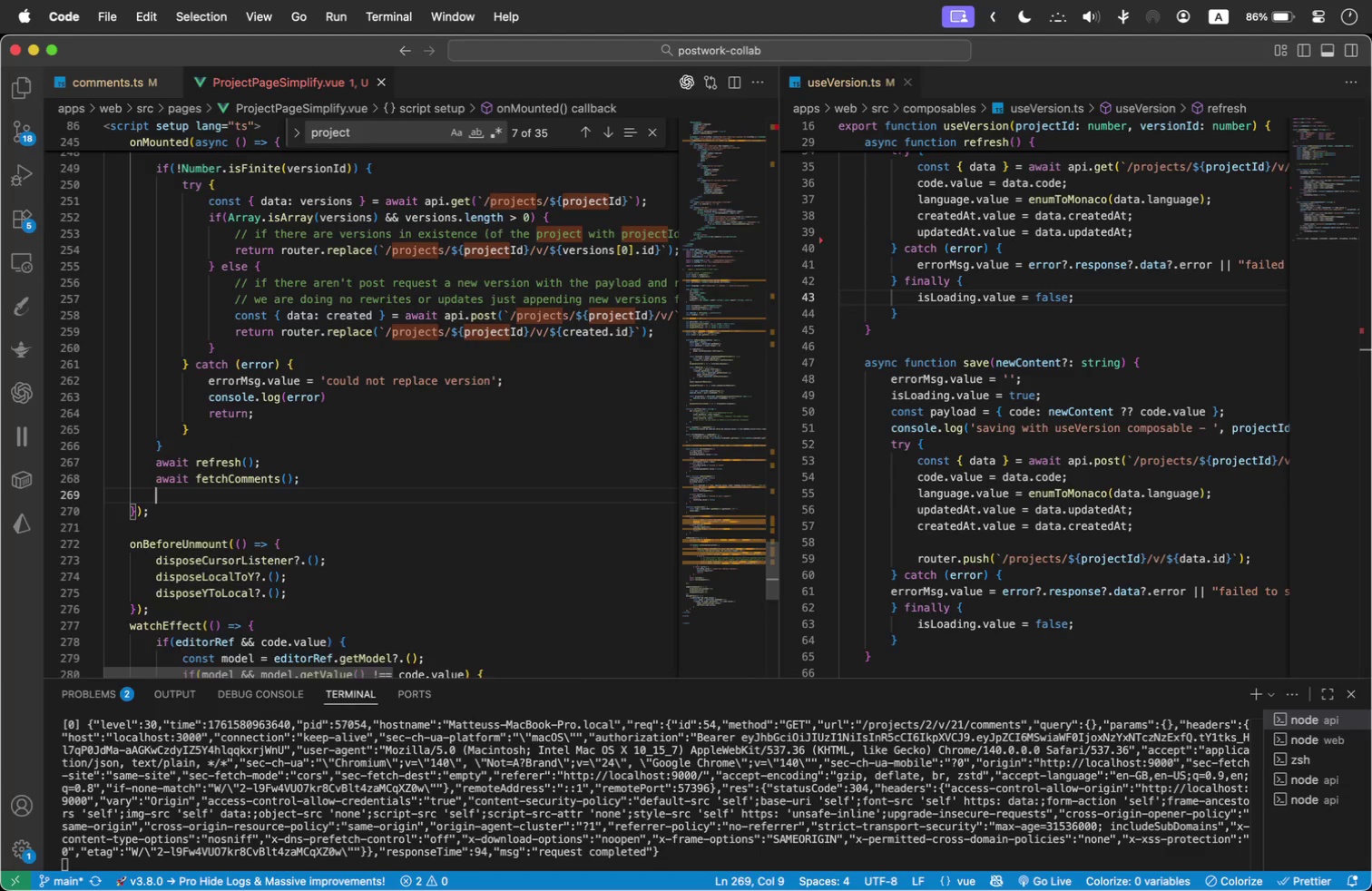 
type(await)
 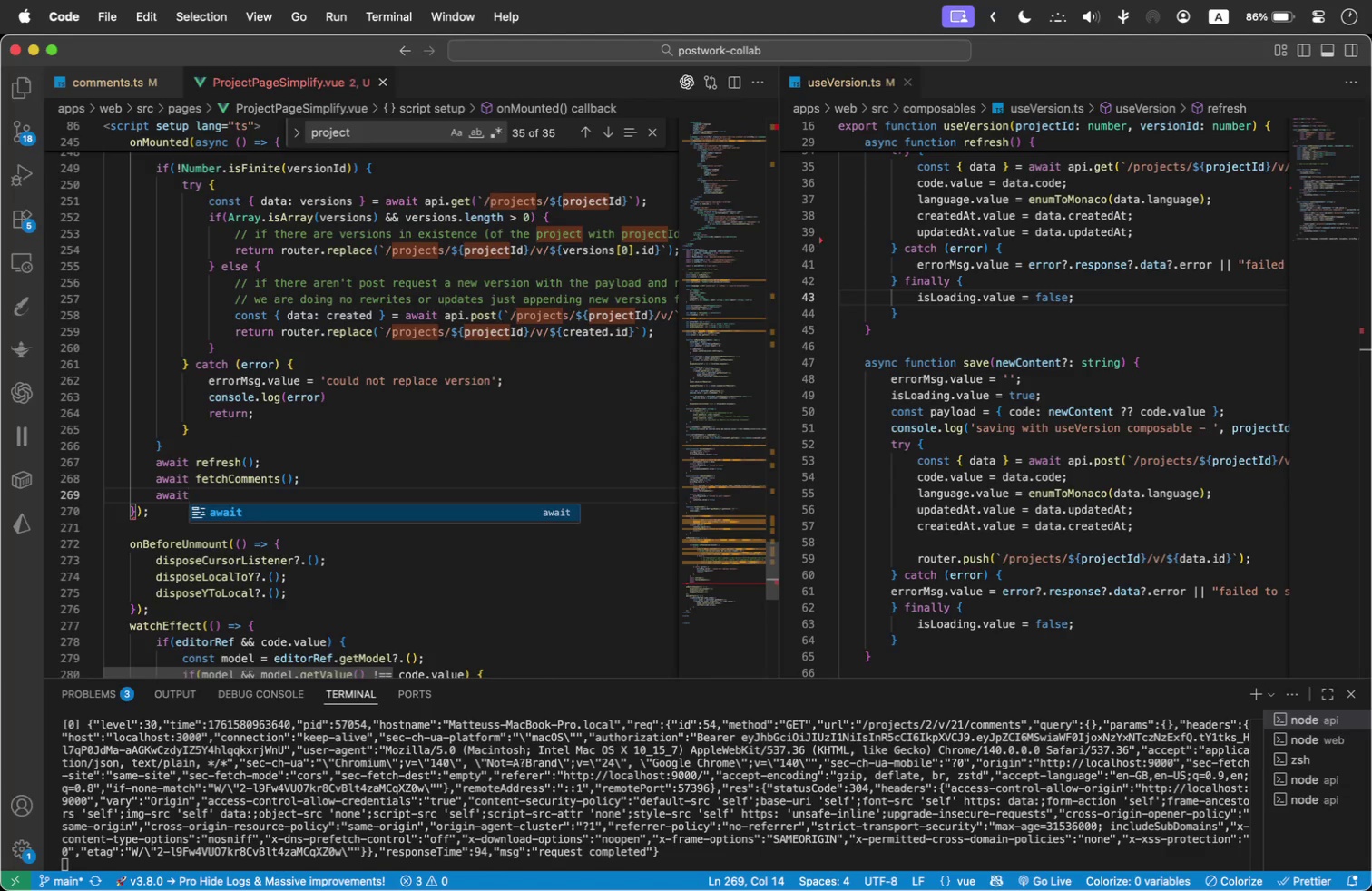 
key(Enter)
 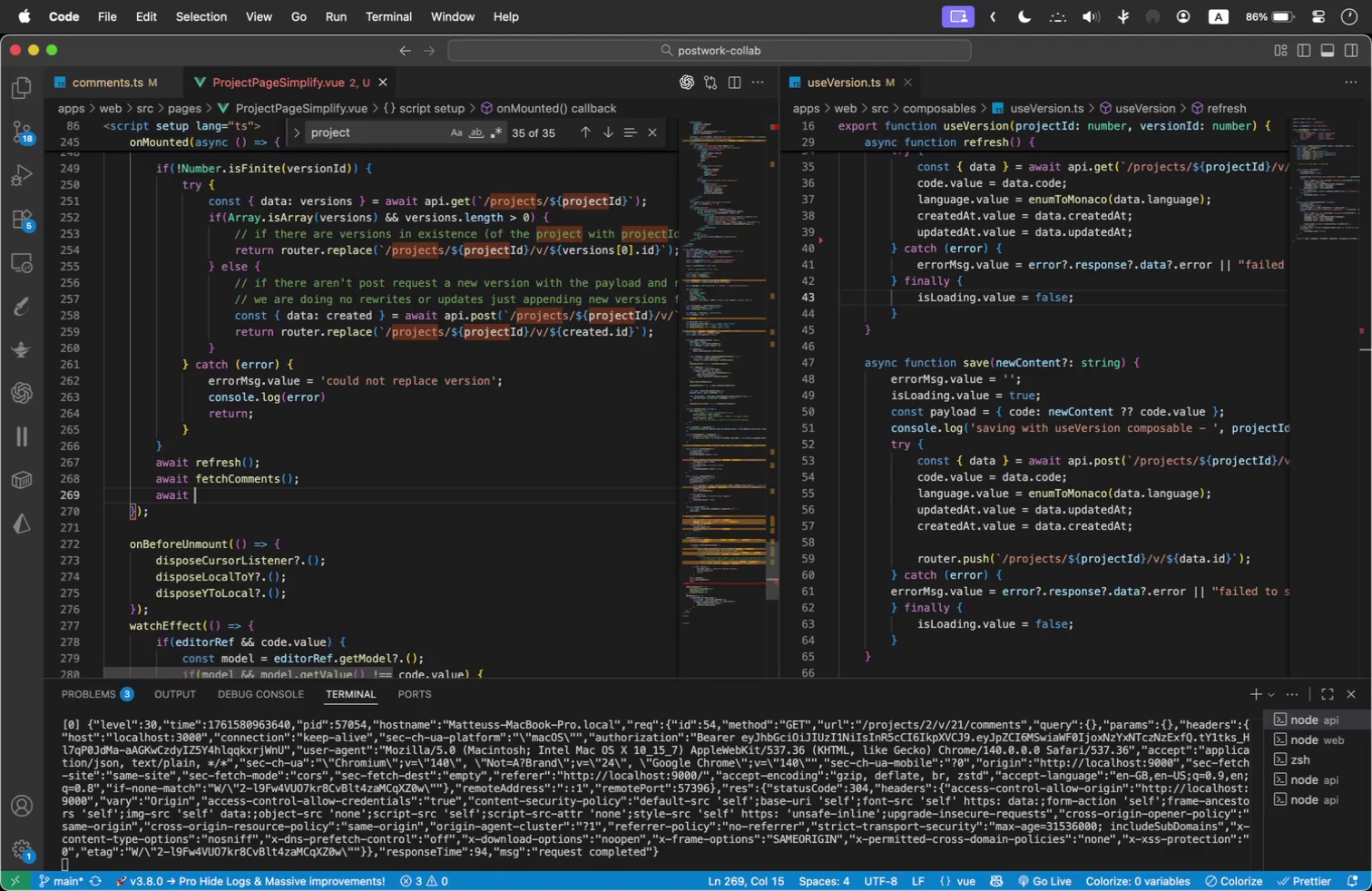 
type( load)
 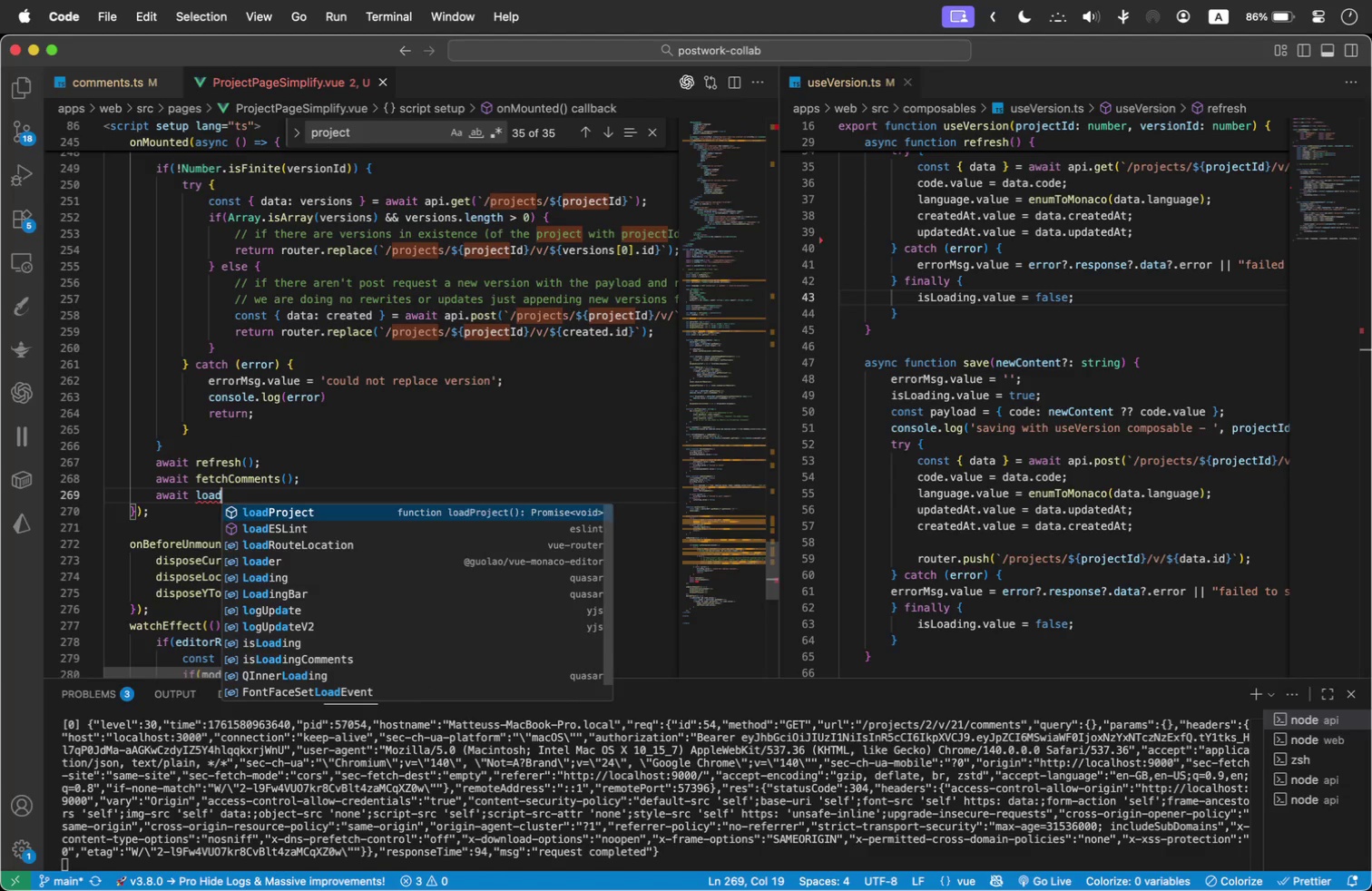 
key(Enter)
 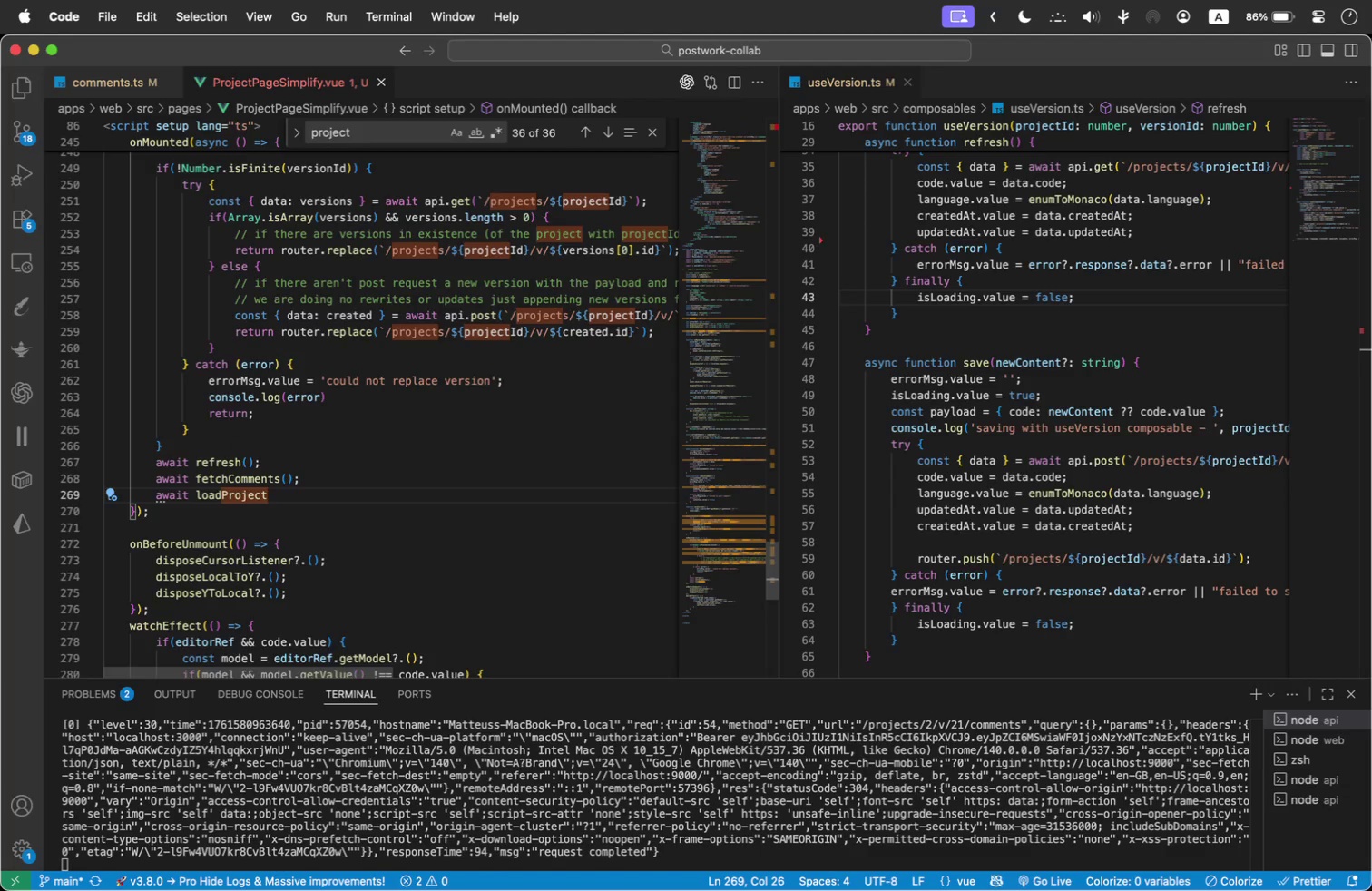 
type(();)
 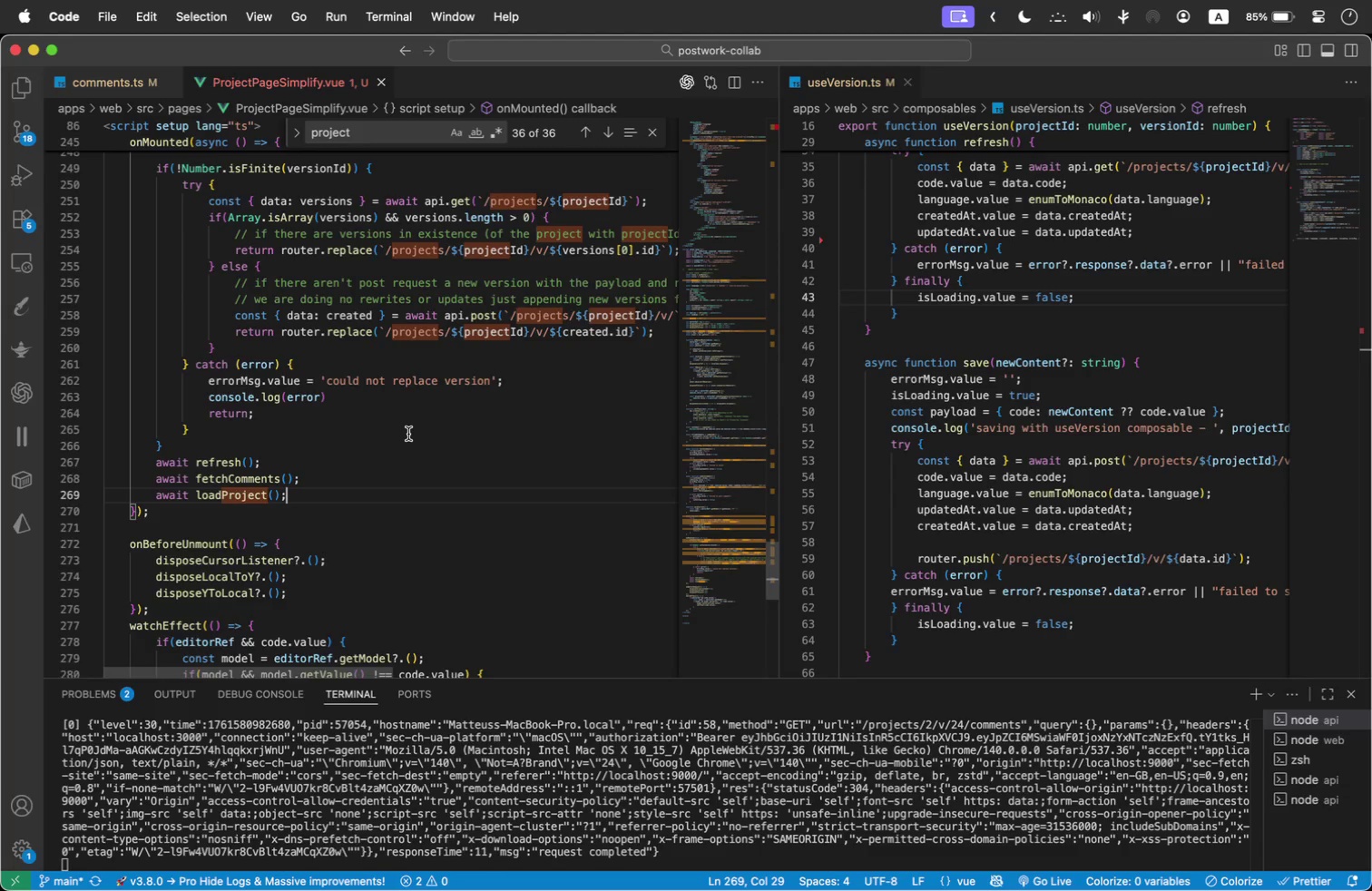 
scroll: coordinate [510, 777], scroll_direction: down, amount: 30.0
 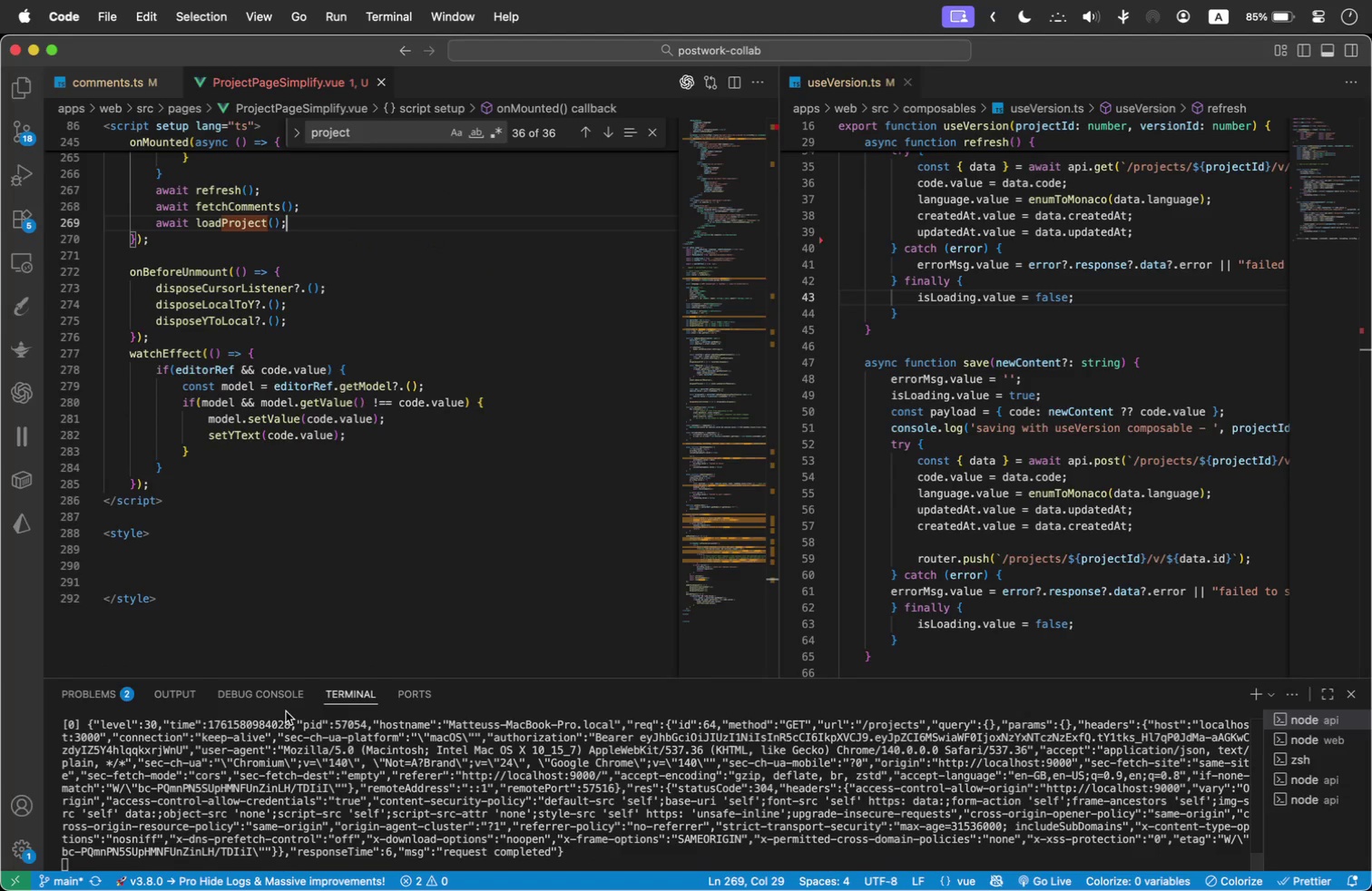 
wait(12.35)
 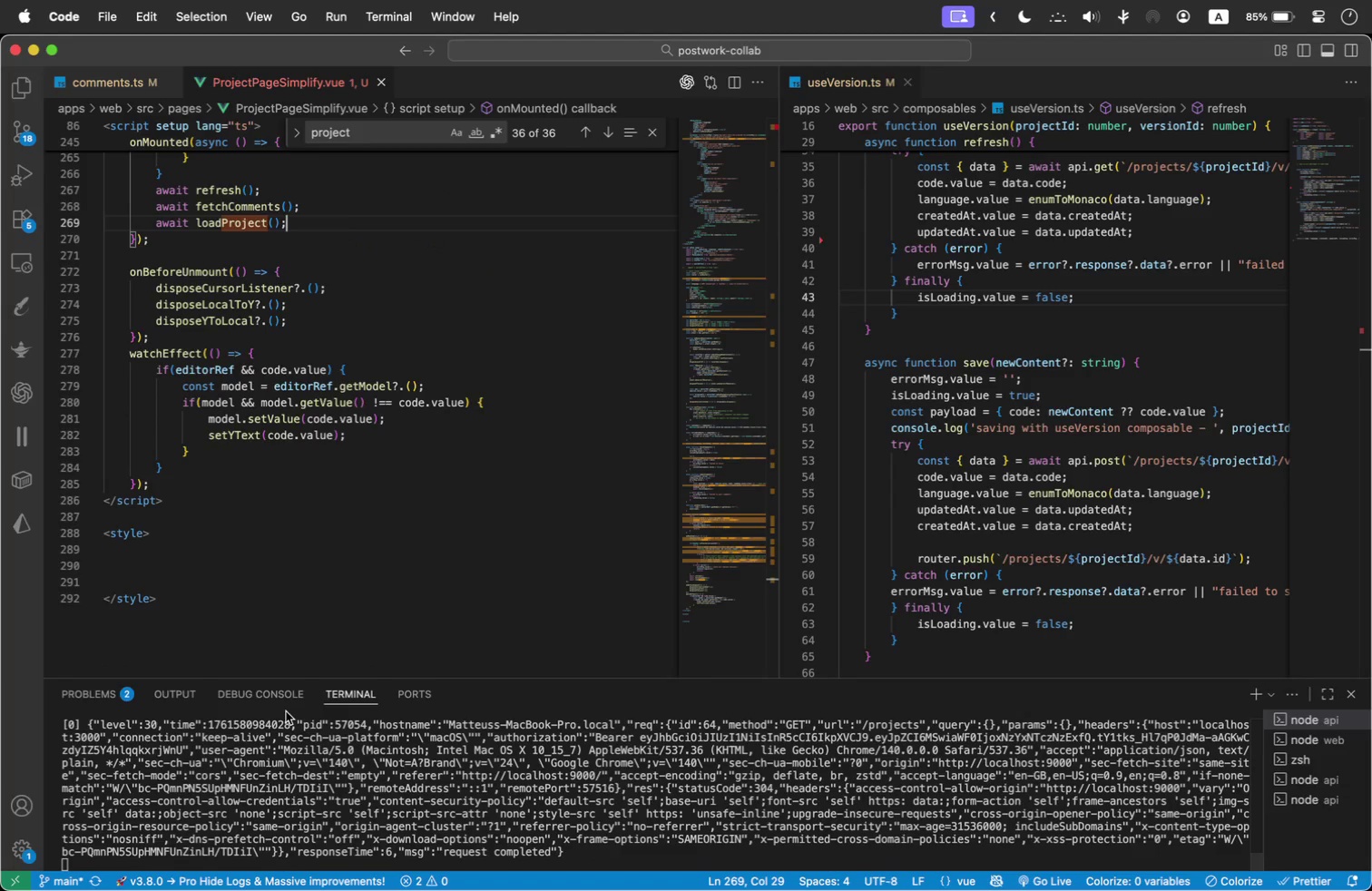 
left_click_drag(start_coordinate=[491, 676], to_coordinate=[512, 607])
 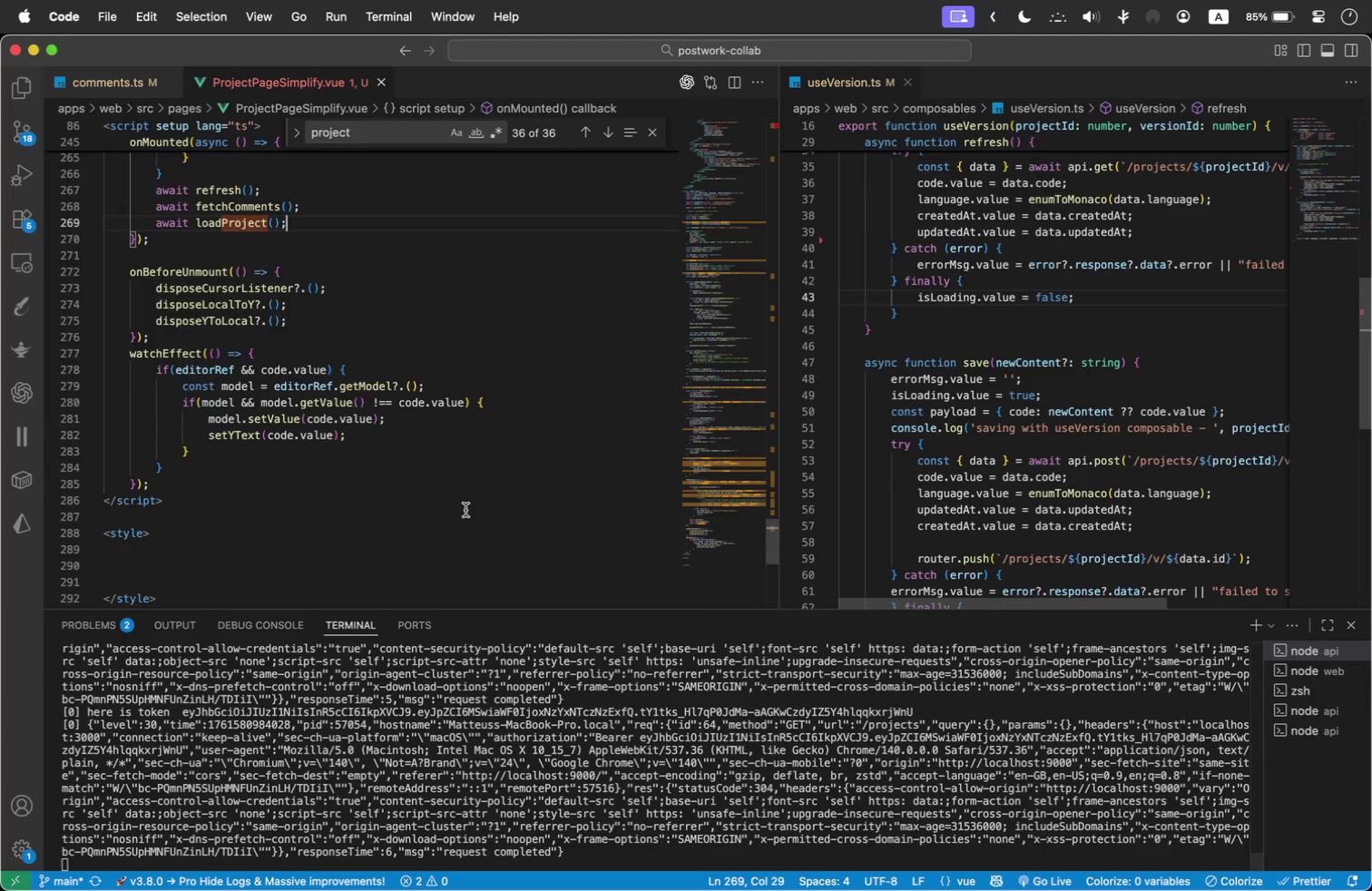 
scroll: coordinate [494, 458], scroll_direction: up, amount: 5.0
 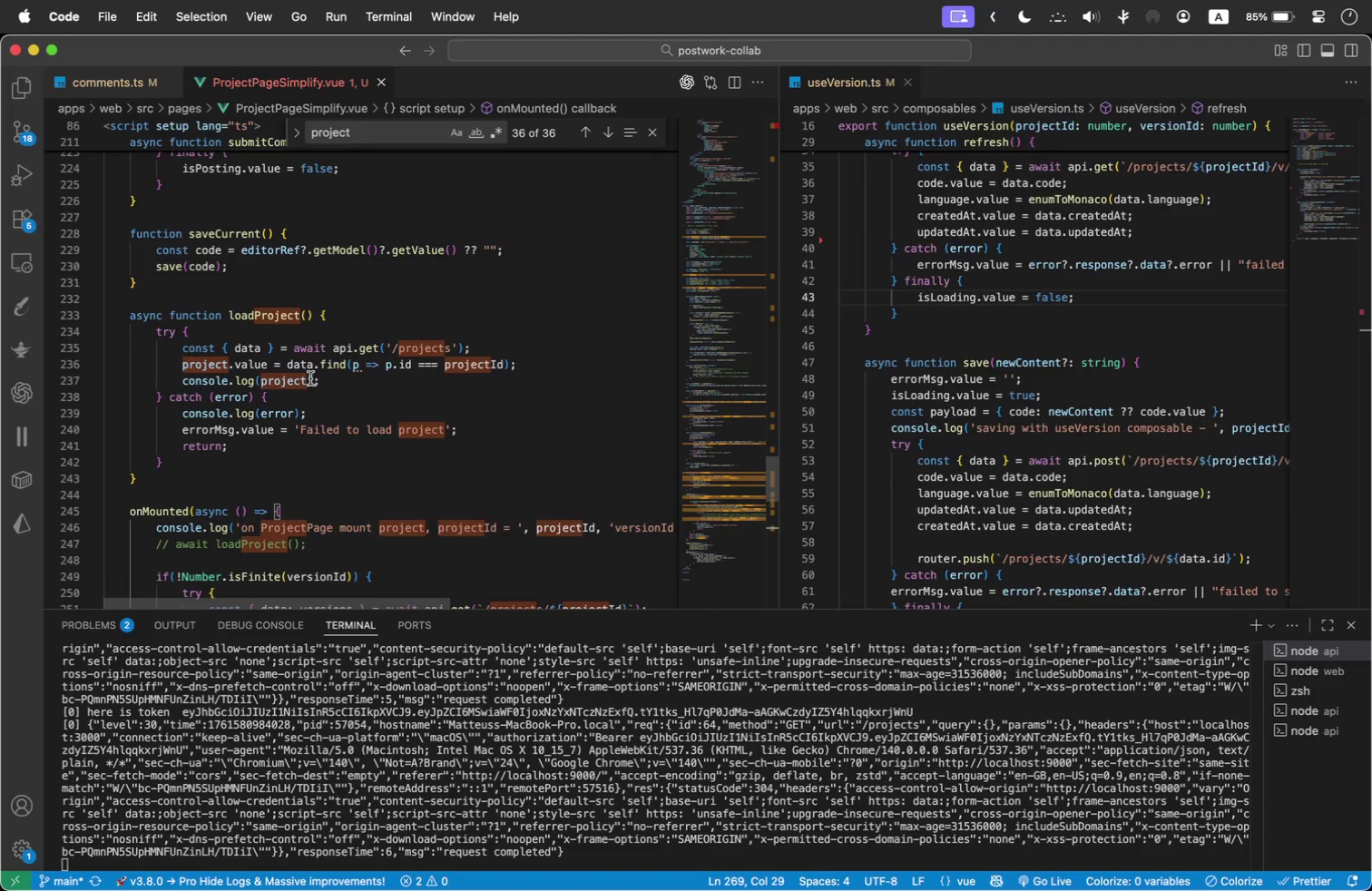 
left_click([303, 379])
 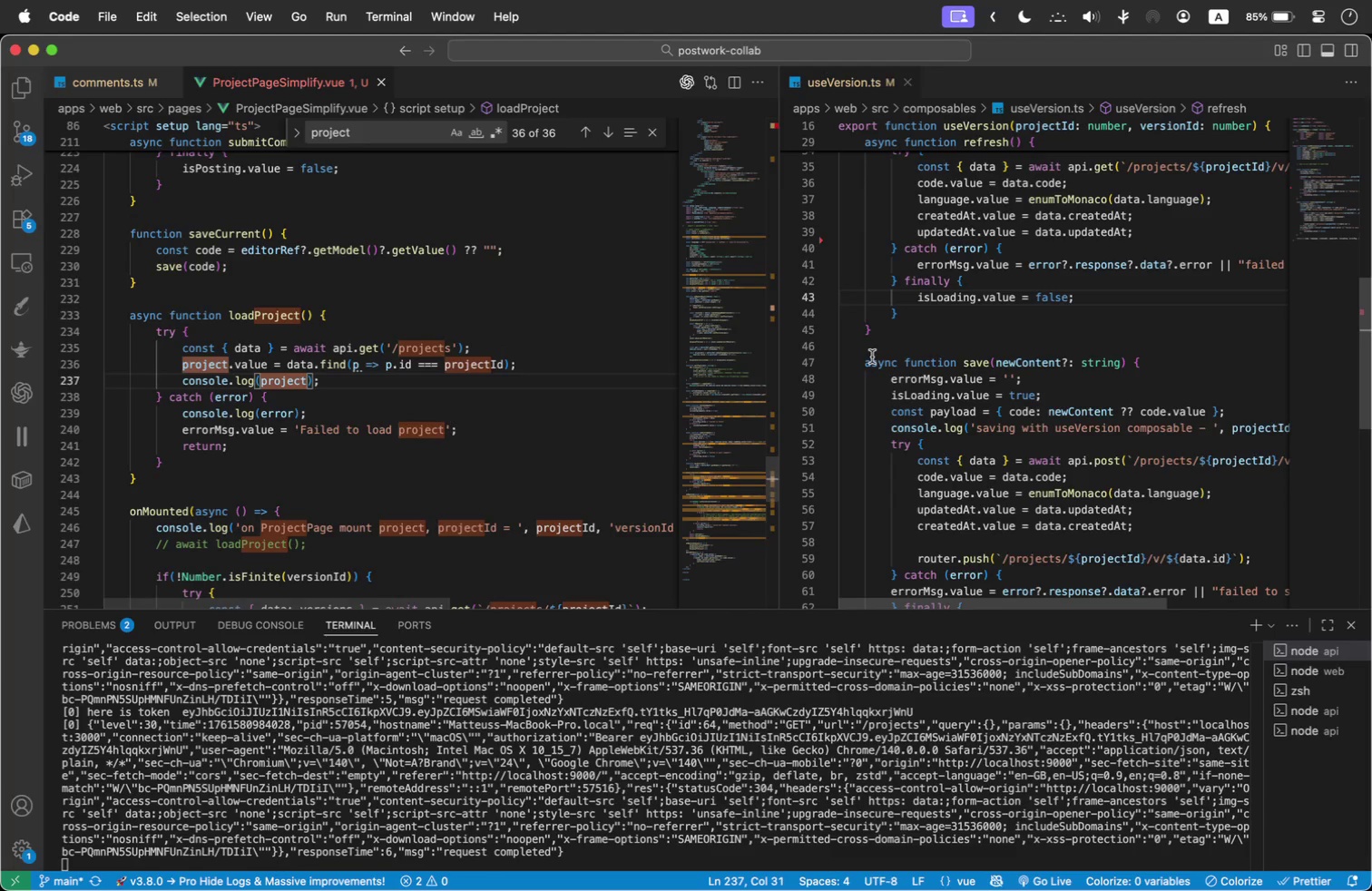 
key(ArrowRight)
 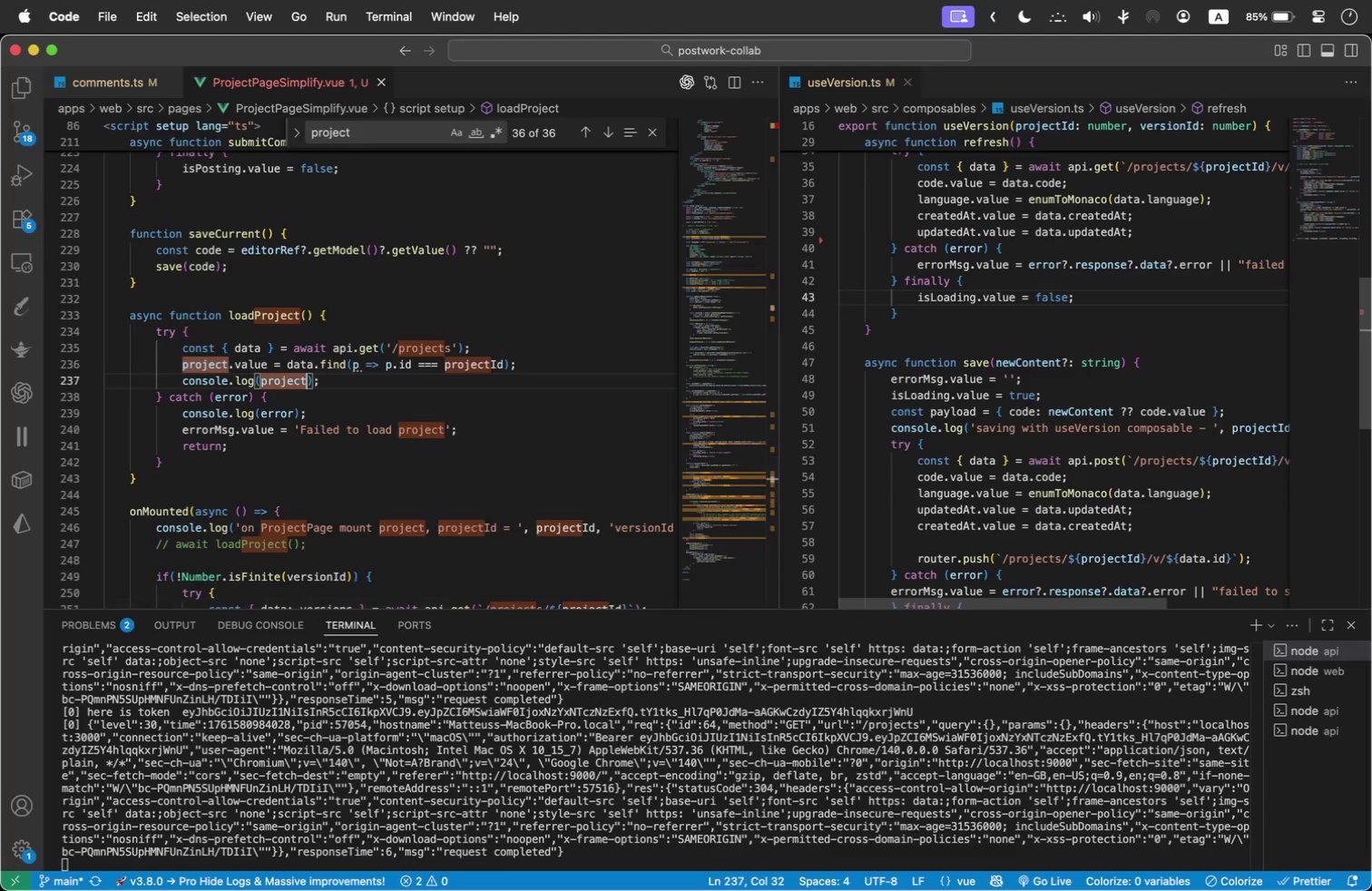 
type(.json()
 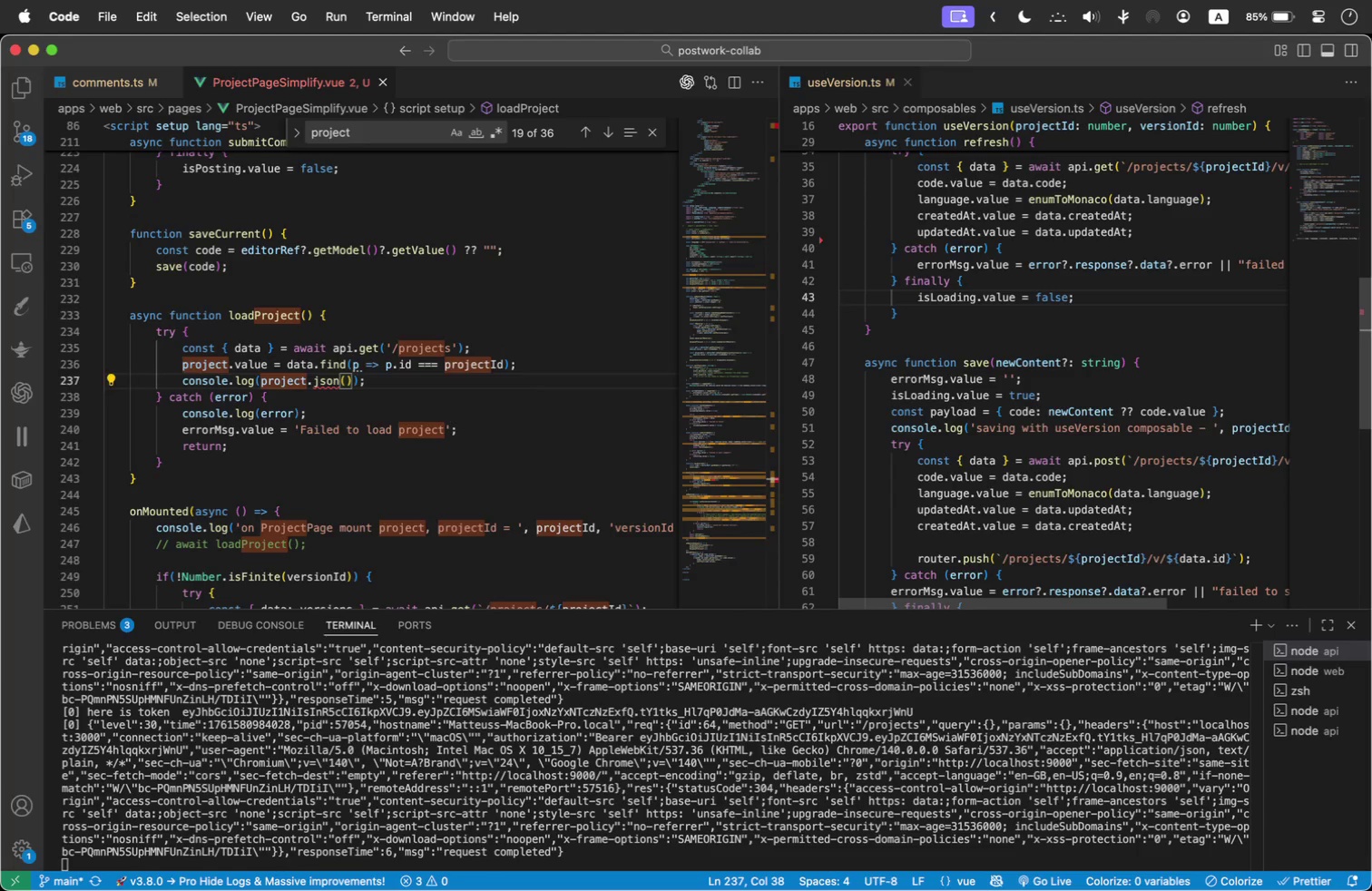 
left_click([317, 381])
 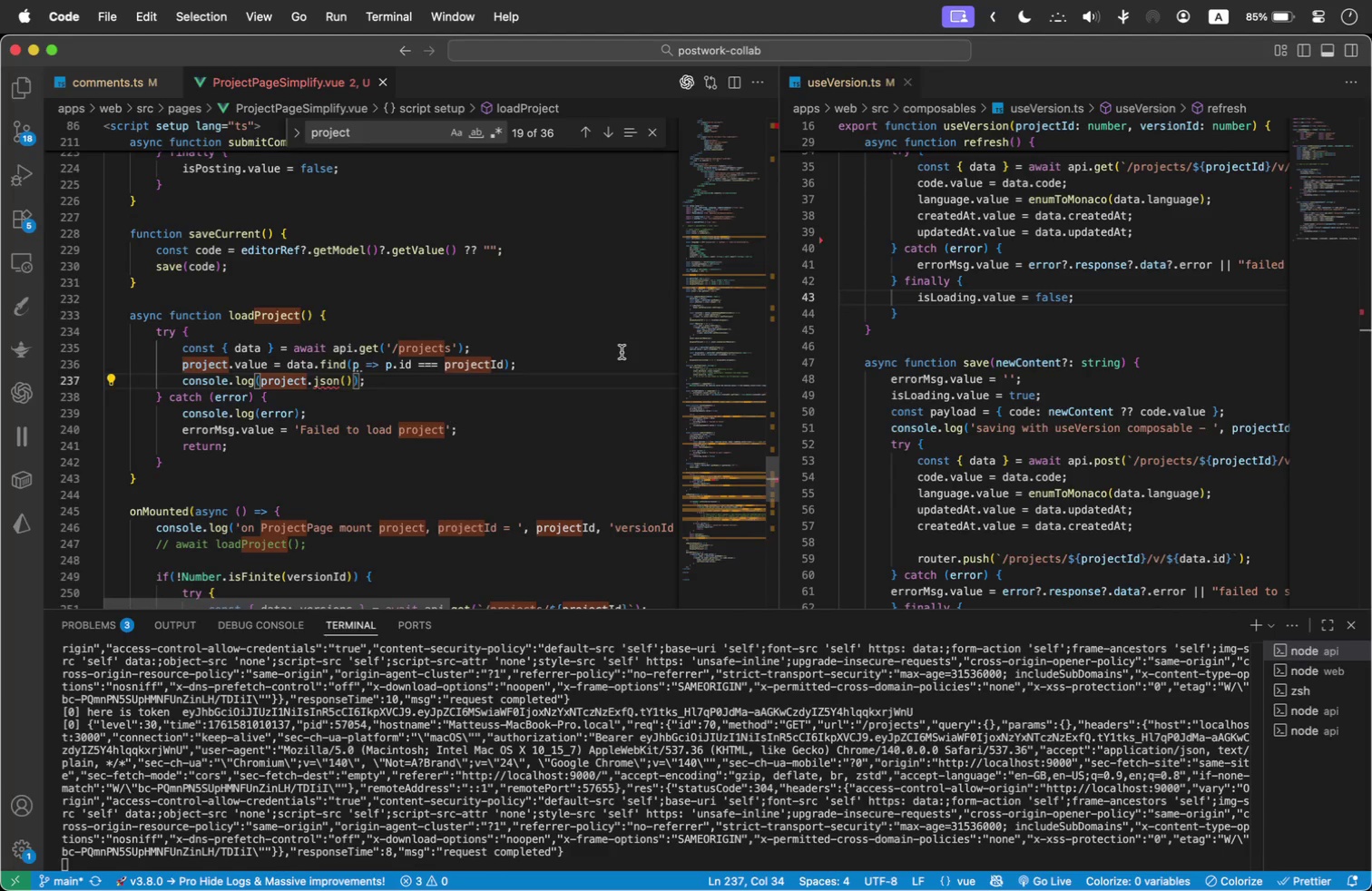 
key(ArrowLeft)
 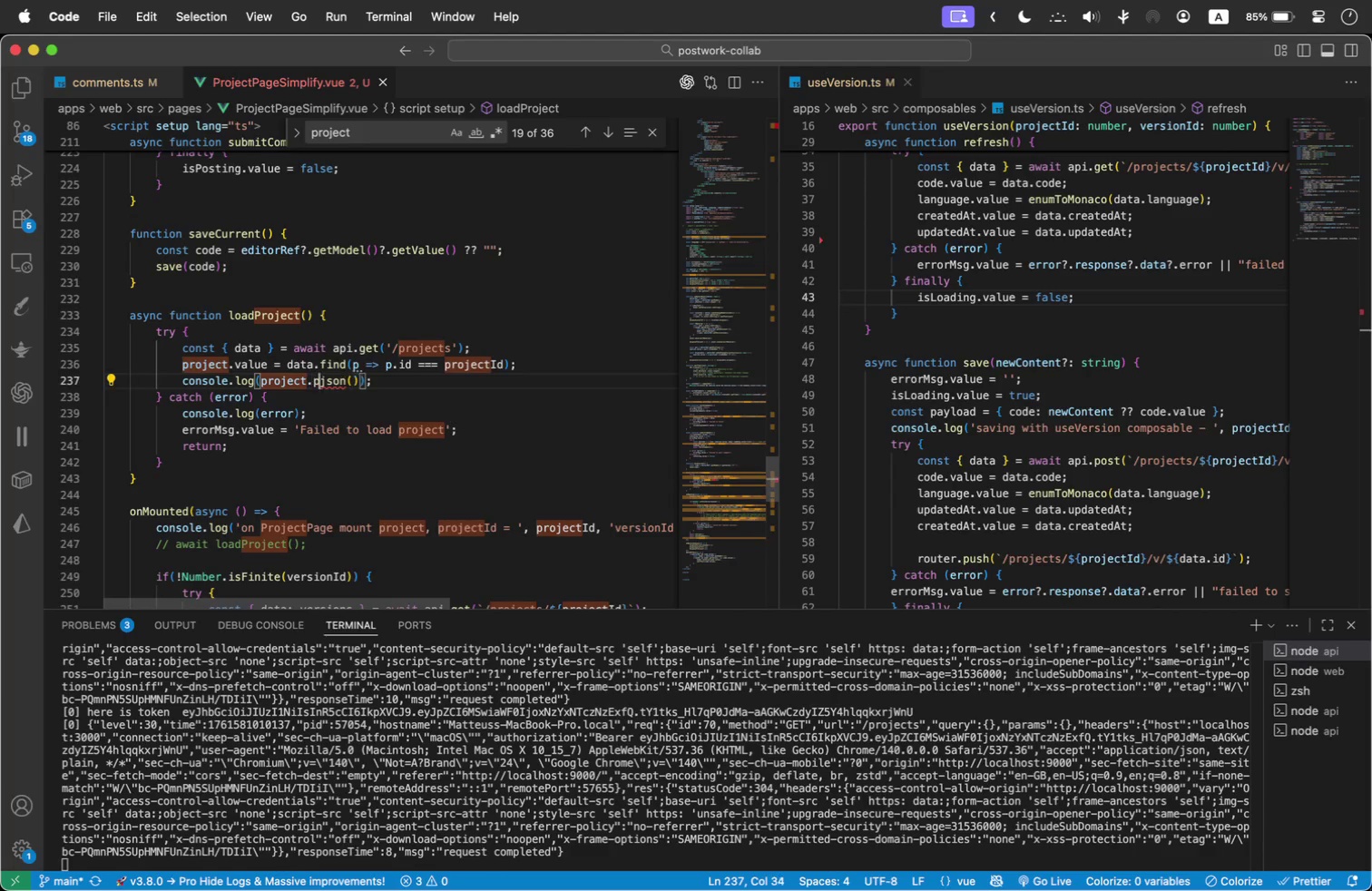 
type(parse)
 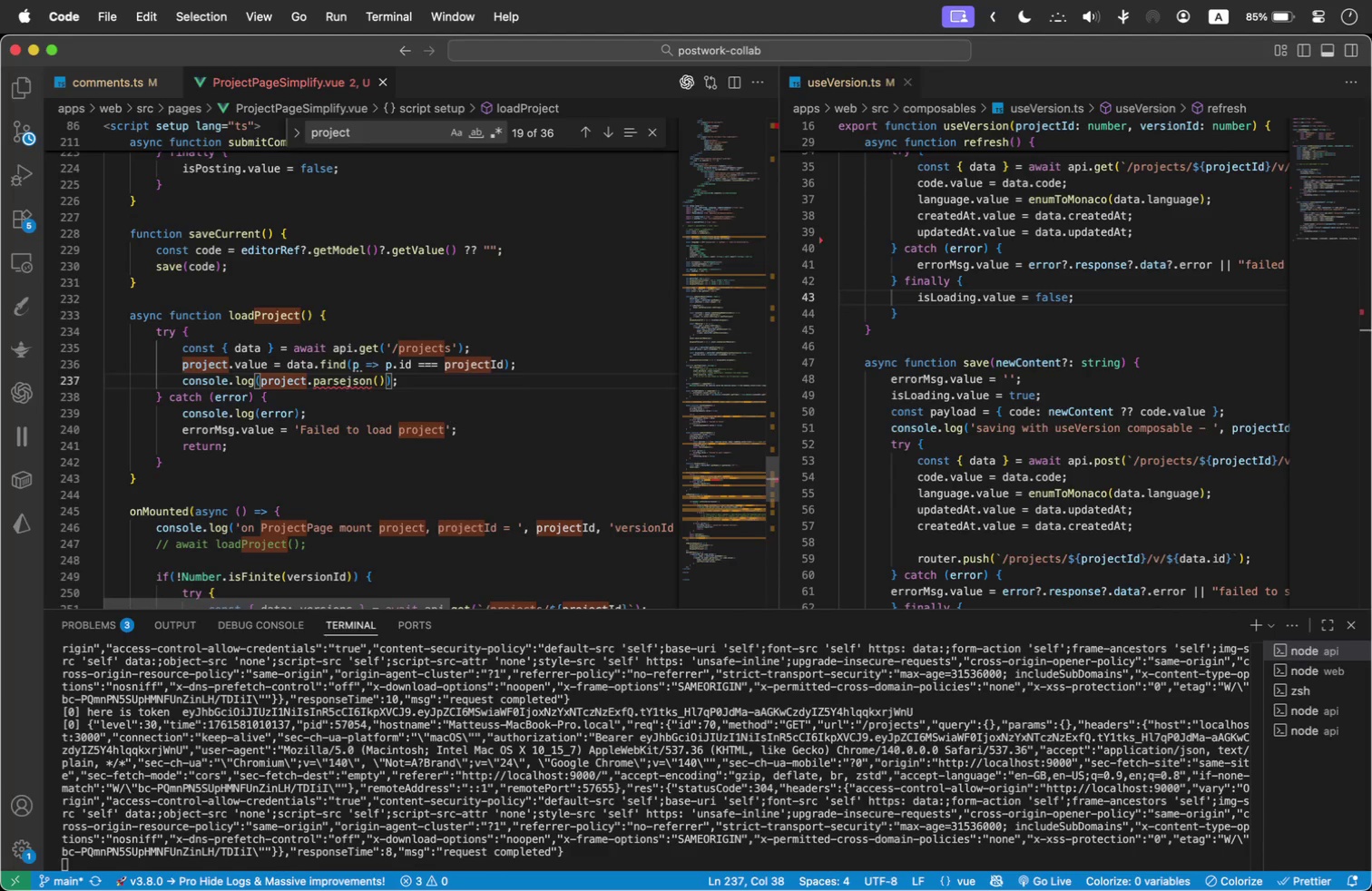 
key(Shift+ArrowRight)
 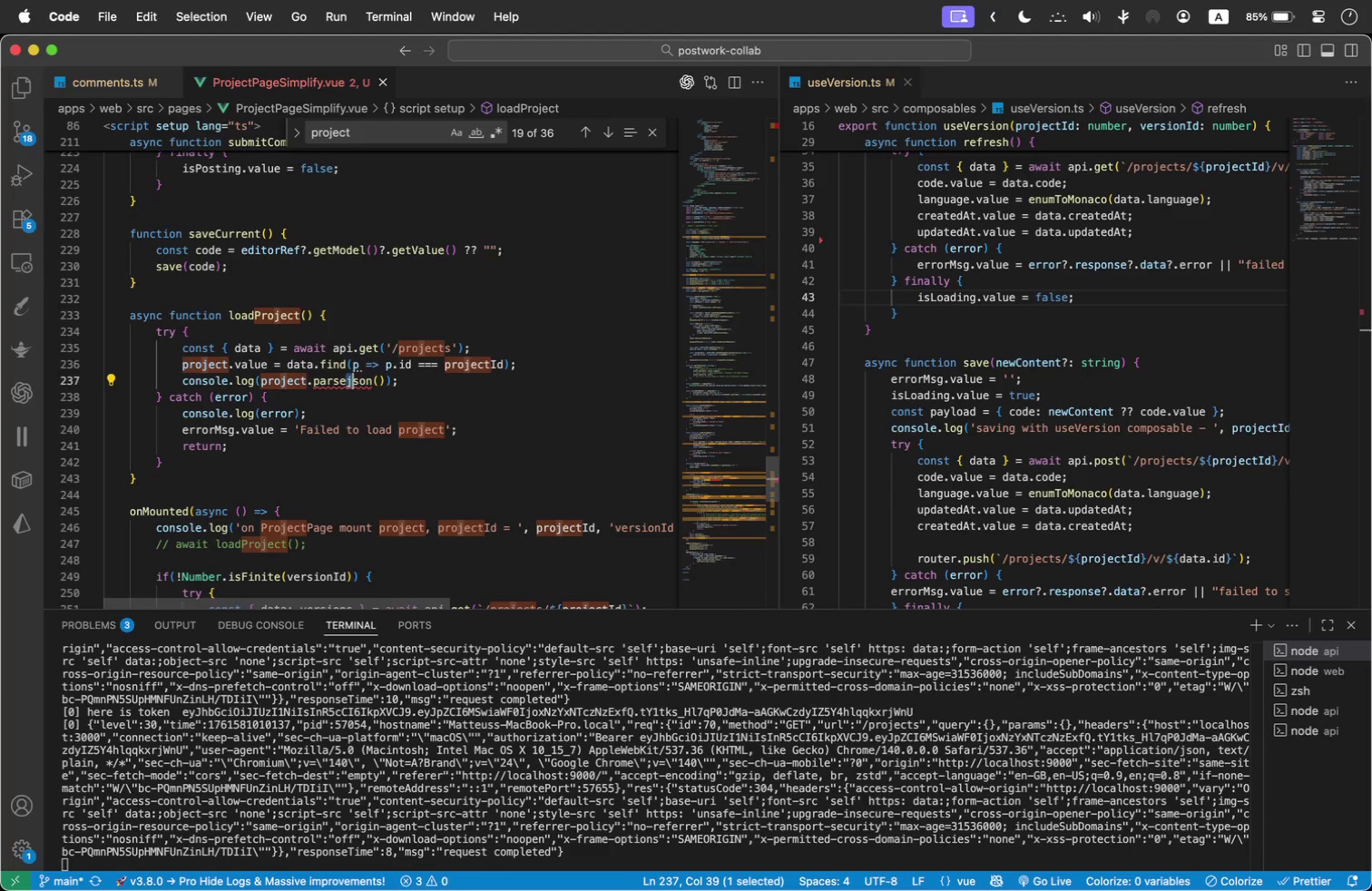 
key(Shift+J)
 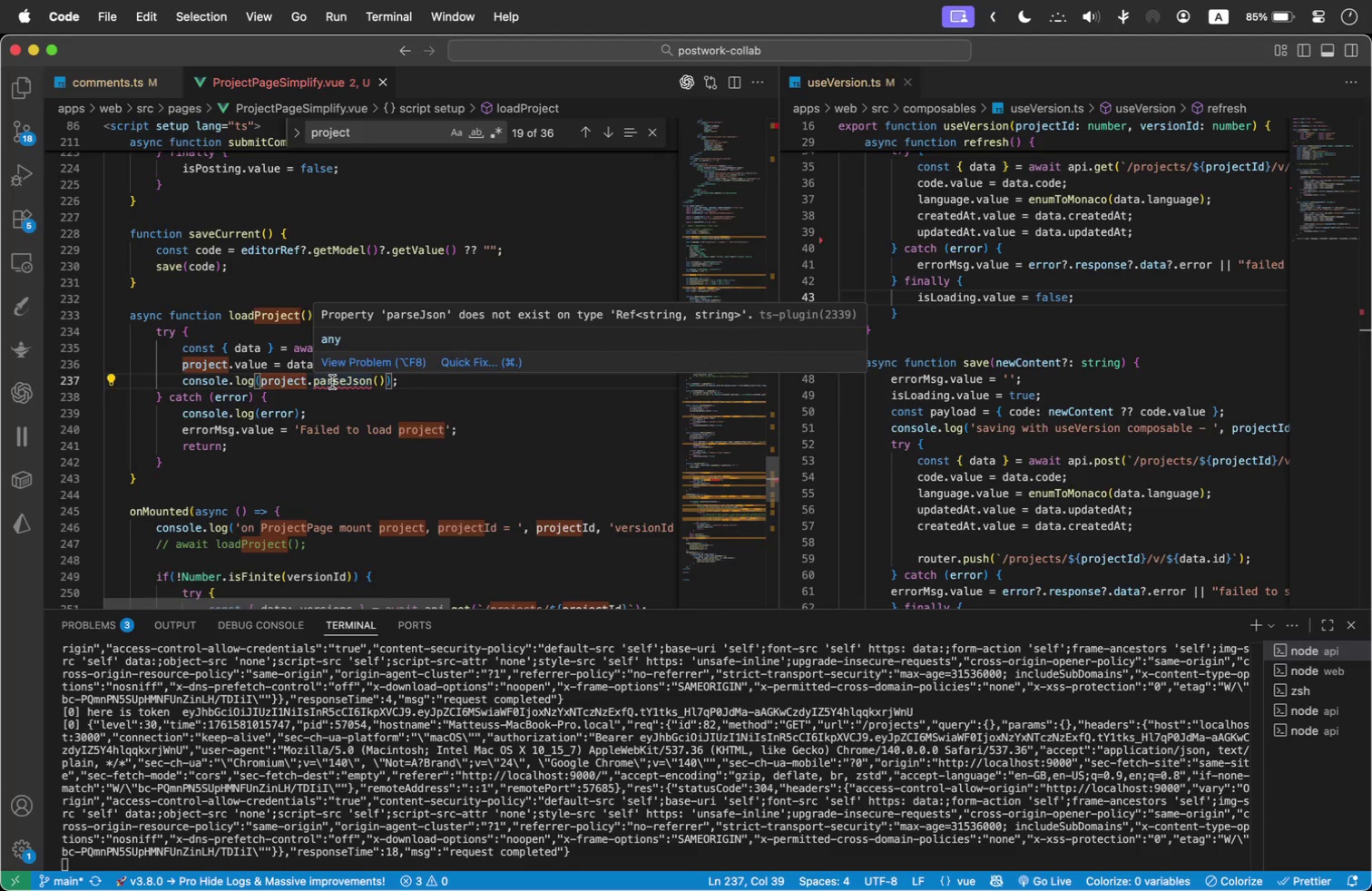 
double_click([332, 382])
 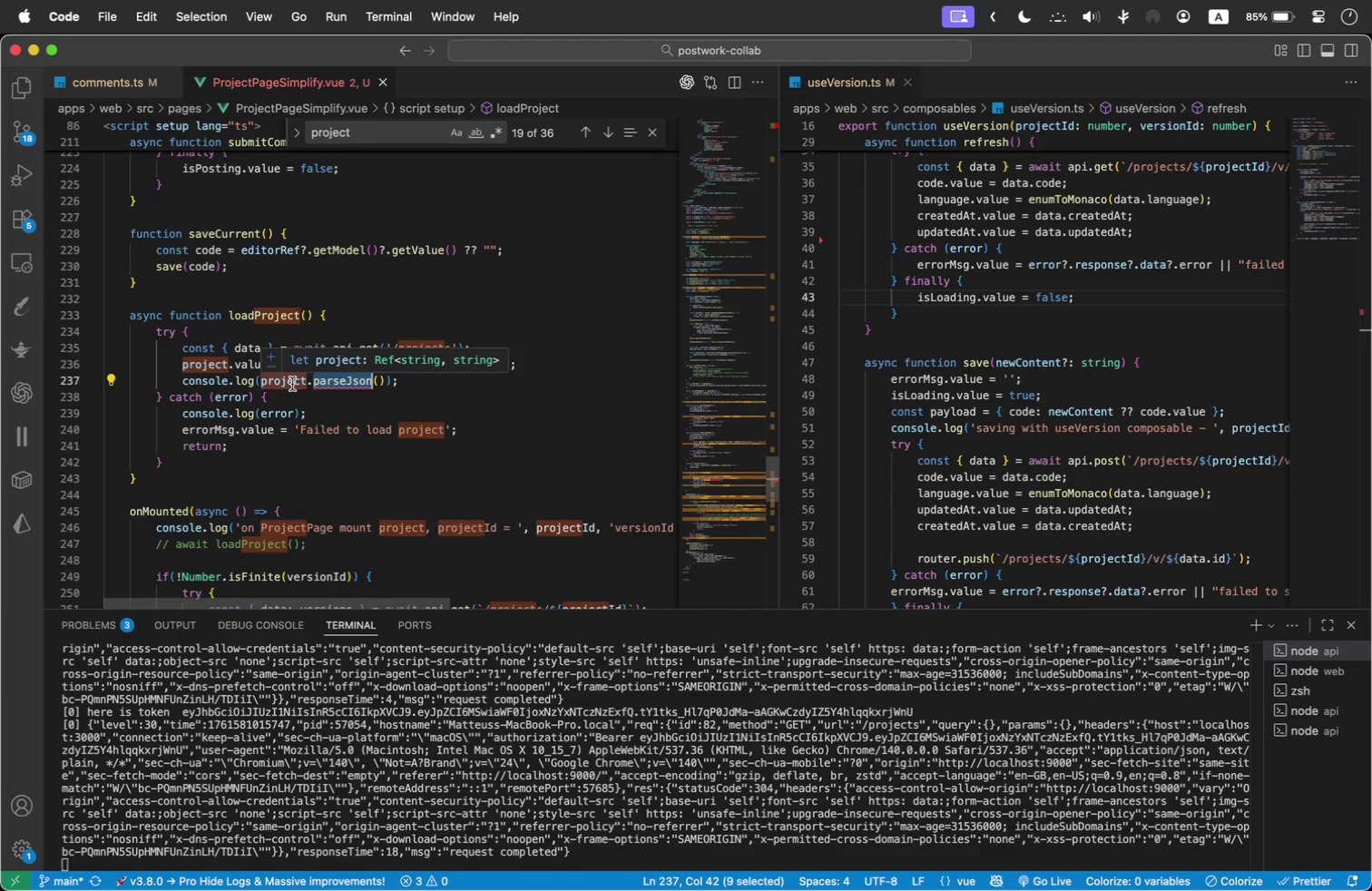 
left_click([316, 297])
 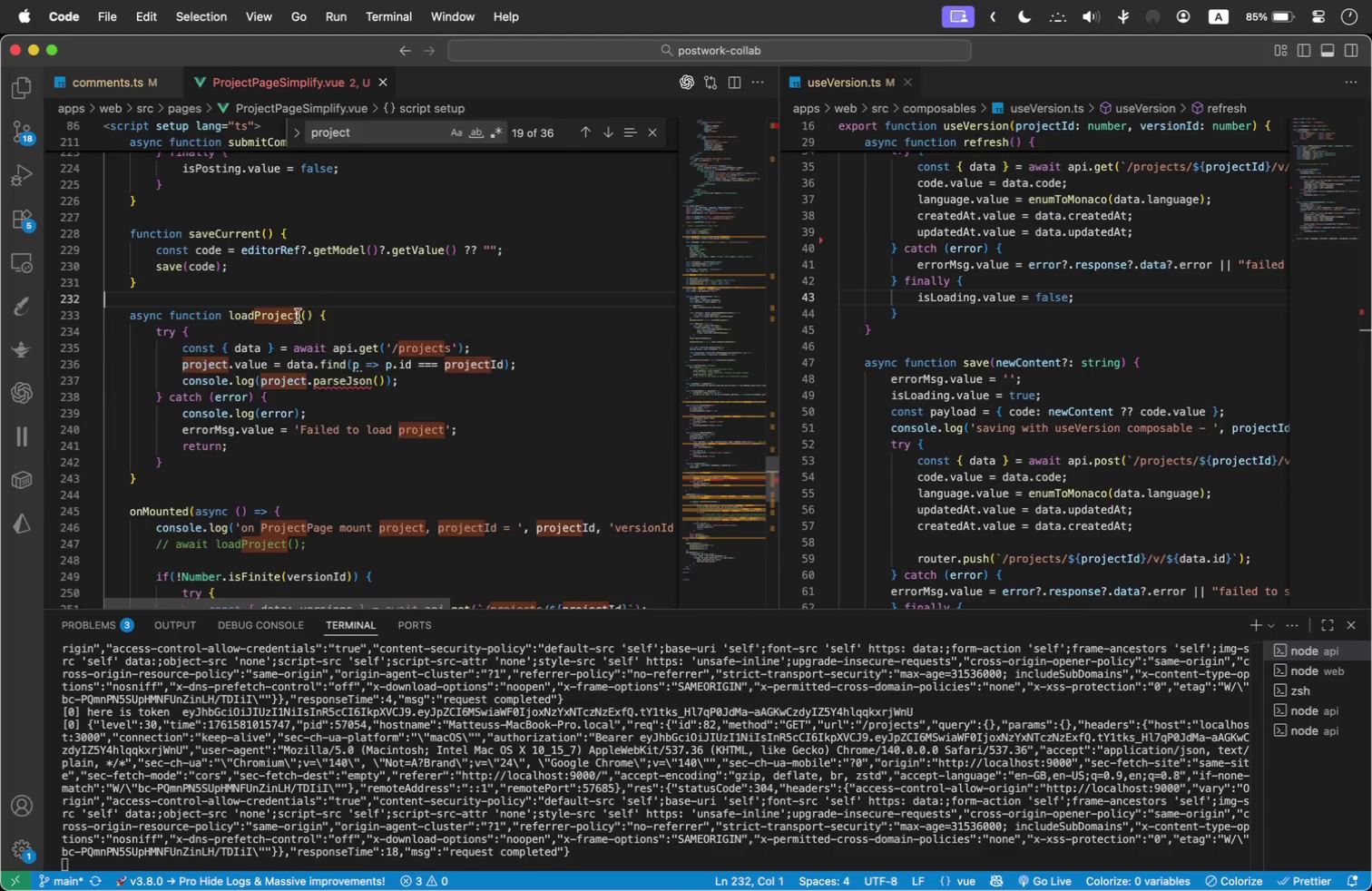 
scroll: coordinate [294, 319], scroll_direction: up, amount: 12.0
 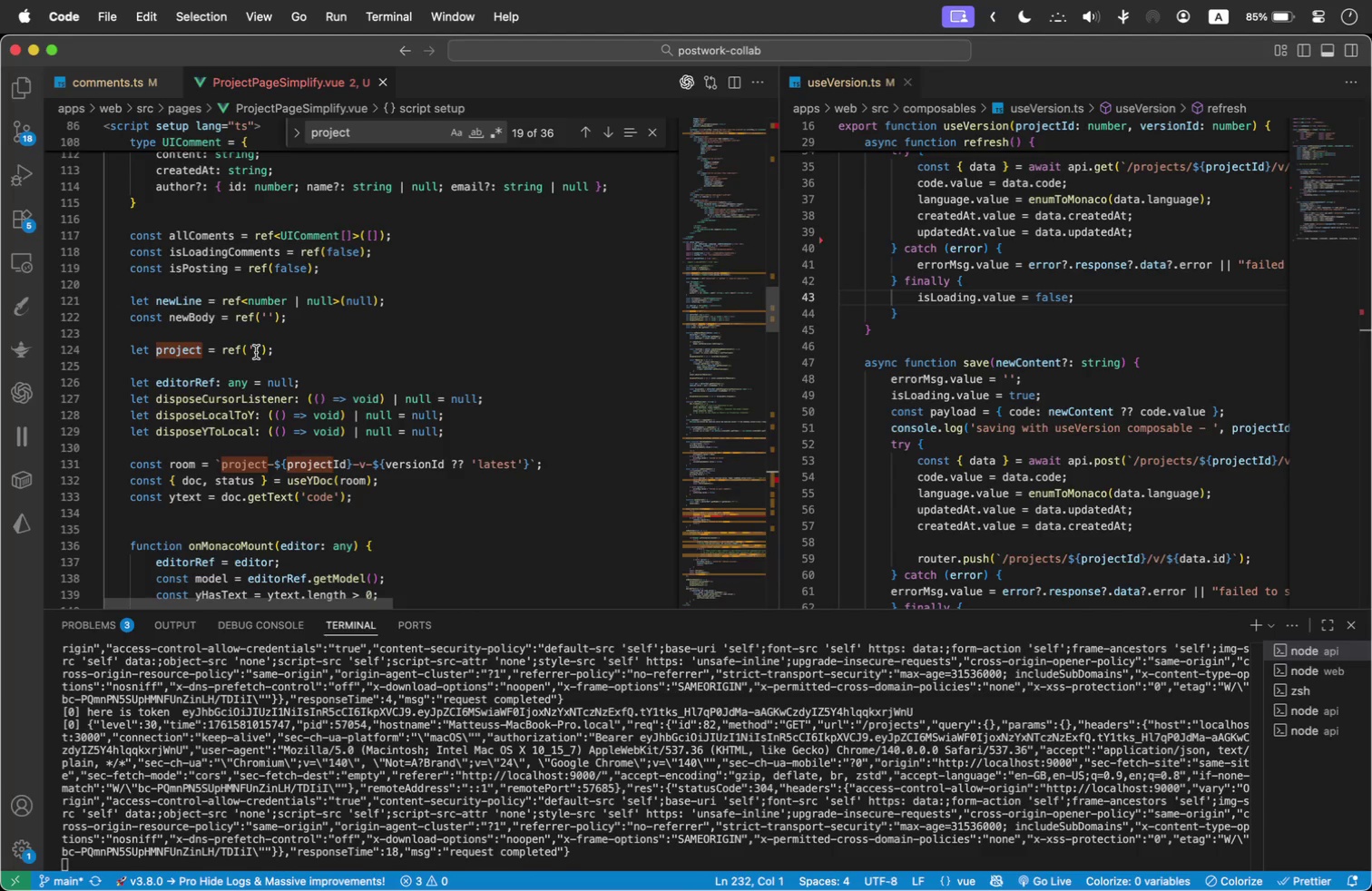 
left_click([262, 351])
 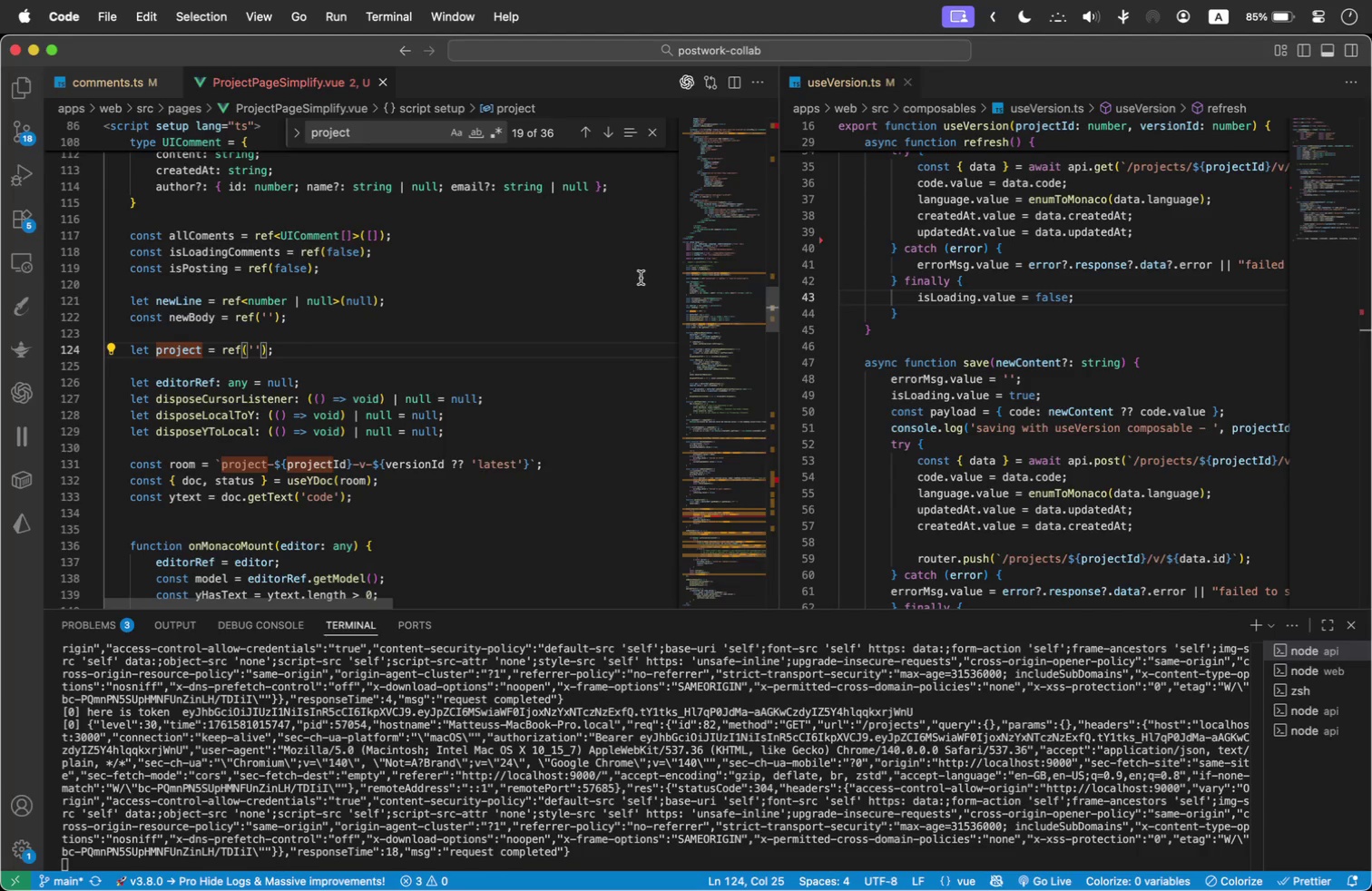 
key(Backspace)
 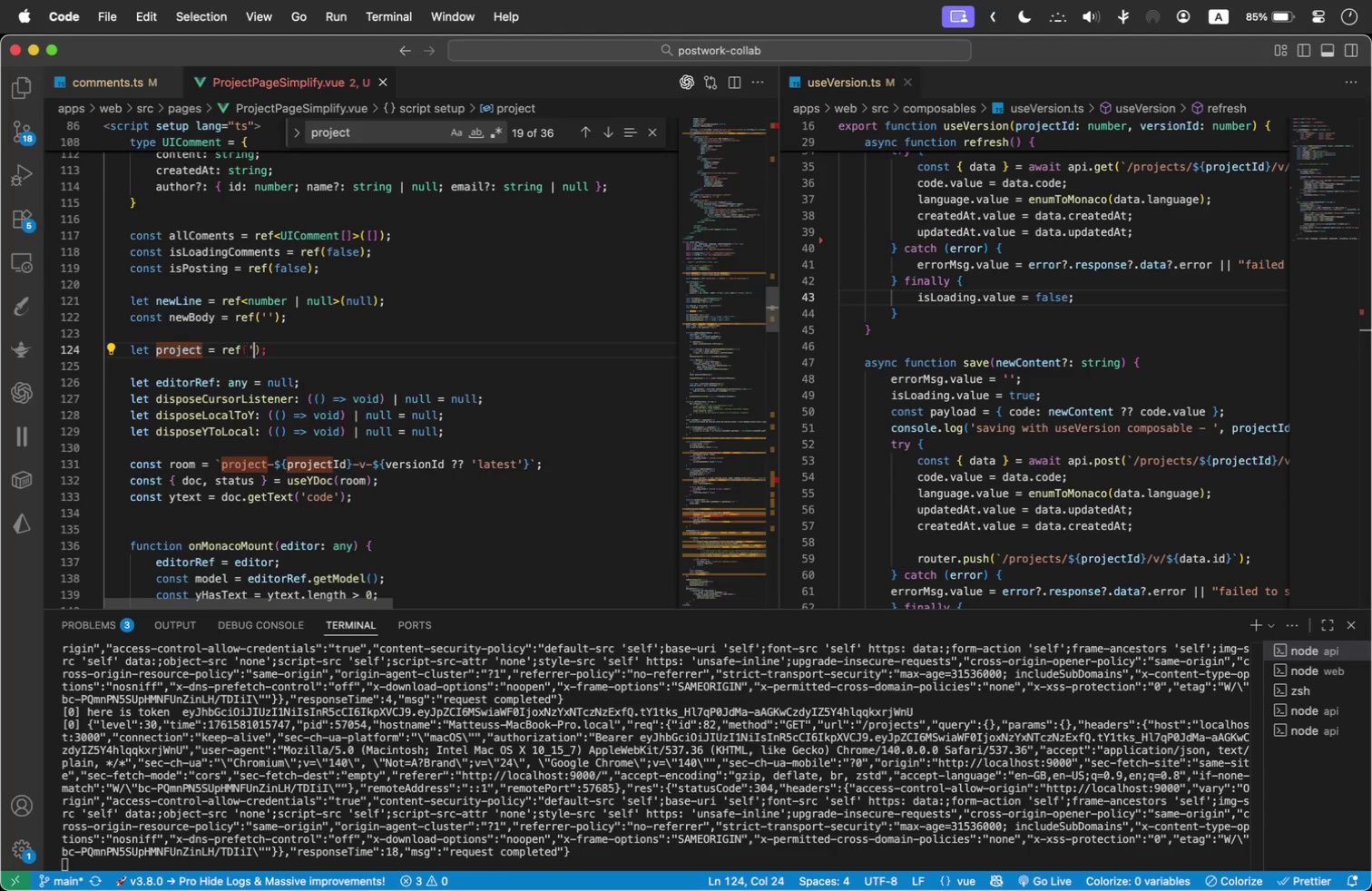 
key(Backspace)
 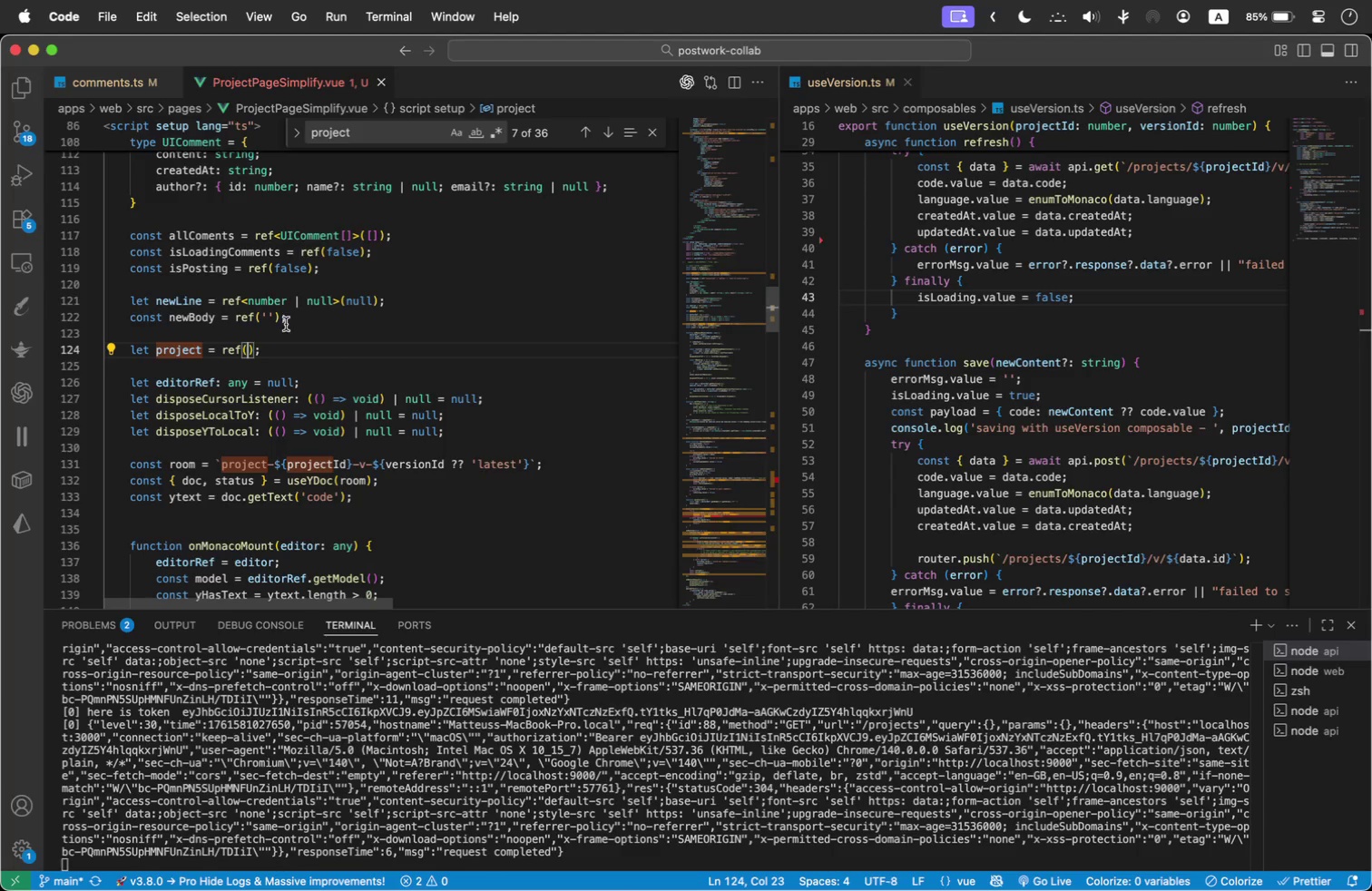 
type(null)
 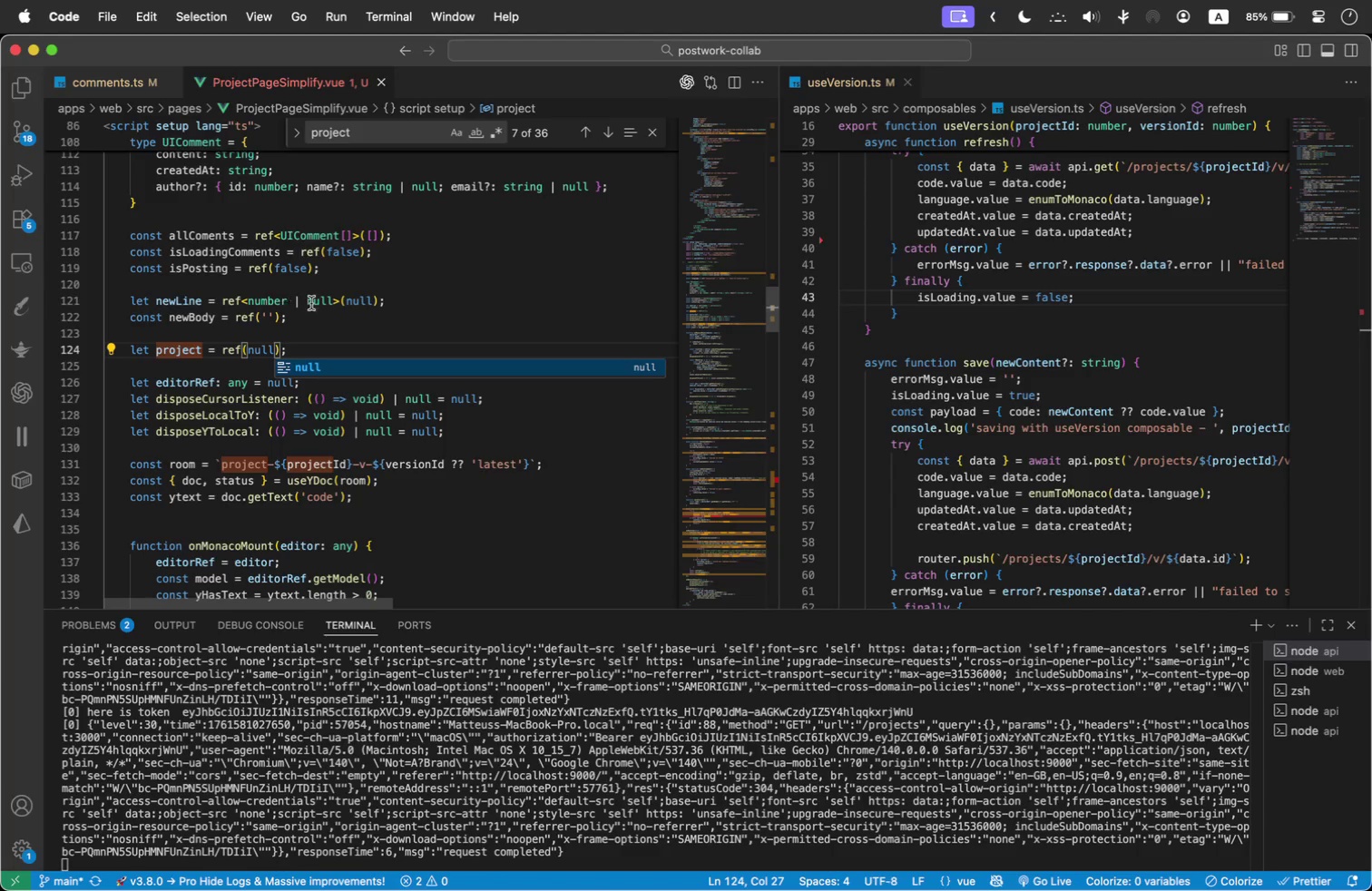 
left_click([447, 327])
 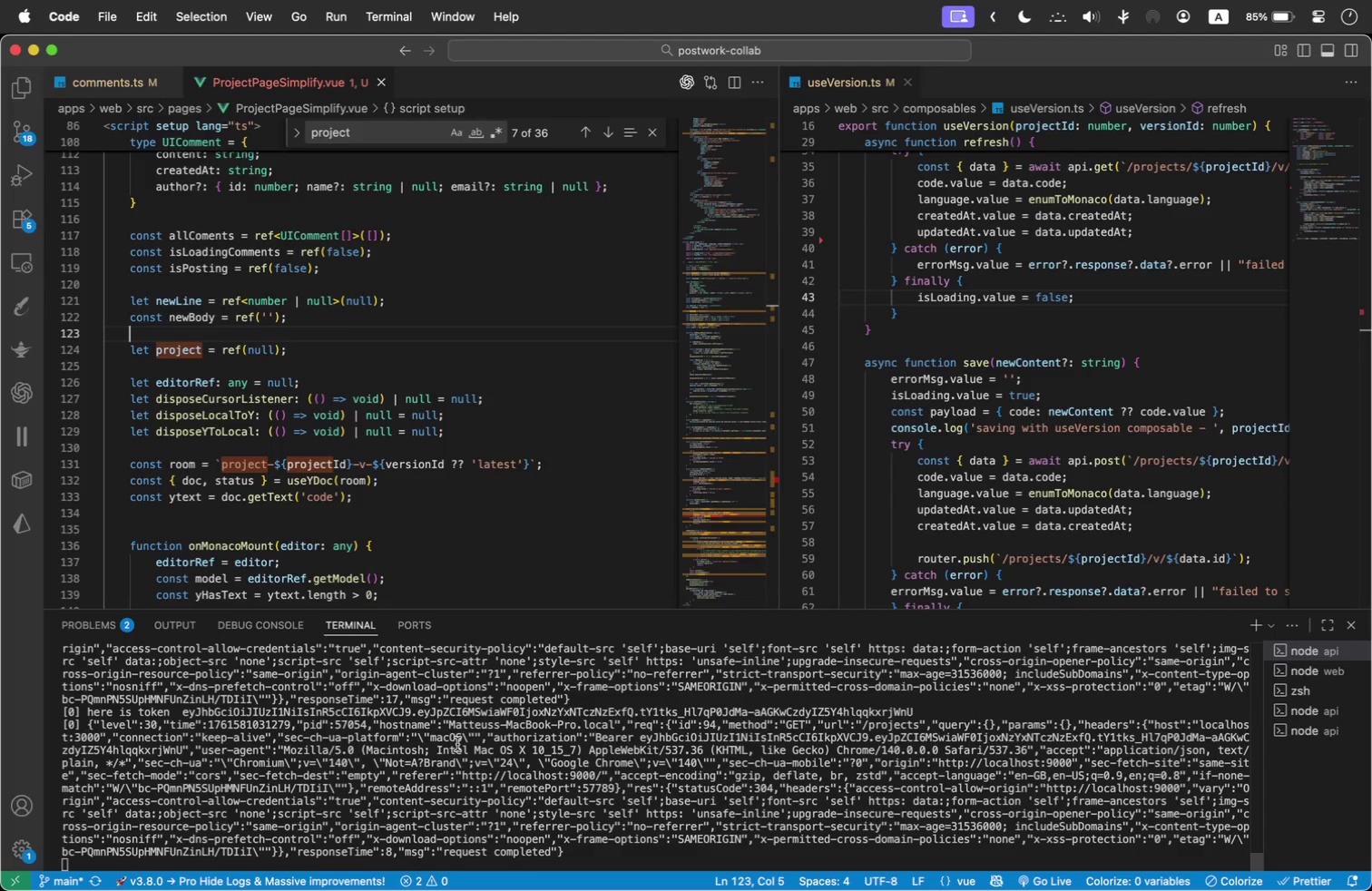 
scroll: coordinate [321, 524], scroll_direction: down, amount: 16.0
 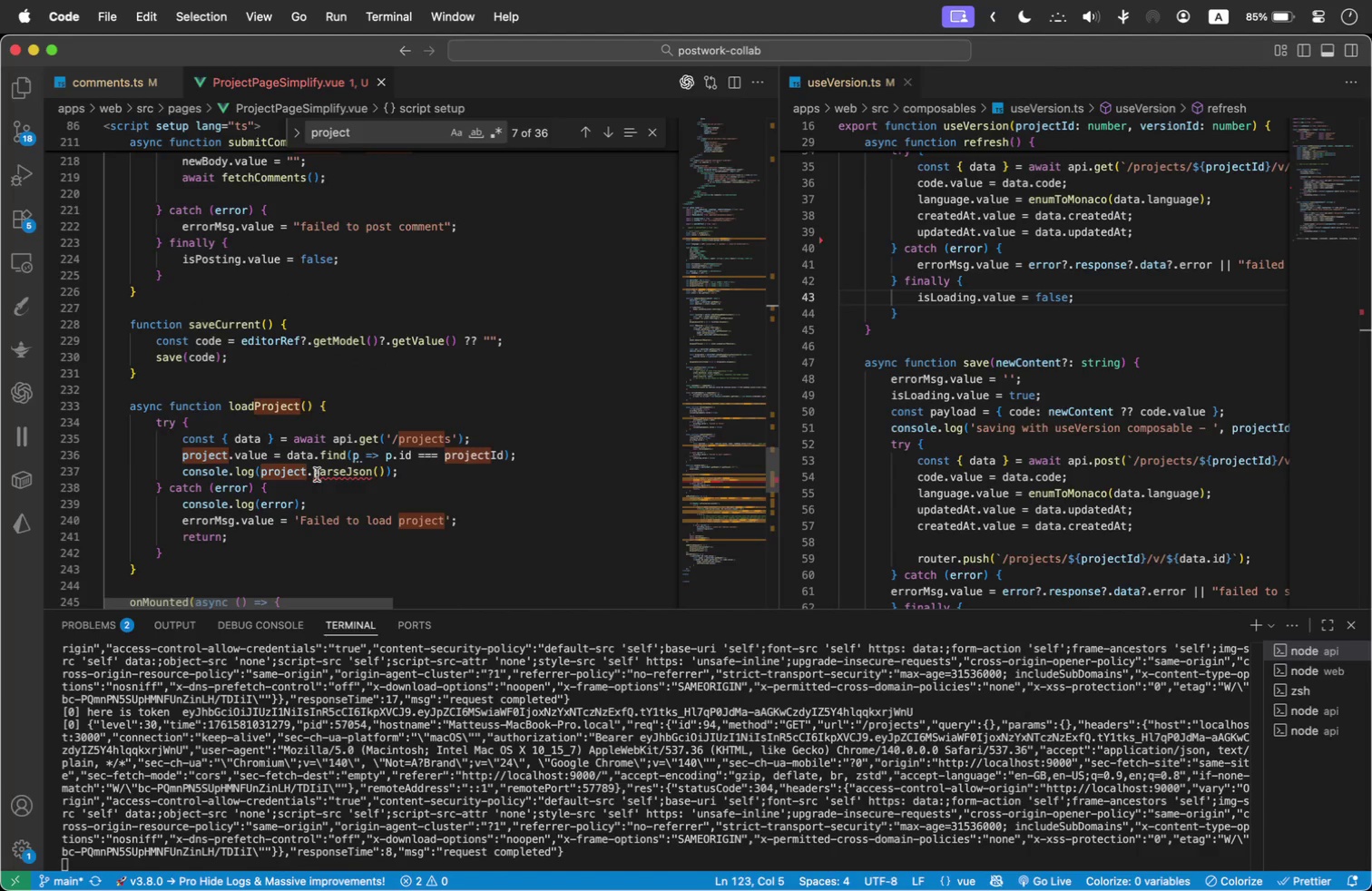 
double_click([318, 475])
 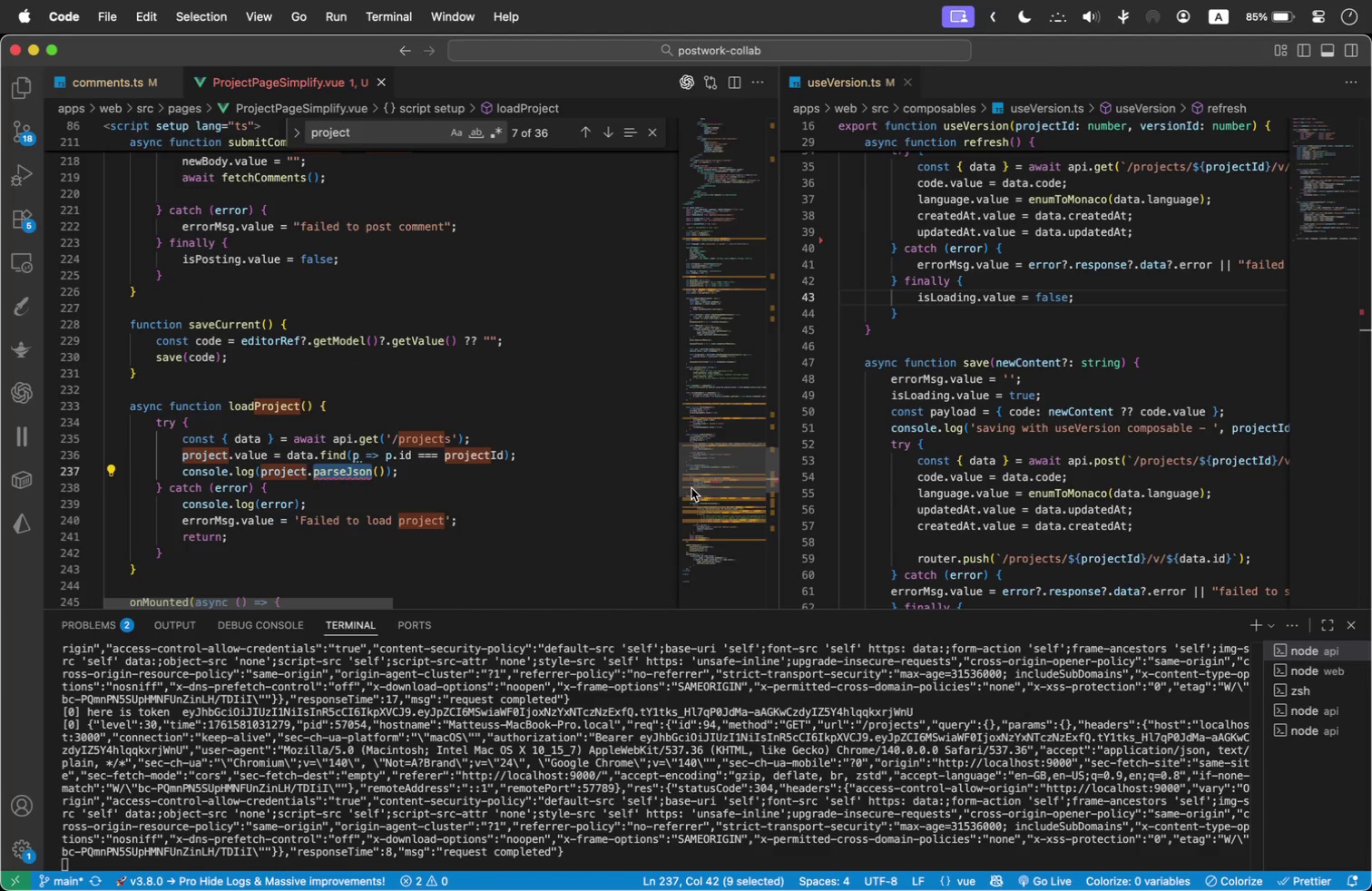 
type(parse)
key(Backspace)
key(Backspace)
key(Backspace)
key(Backspace)
key(Backspace)
key(Backspace)
 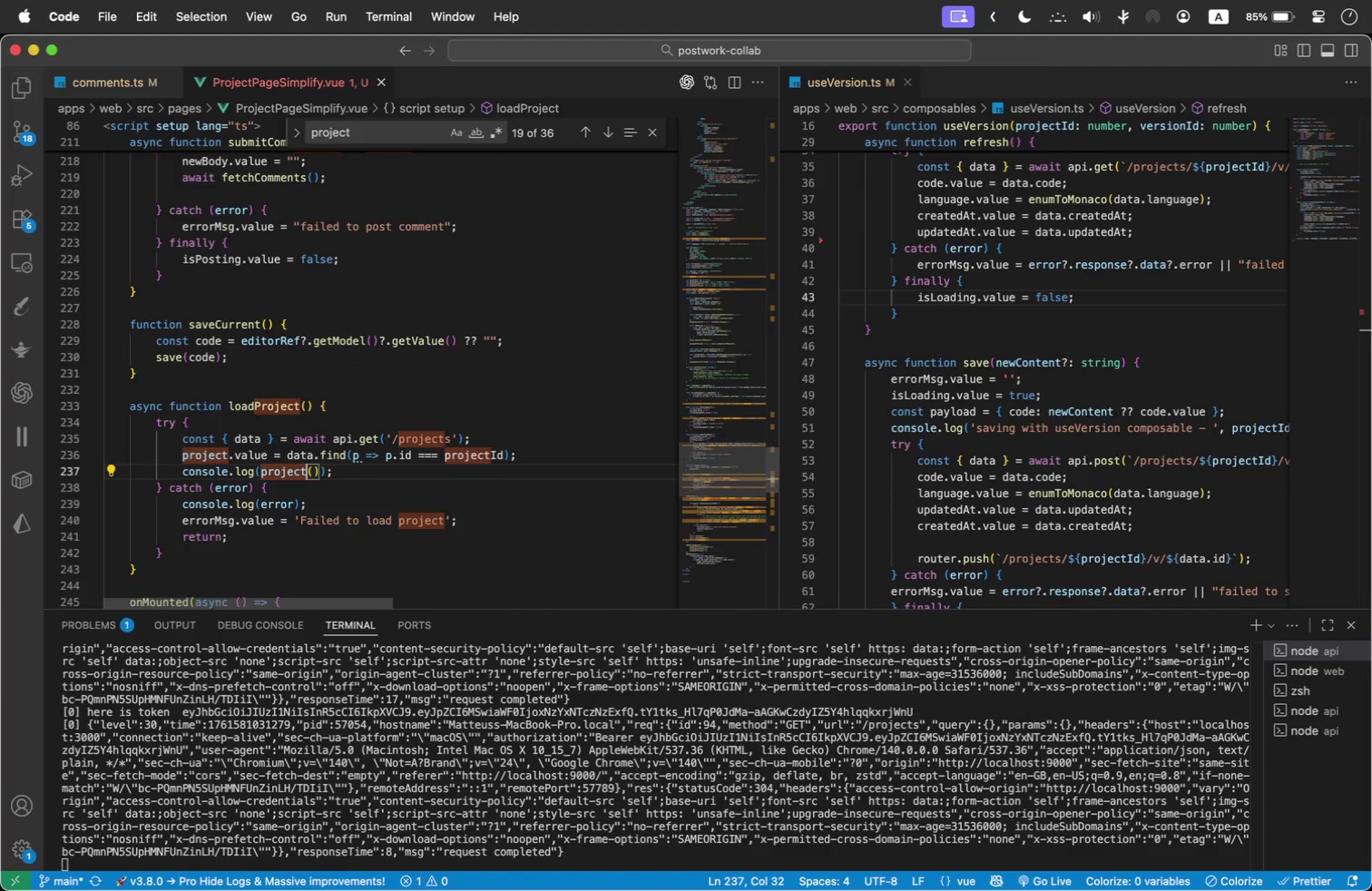 
key(Shift+ArrowRight)
 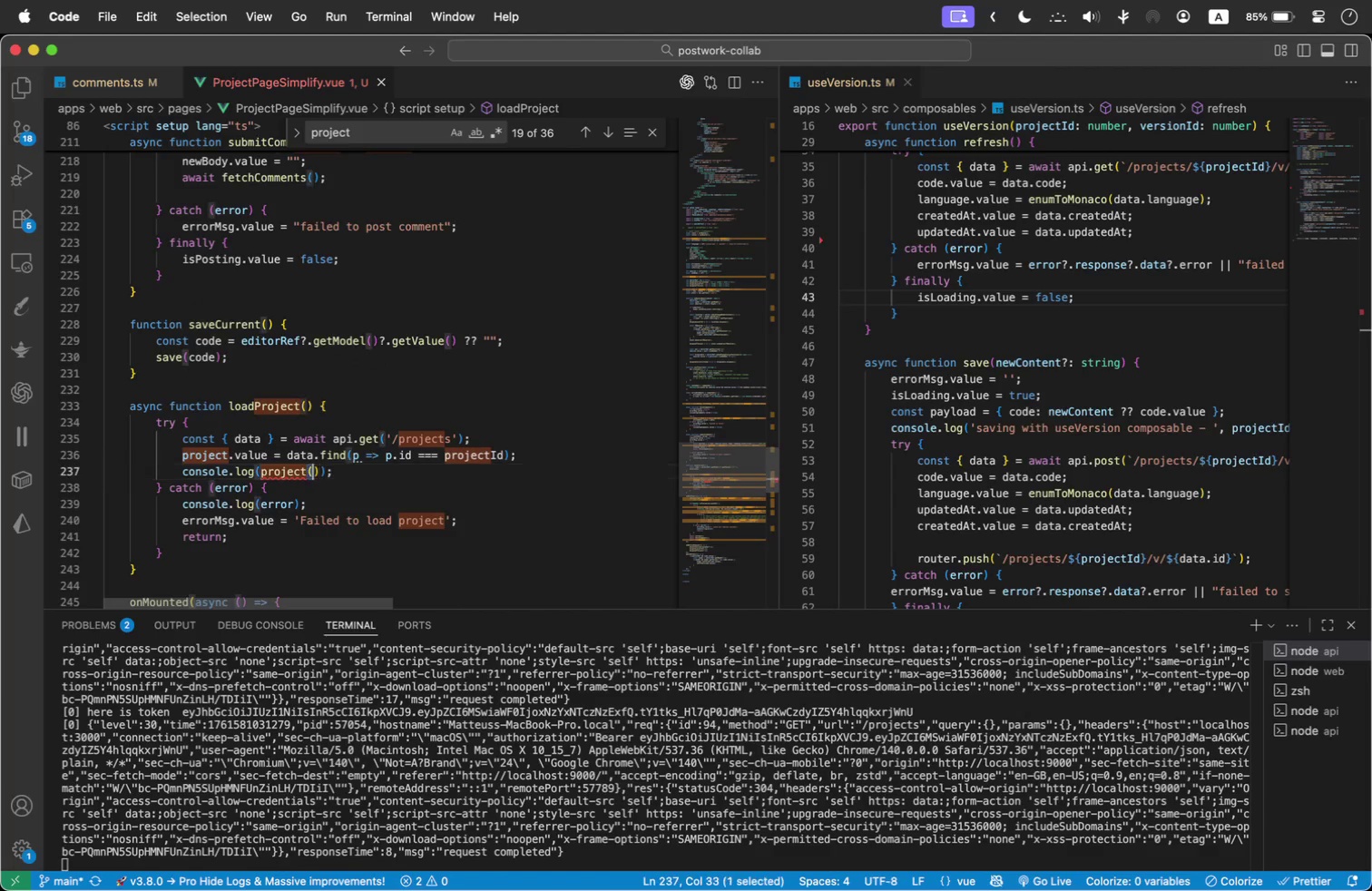 
key(Shift+ArrowRight)
 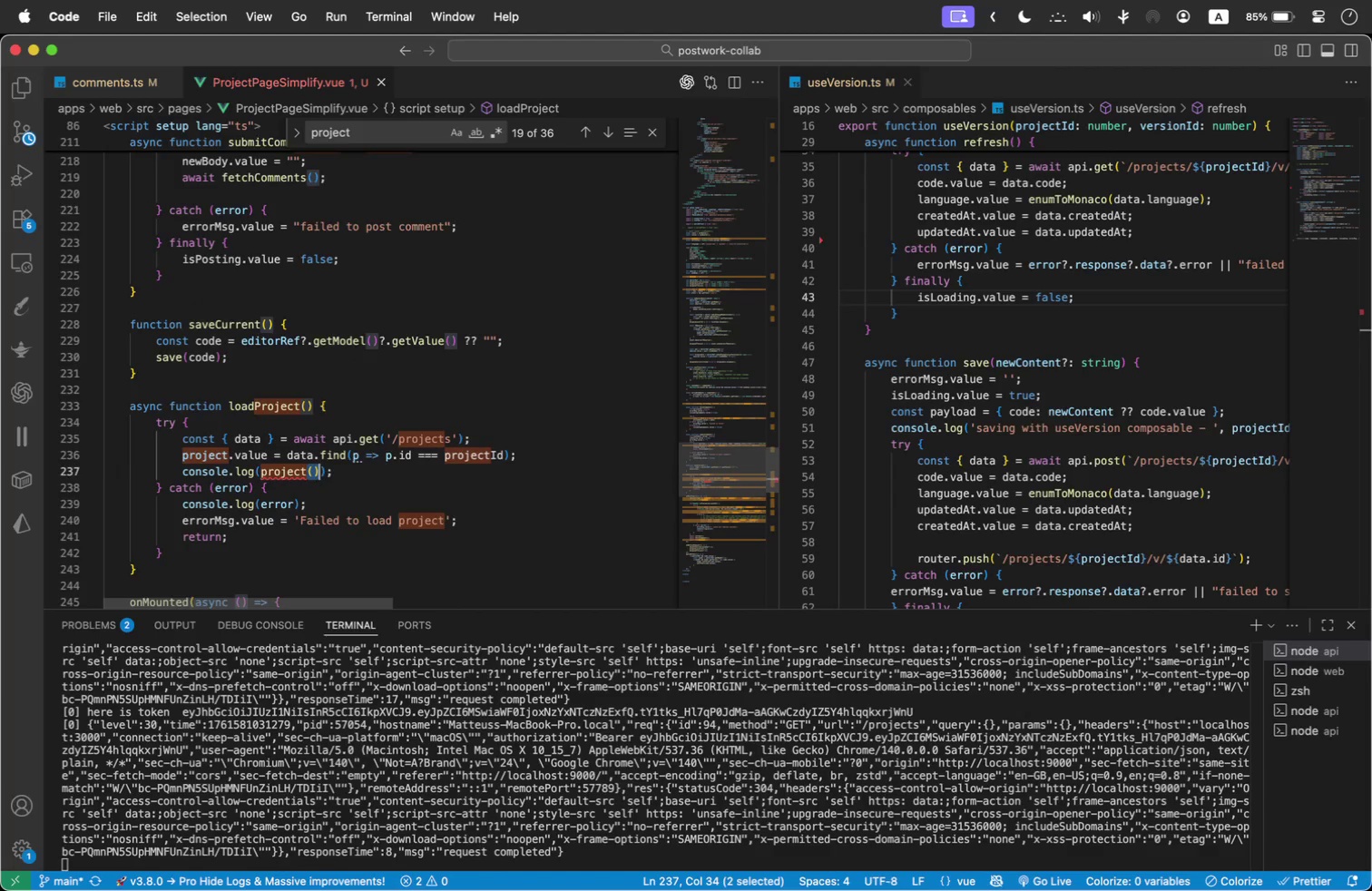 
key(Backspace)
 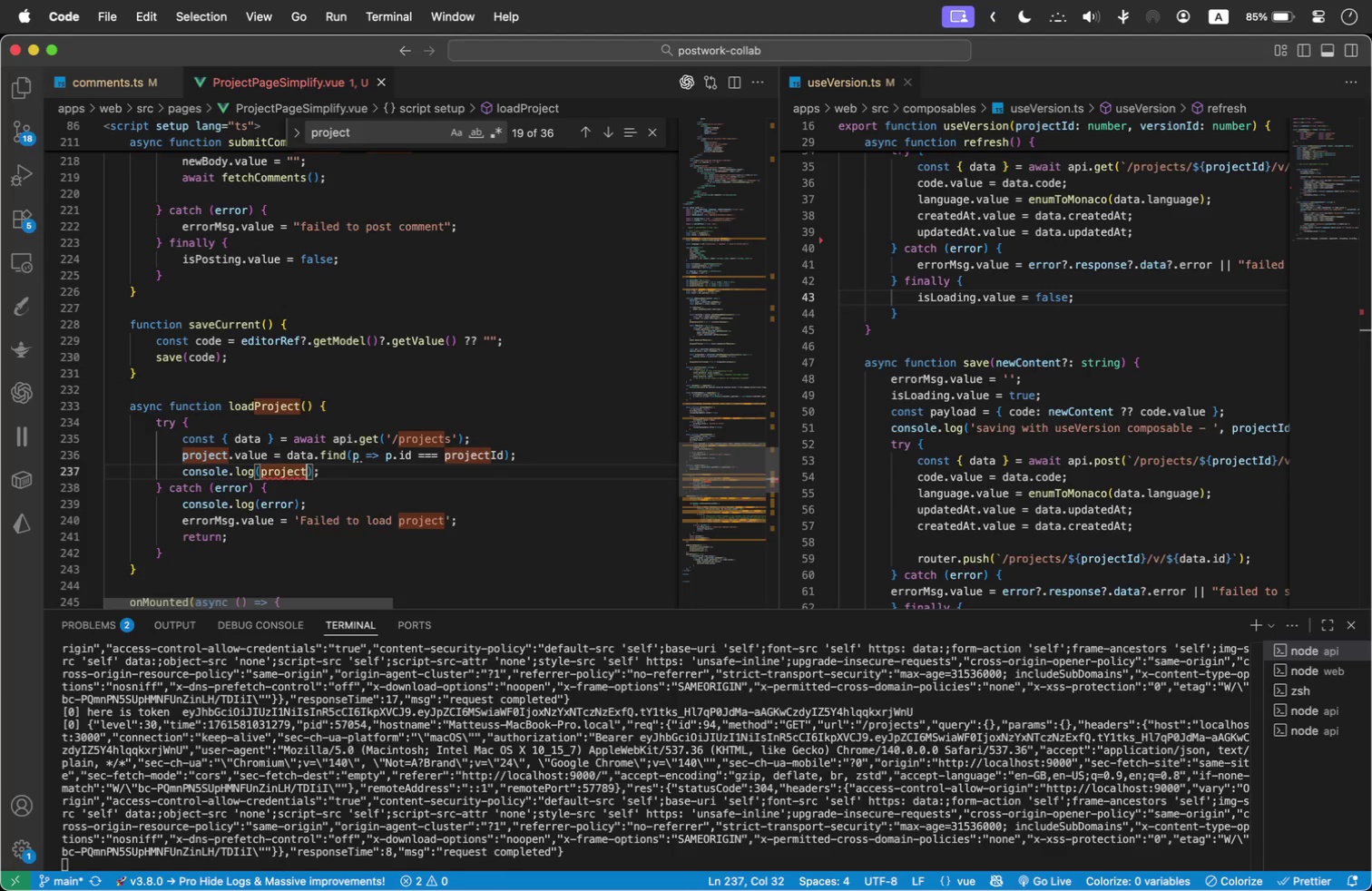 
key(ArrowLeft)
 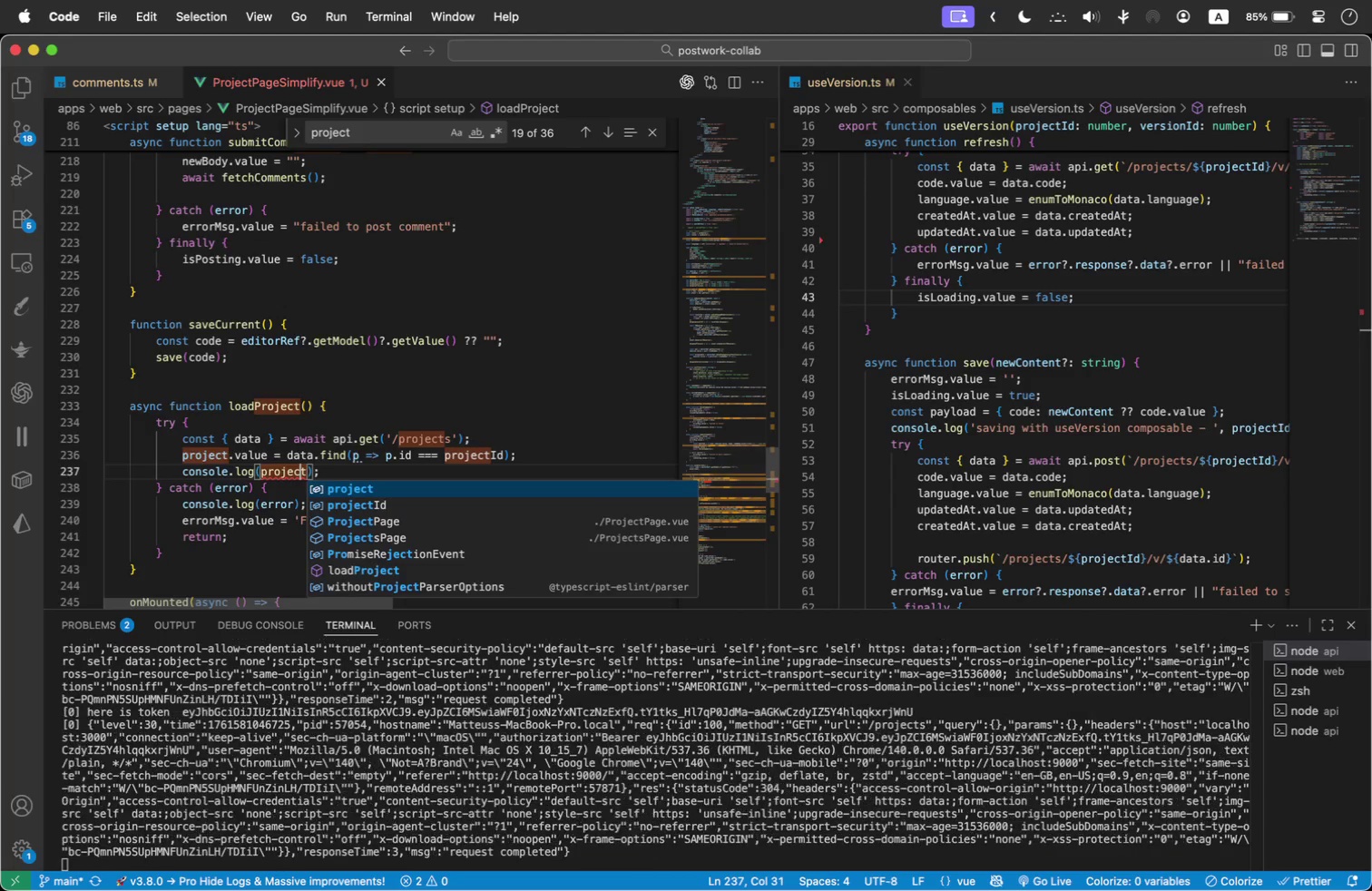 
key(ArrowLeft)
 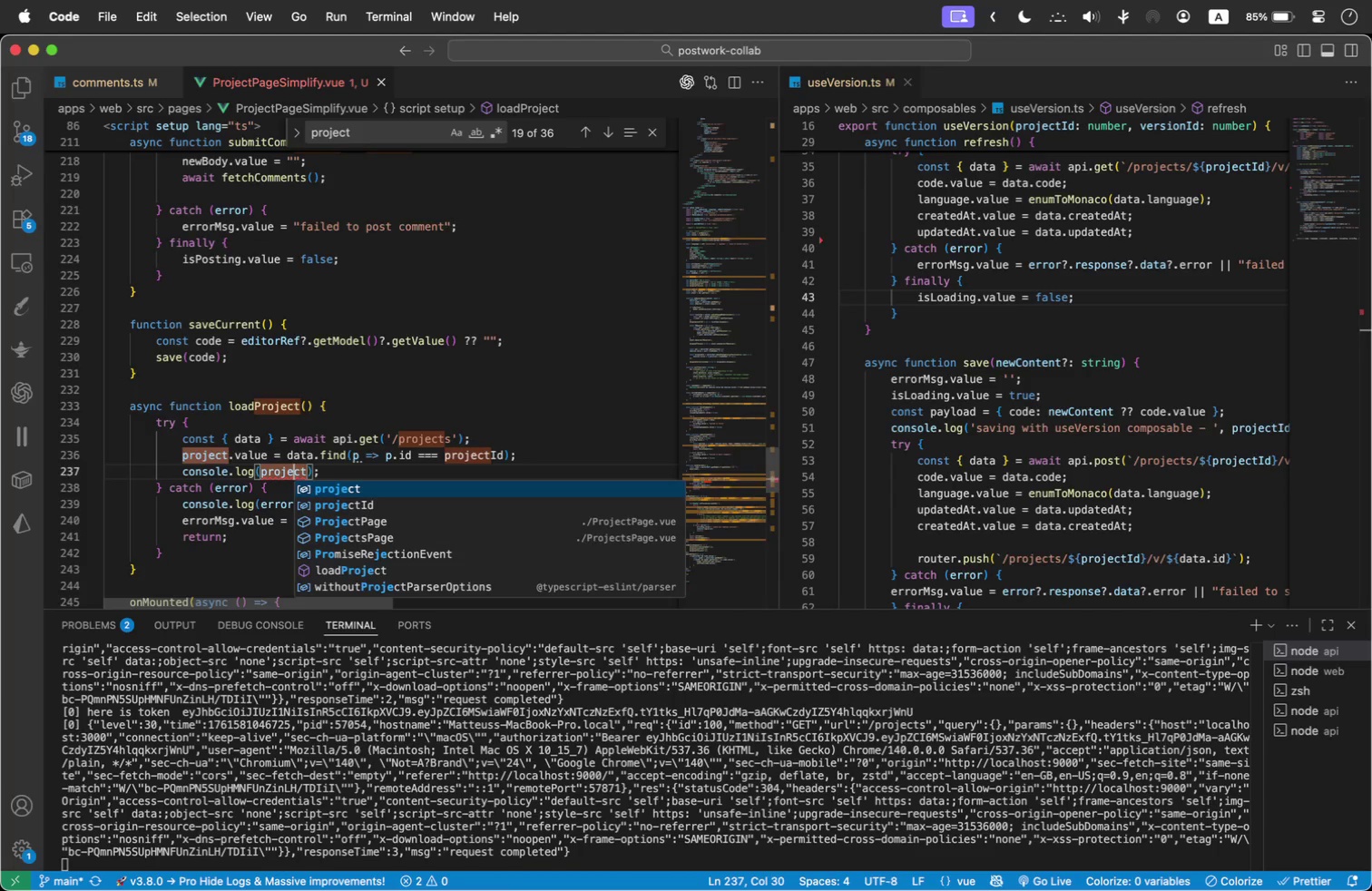 
key(ArrowLeft)
 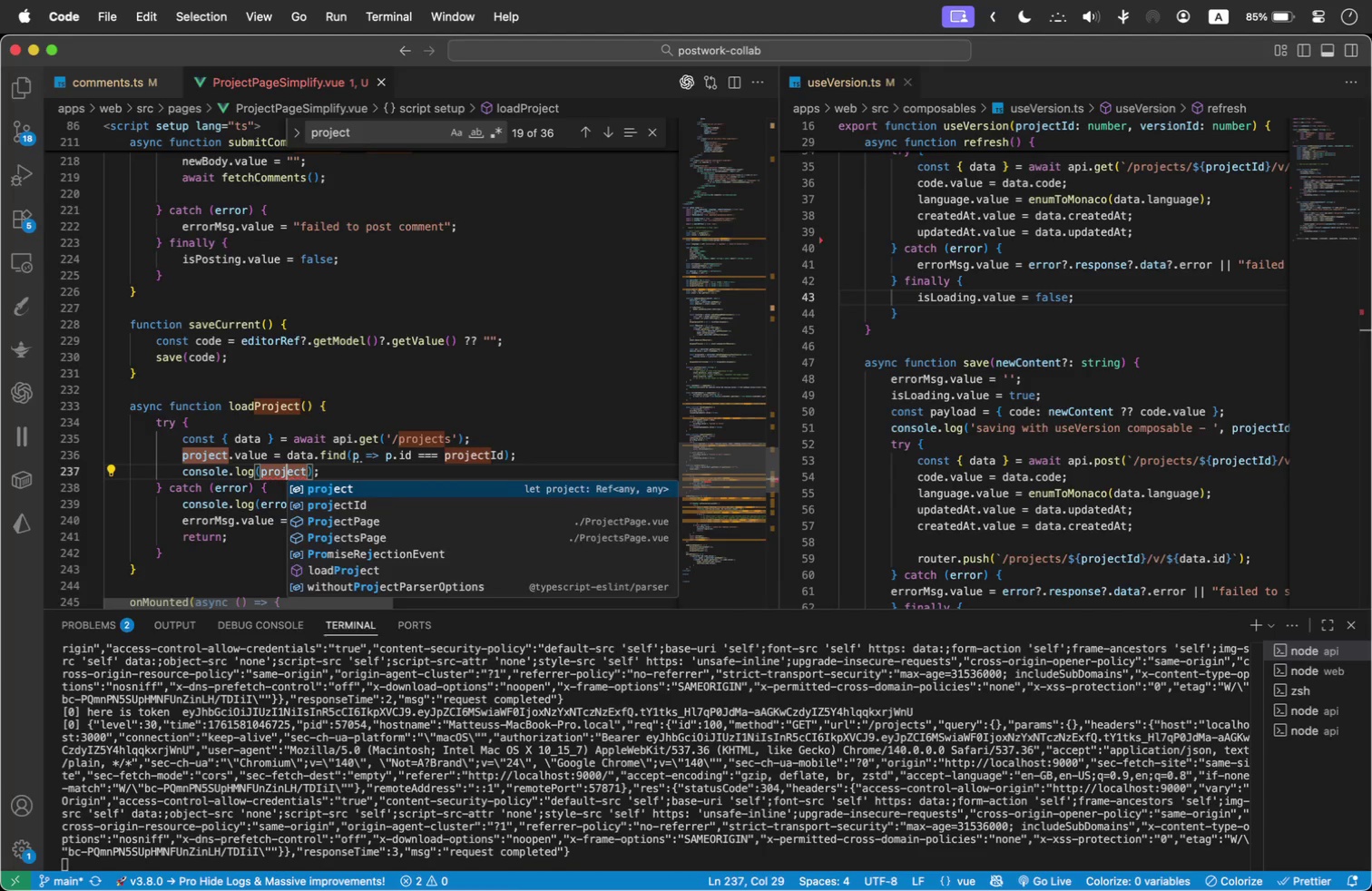 
key(ArrowLeft)
 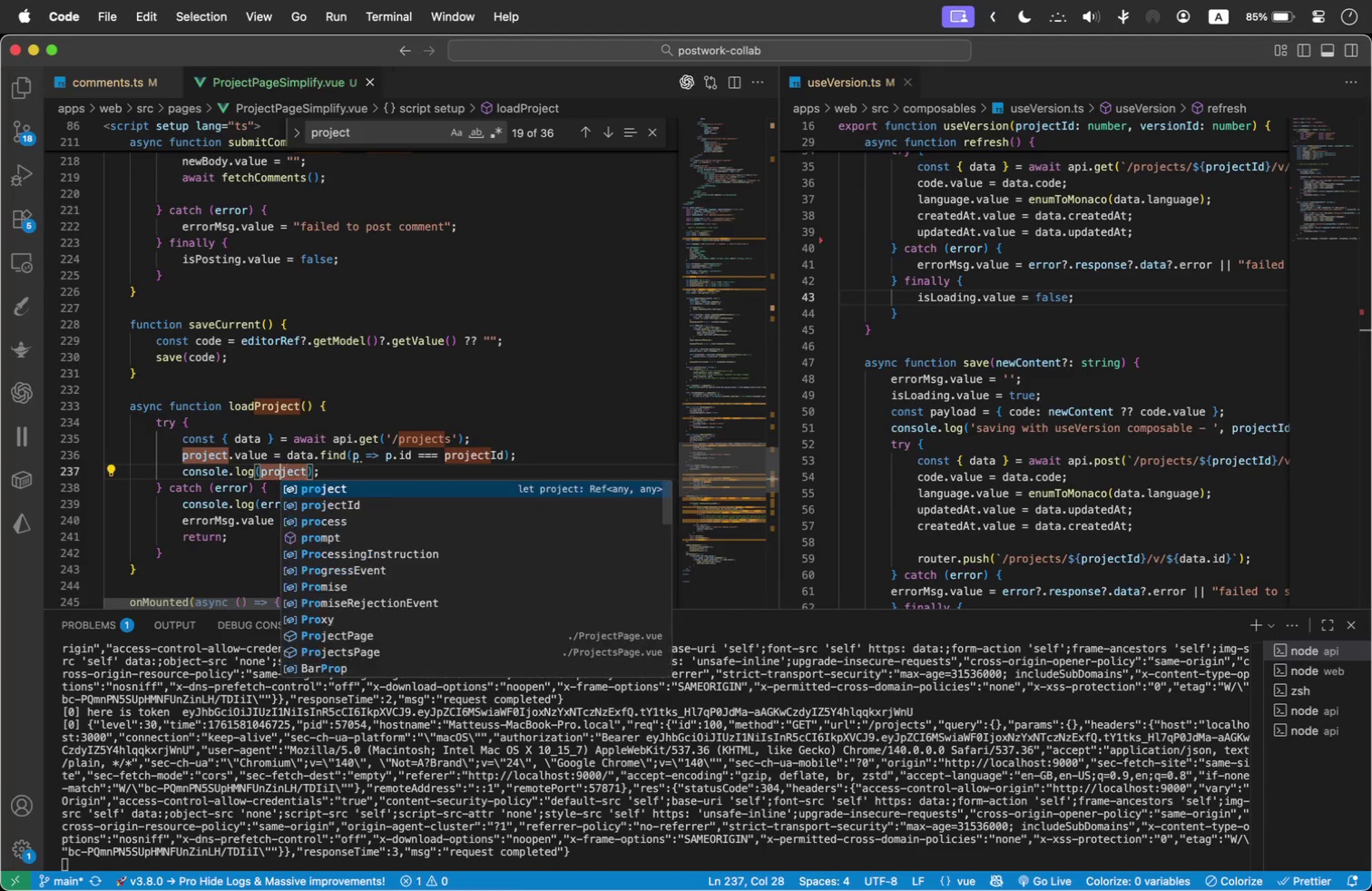 
key(ArrowLeft)
 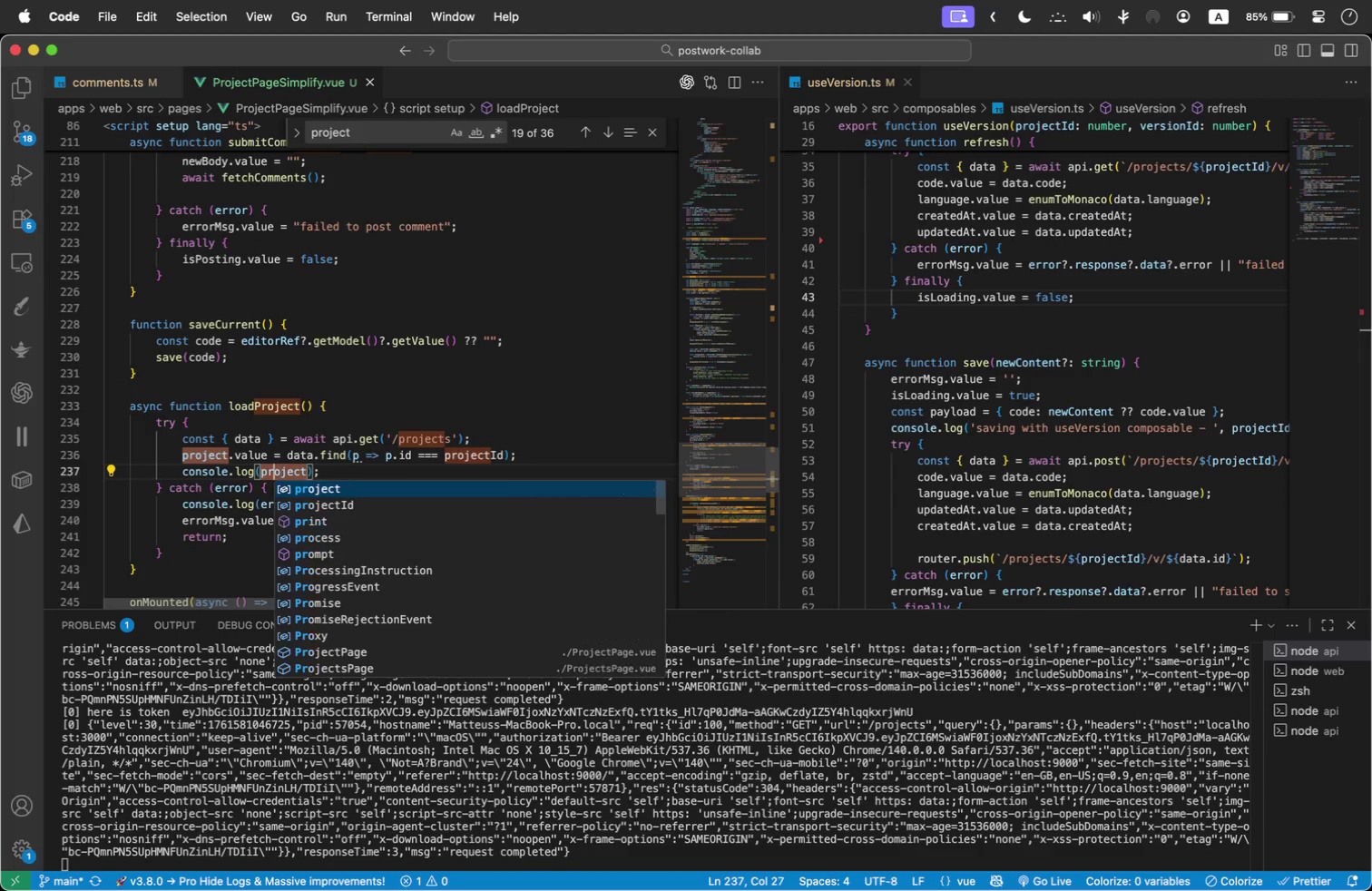 
key(ArrowLeft)
 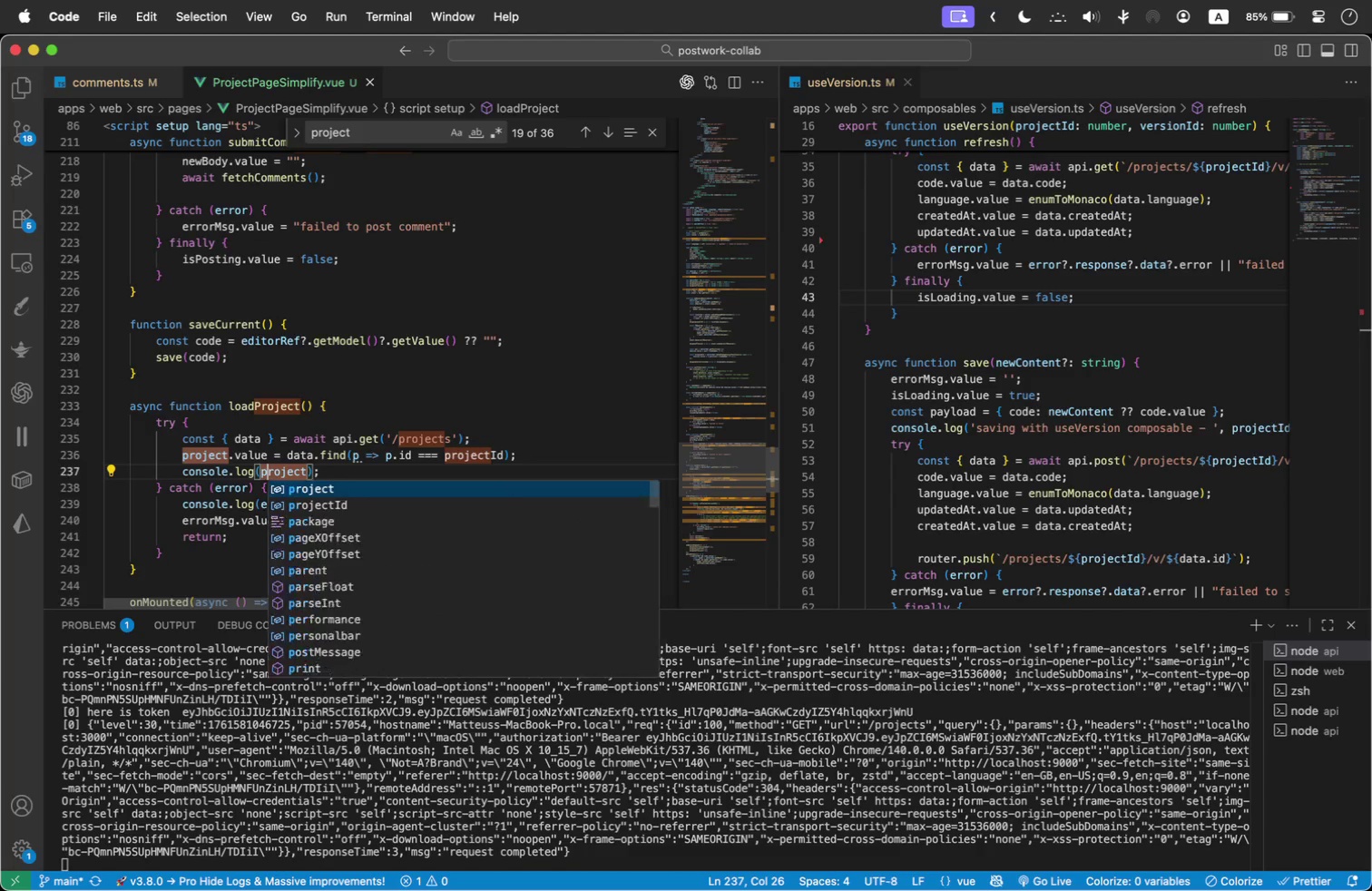 
key(ArrowLeft)
 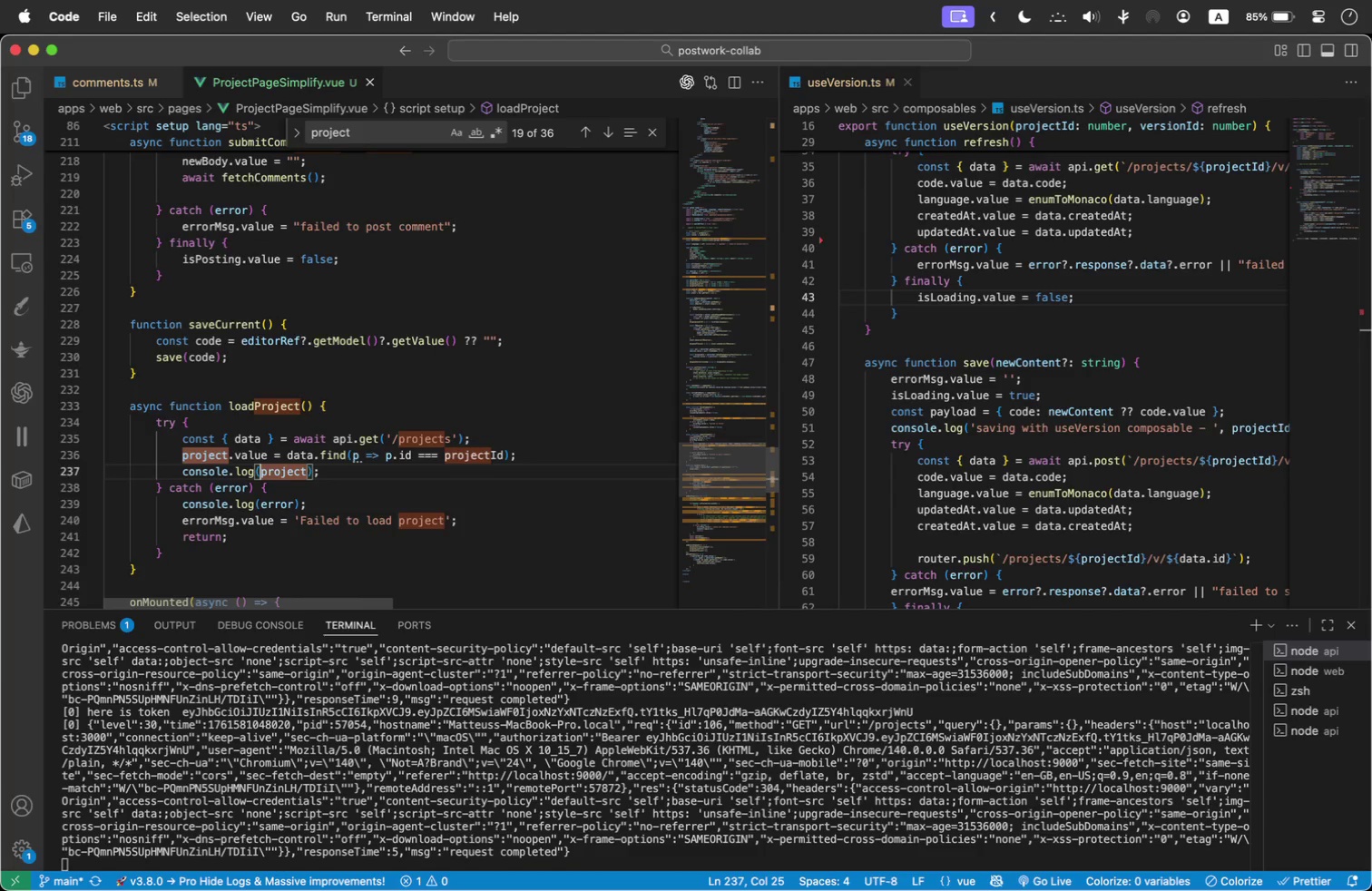 
type('hello', )
 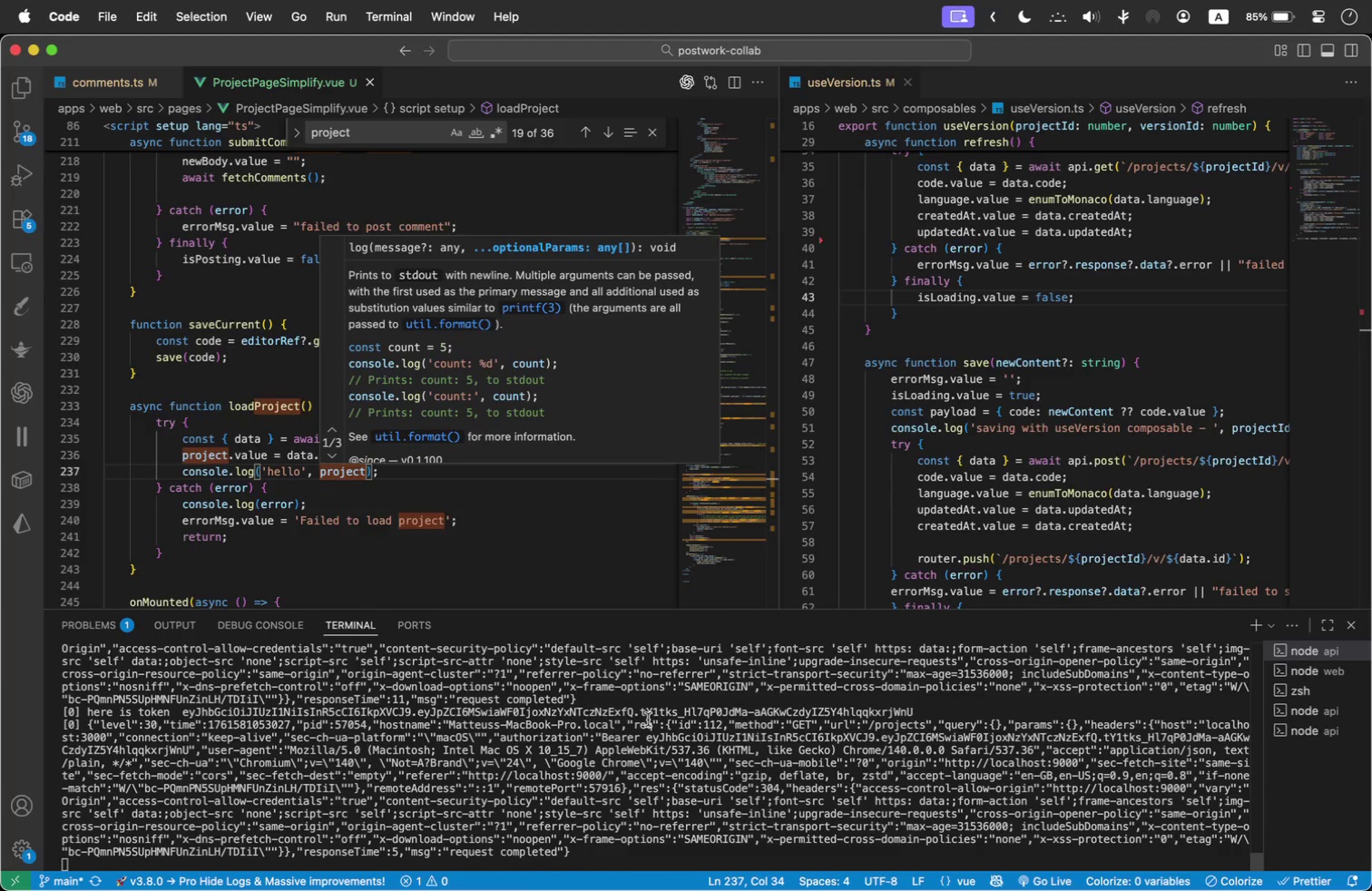 
scroll: coordinate [417, 763], scroll_direction: up, amount: 3.0
 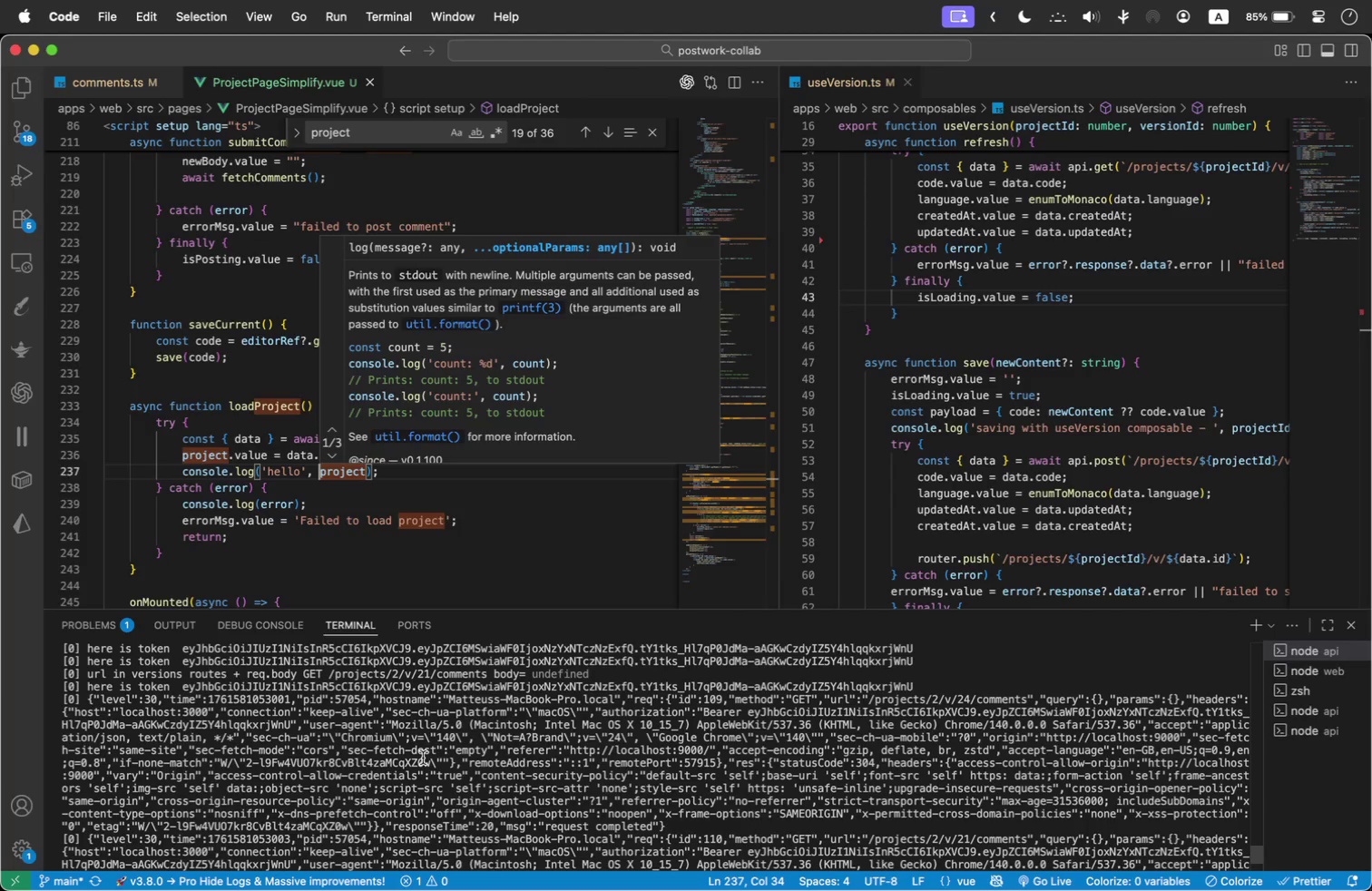 
wait(15.56)
 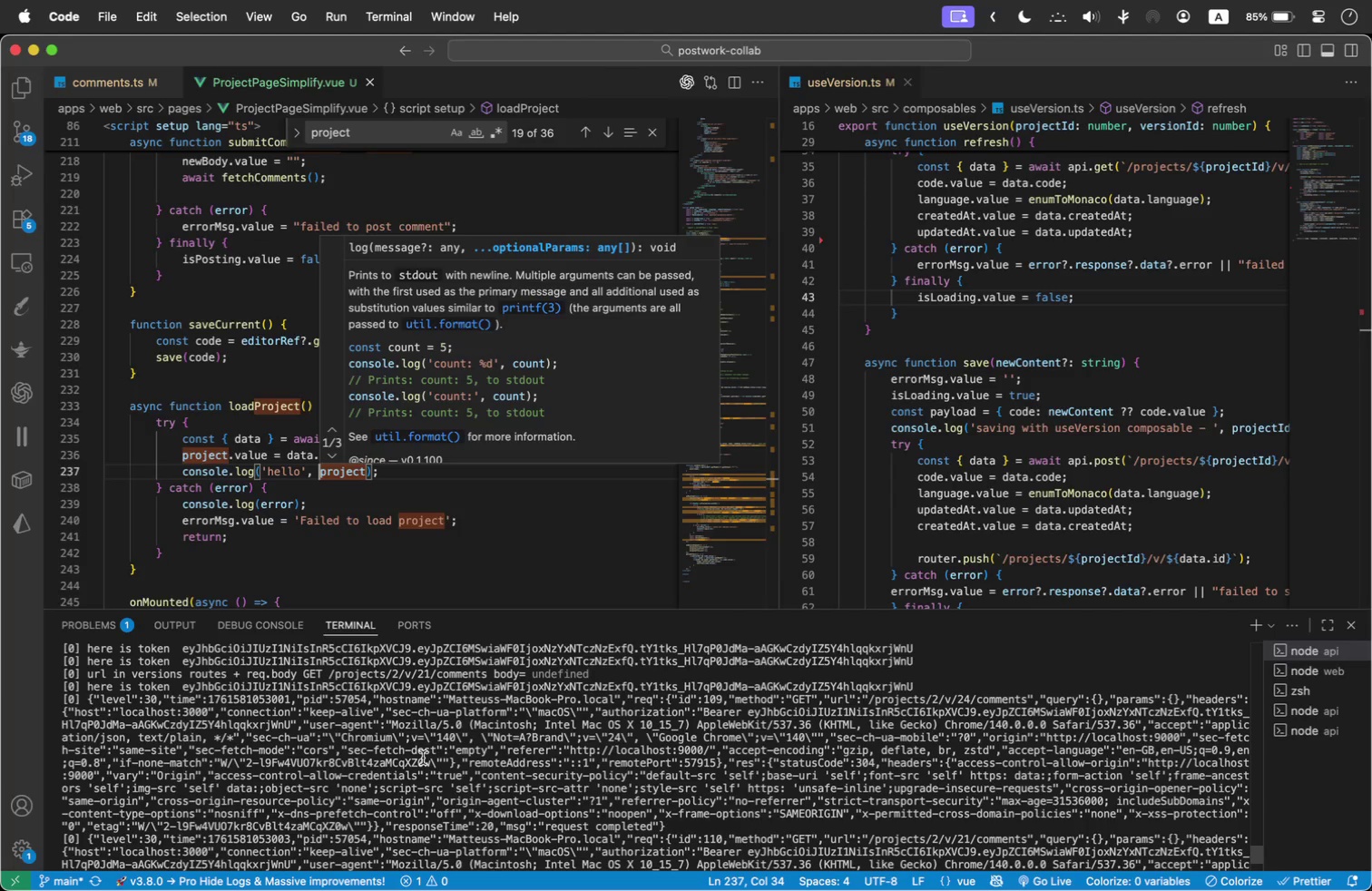 
left_click([273, 406])
 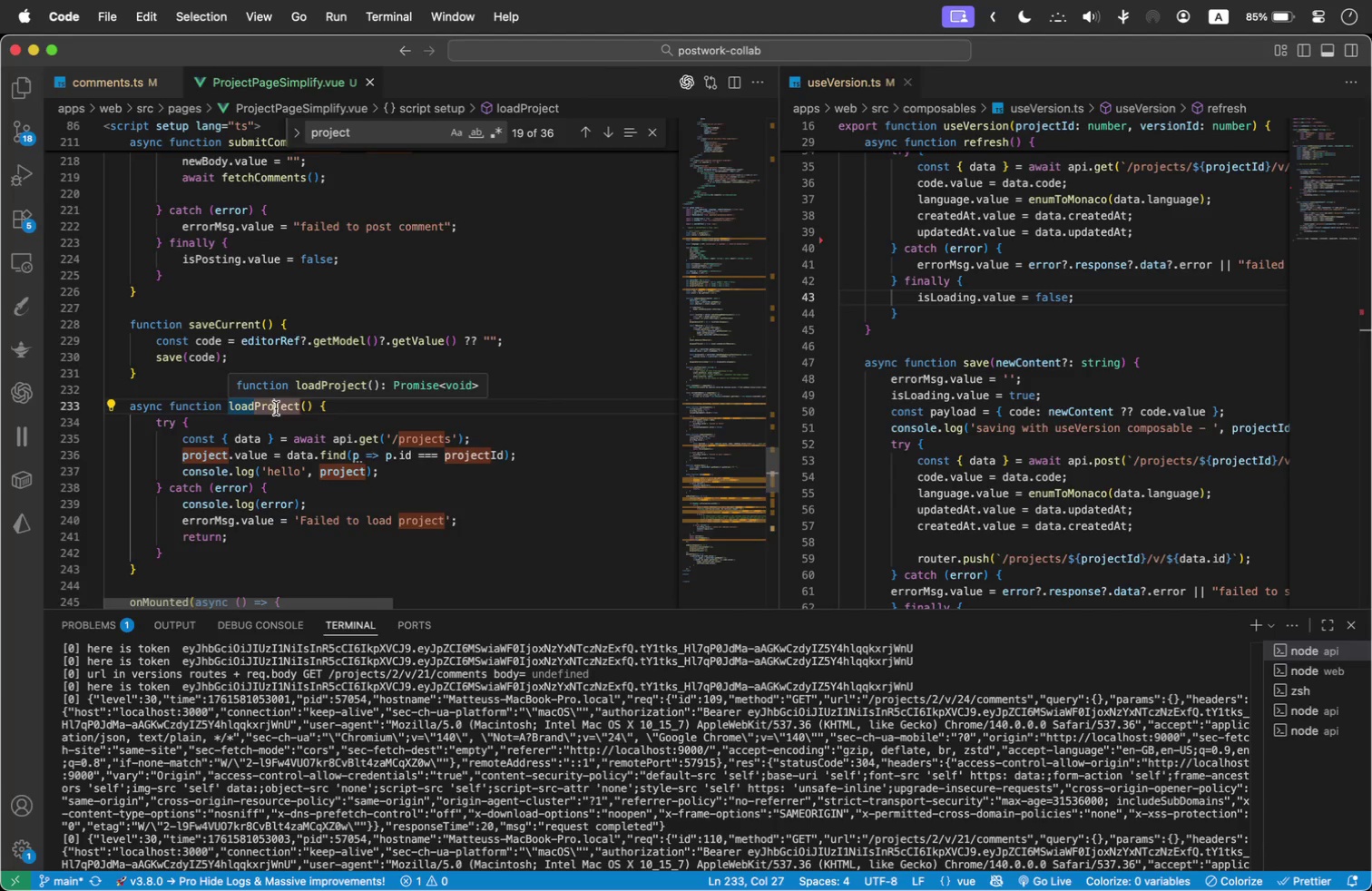 
left_click([401, 411])
 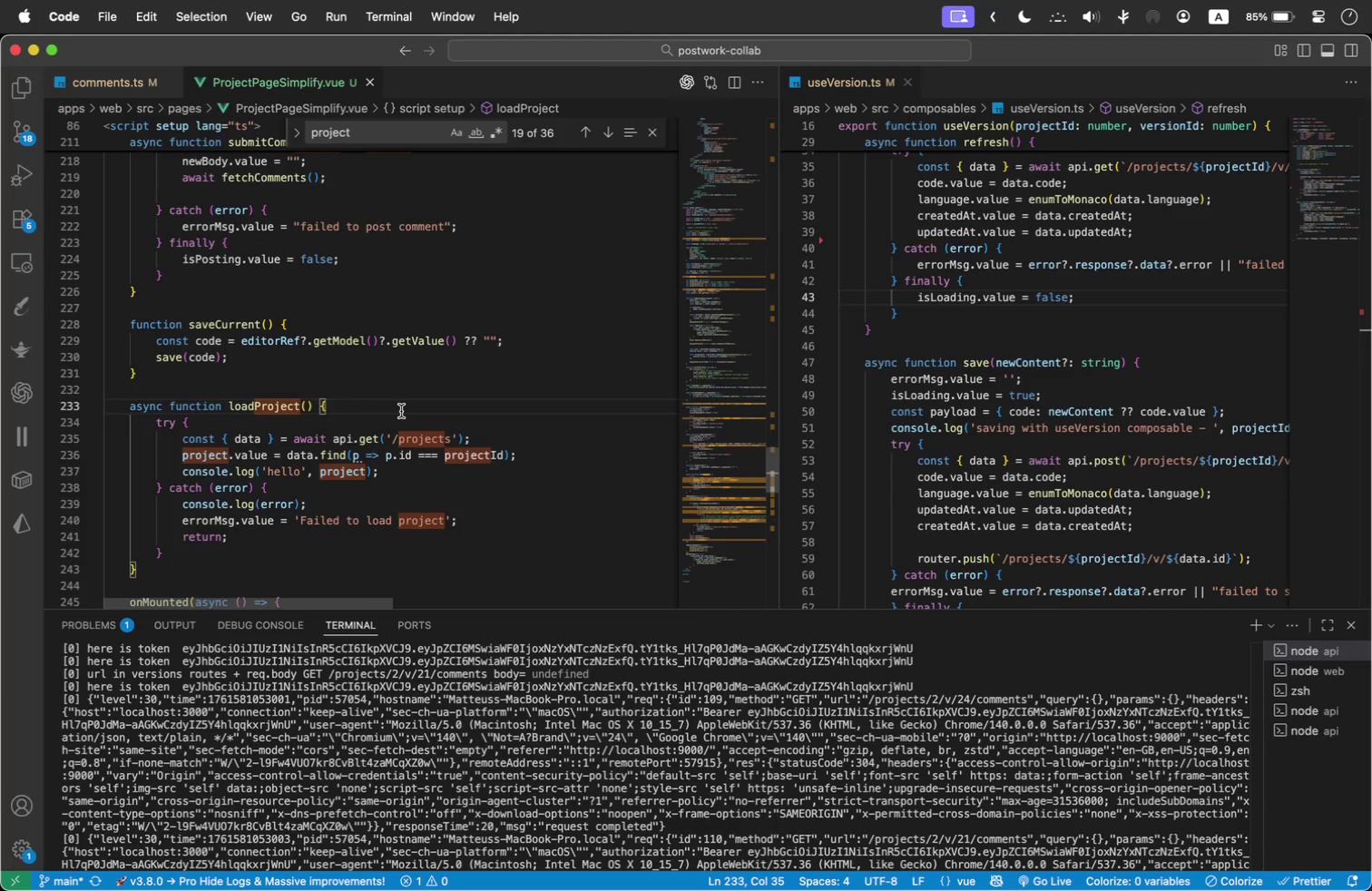 
key(Meta+A)
 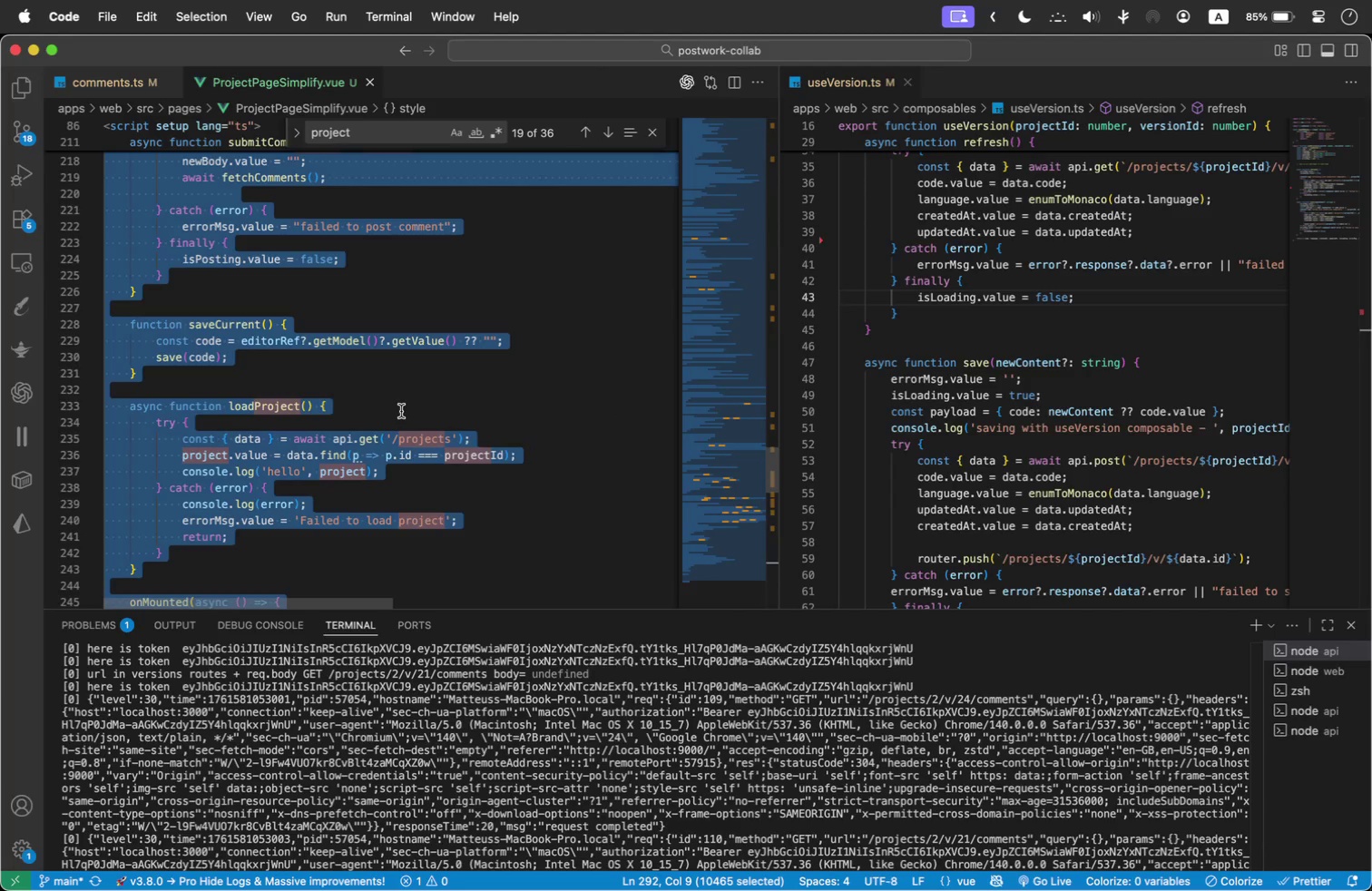 
key(Meta+C)
 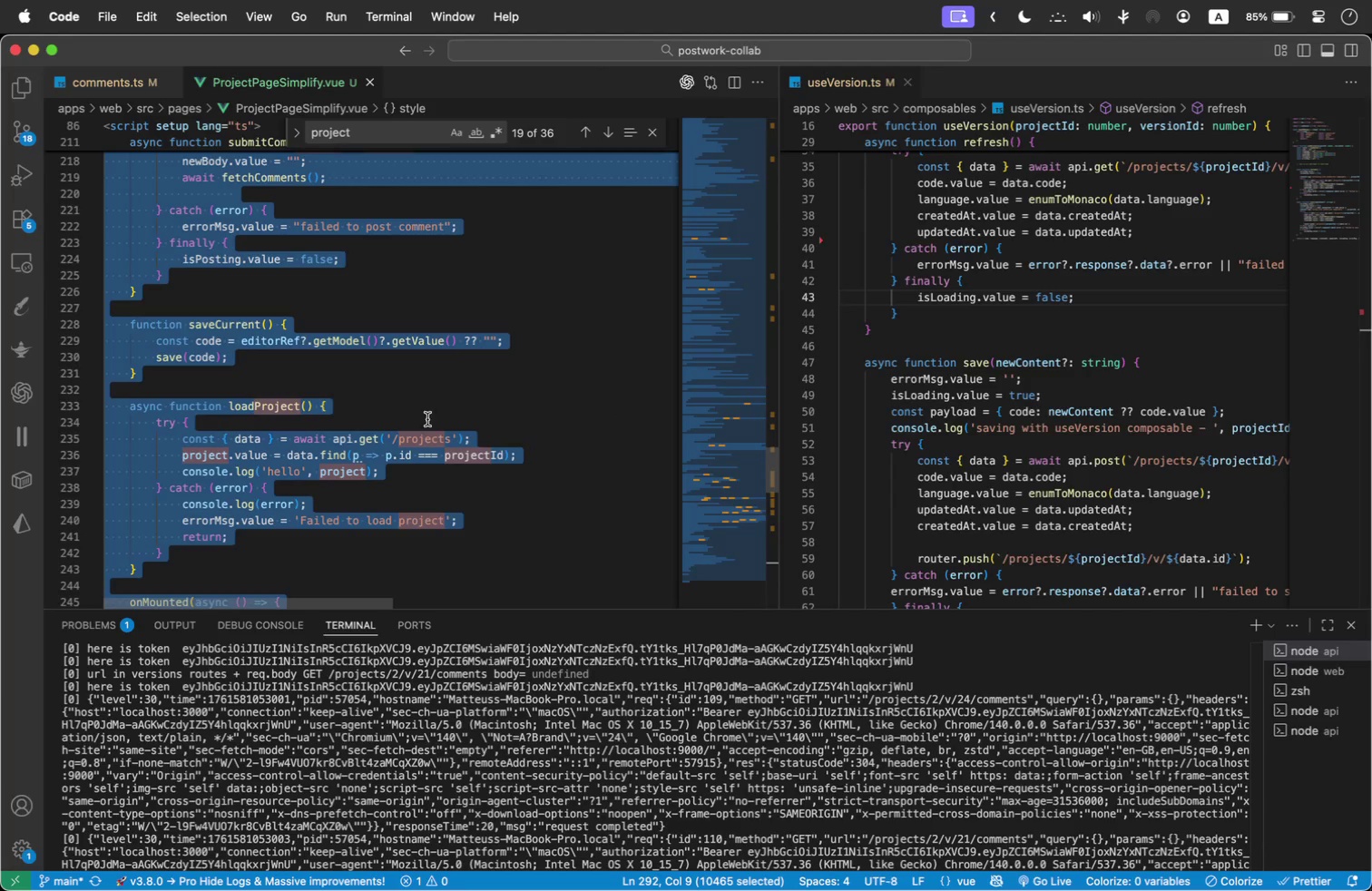 
key(Meta+Tab)
 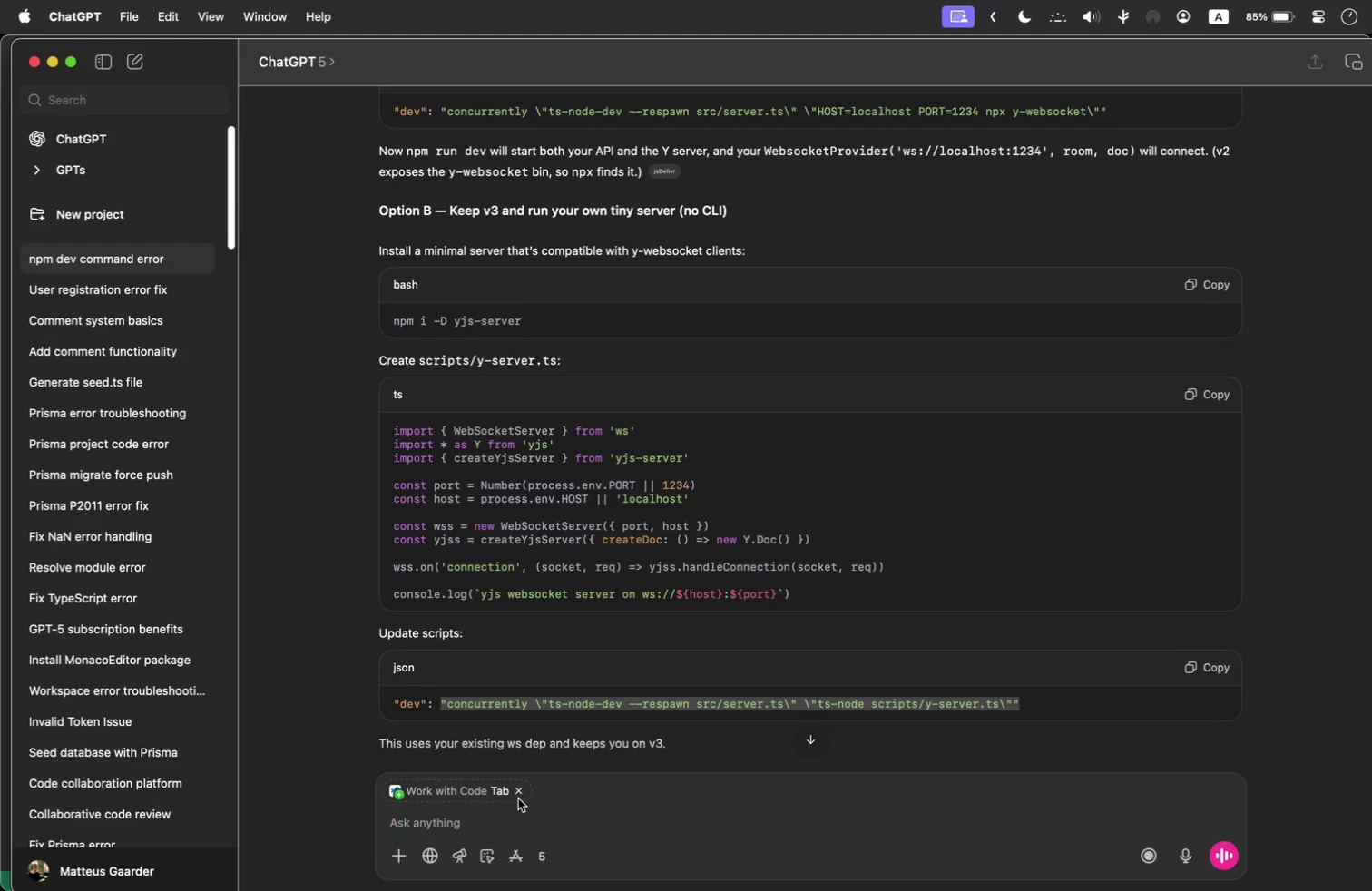 
left_click([523, 788])
 